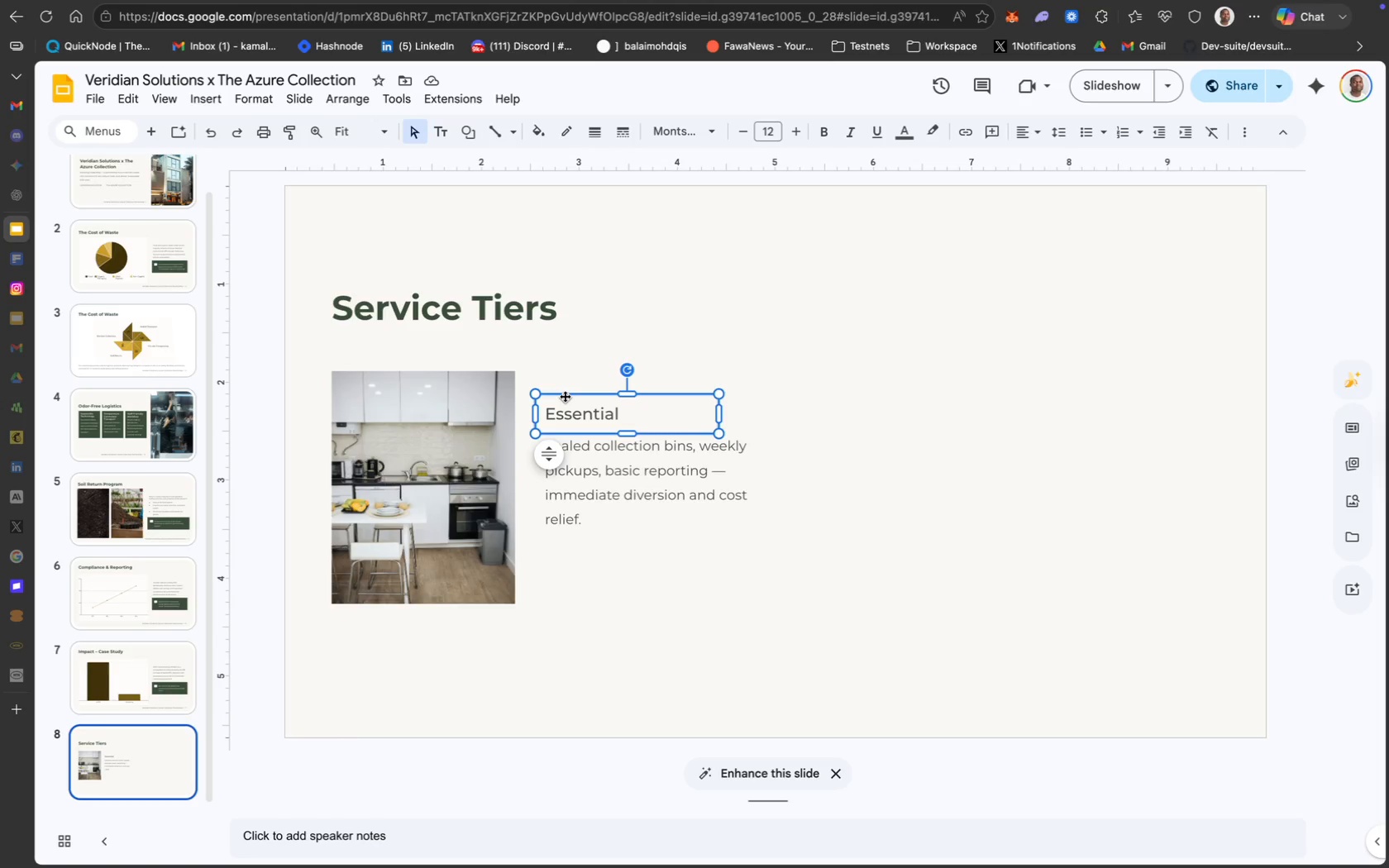 
hold_key(key=ShiftLeft, duration=0.91)
left_click([598, 474])
 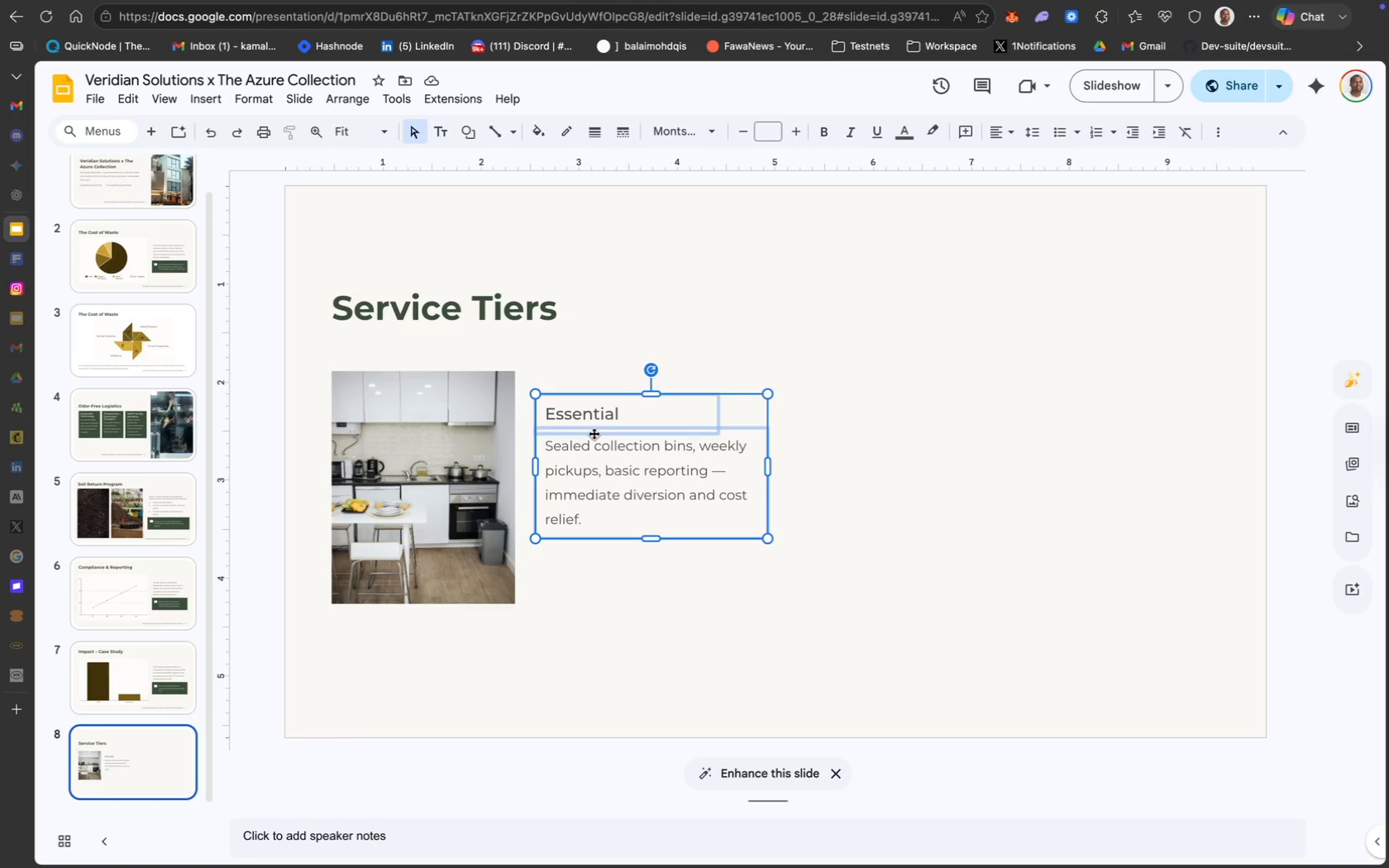 
left_click_drag(start_coordinate=[594, 432], to_coordinate=[596, 411])
 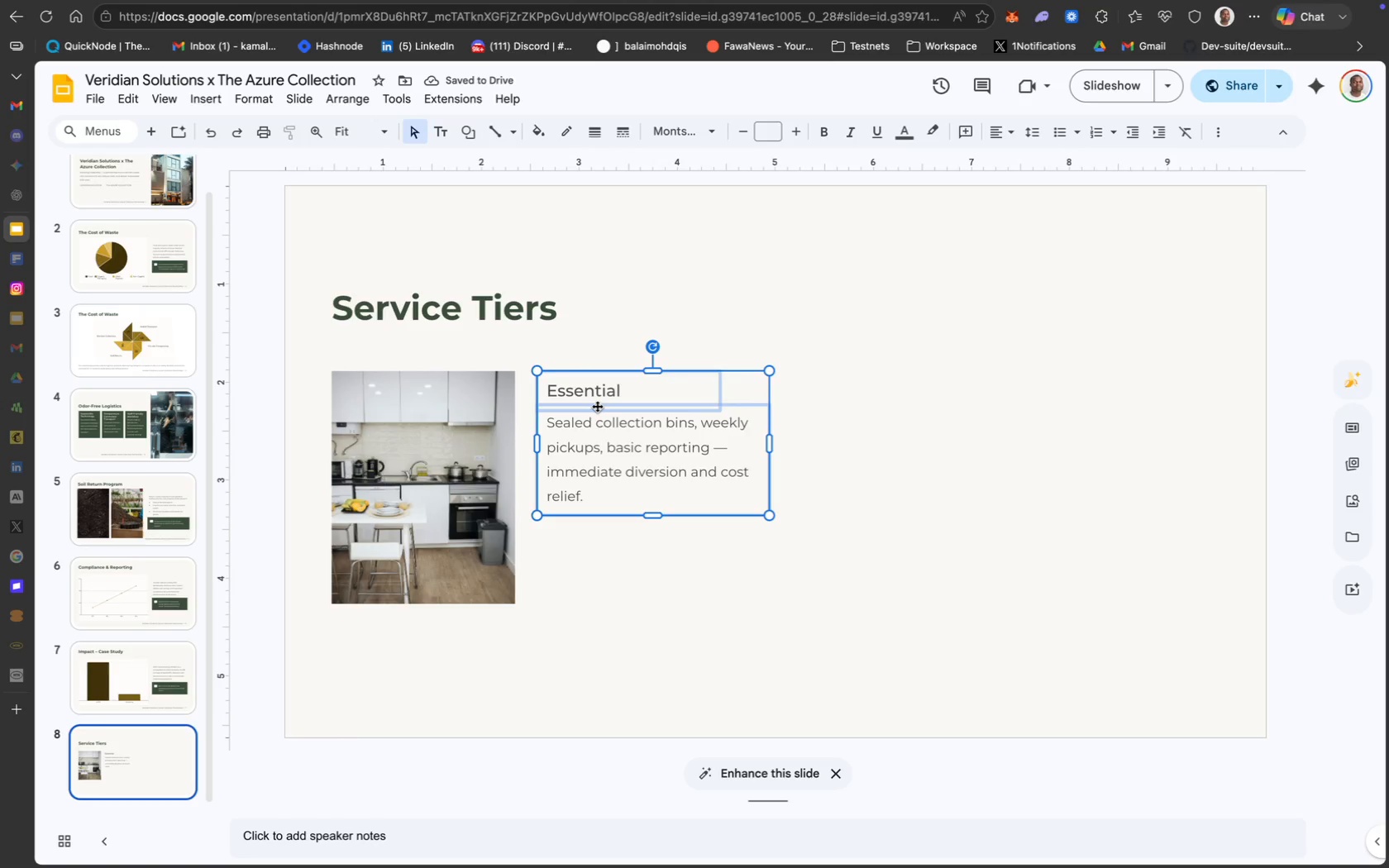 
wait(8.85)
 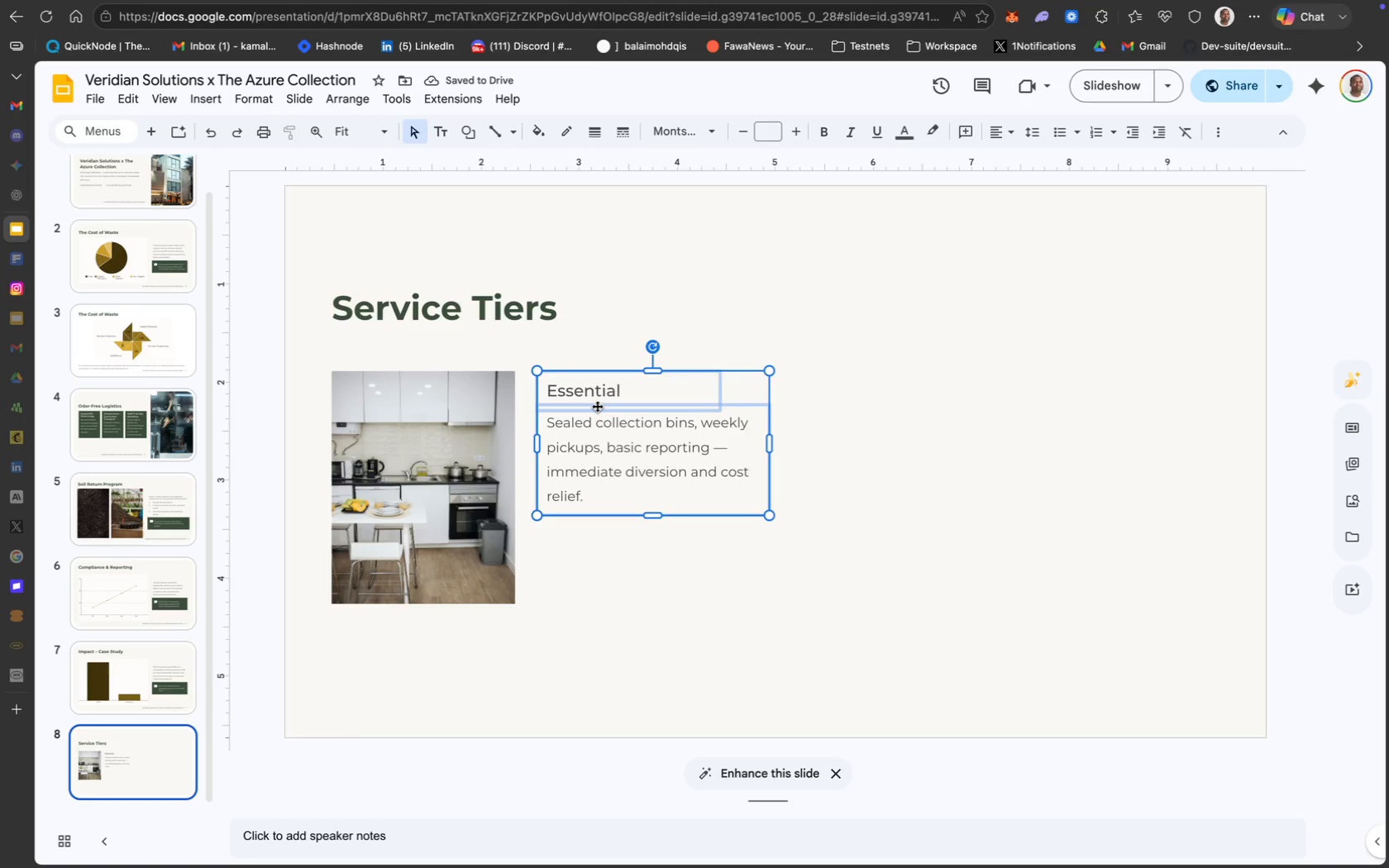 
hold_key(key=ShiftLeft, duration=1.08)
left_click([624, 376])
 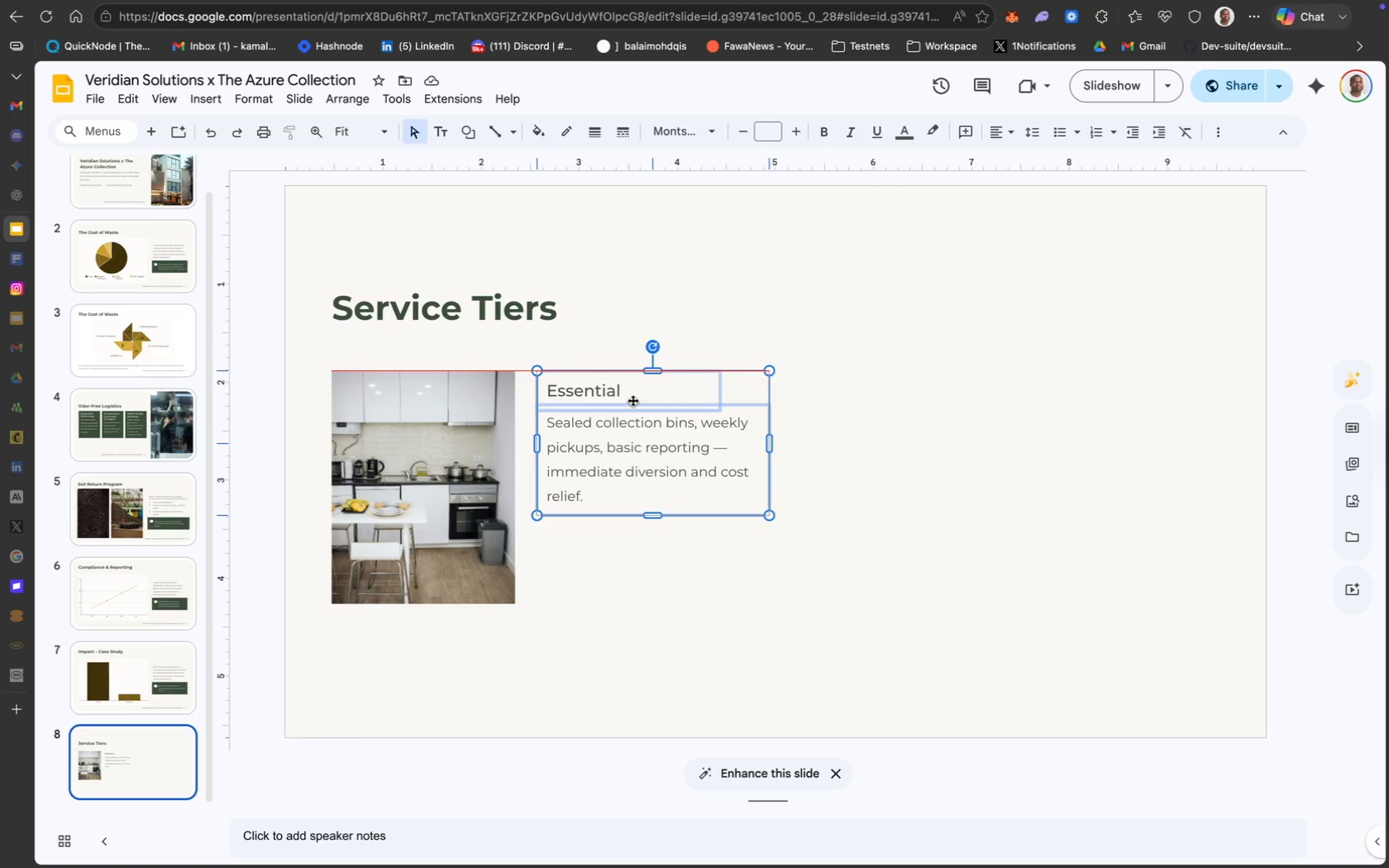 
hold_key(key=ShiftLeft, duration=0.74)
left_click([442, 520])
 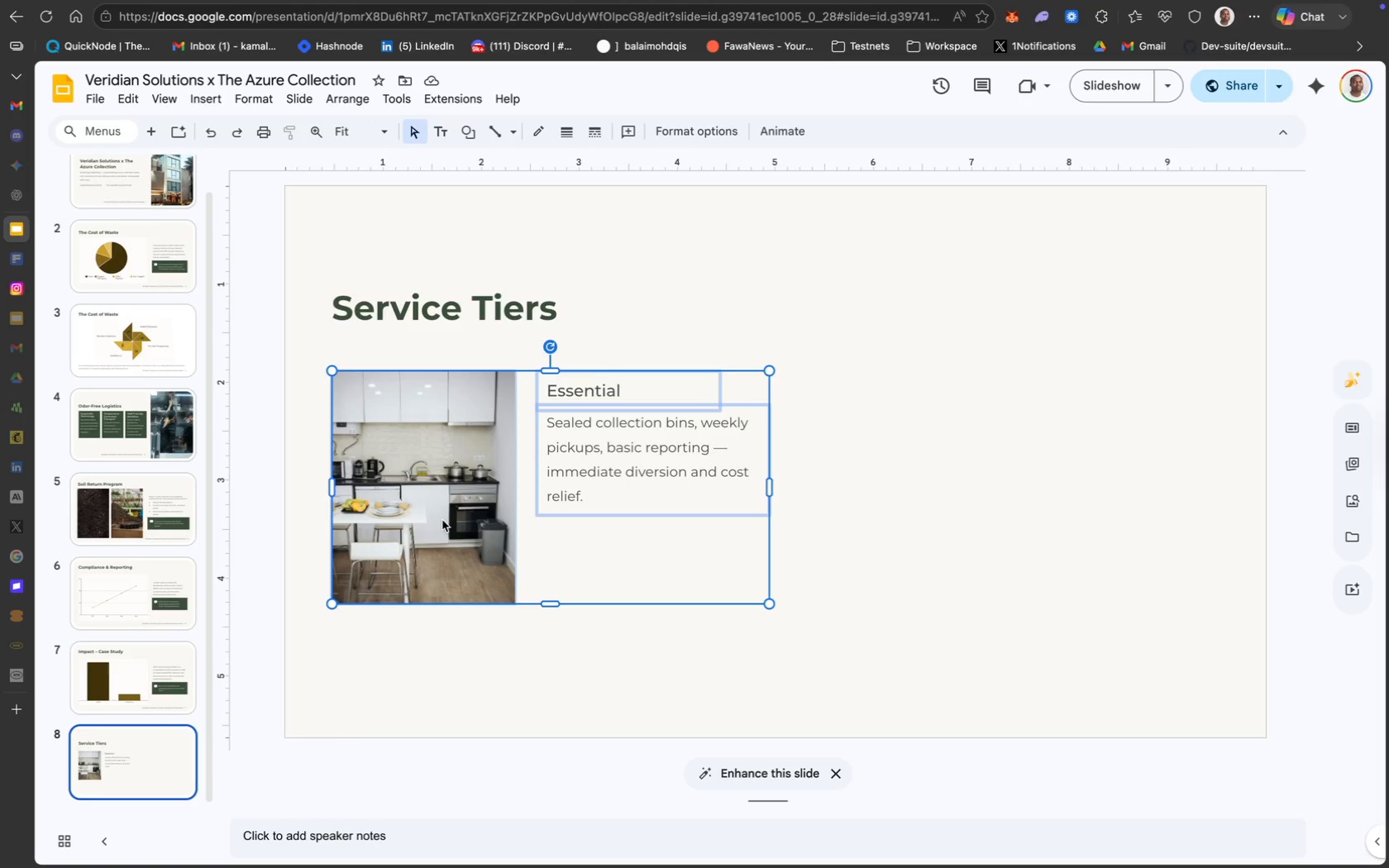 
key(Meta+D)
 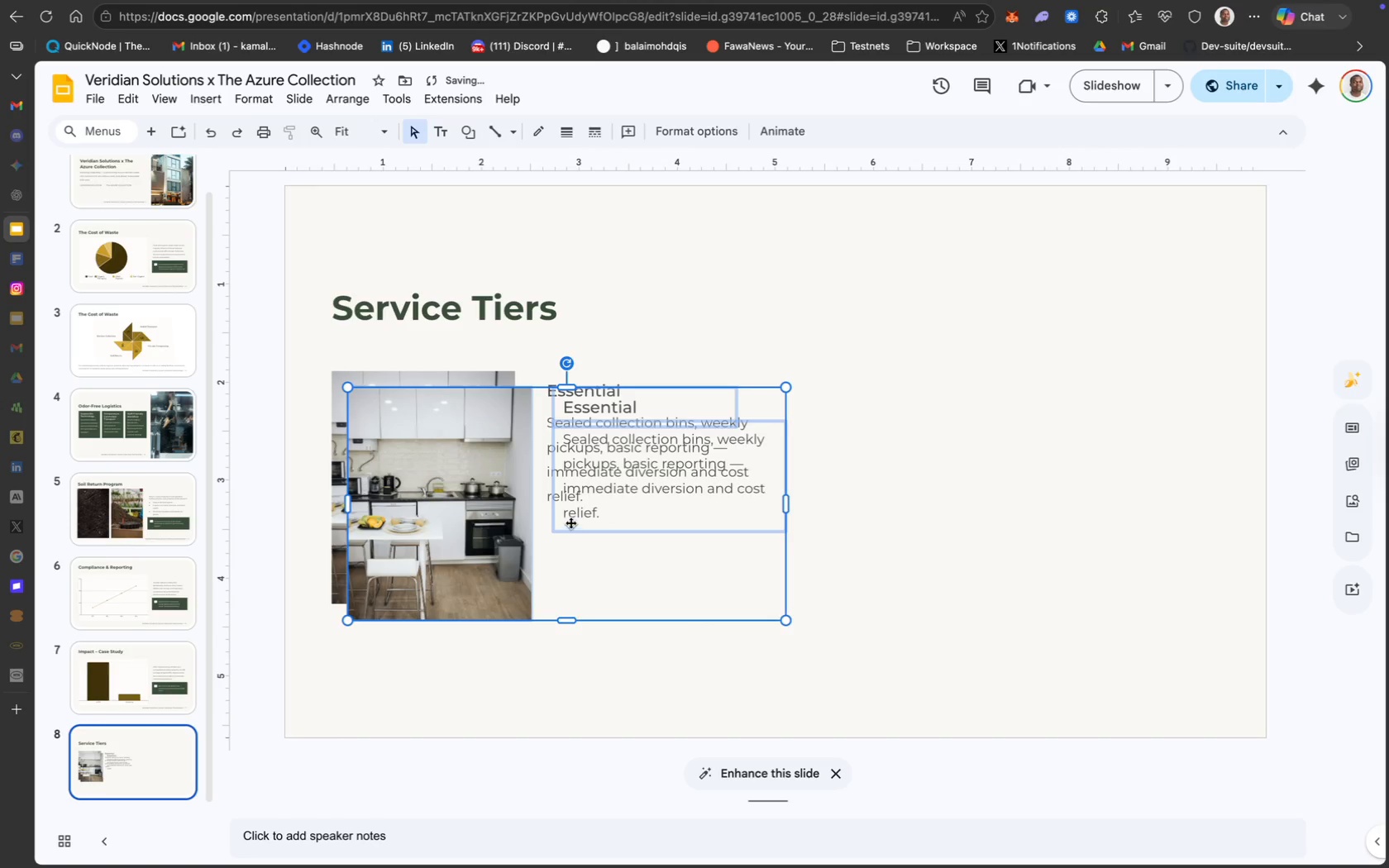 
left_click_drag(start_coordinate=[573, 517], to_coordinate=[1014, 502])
 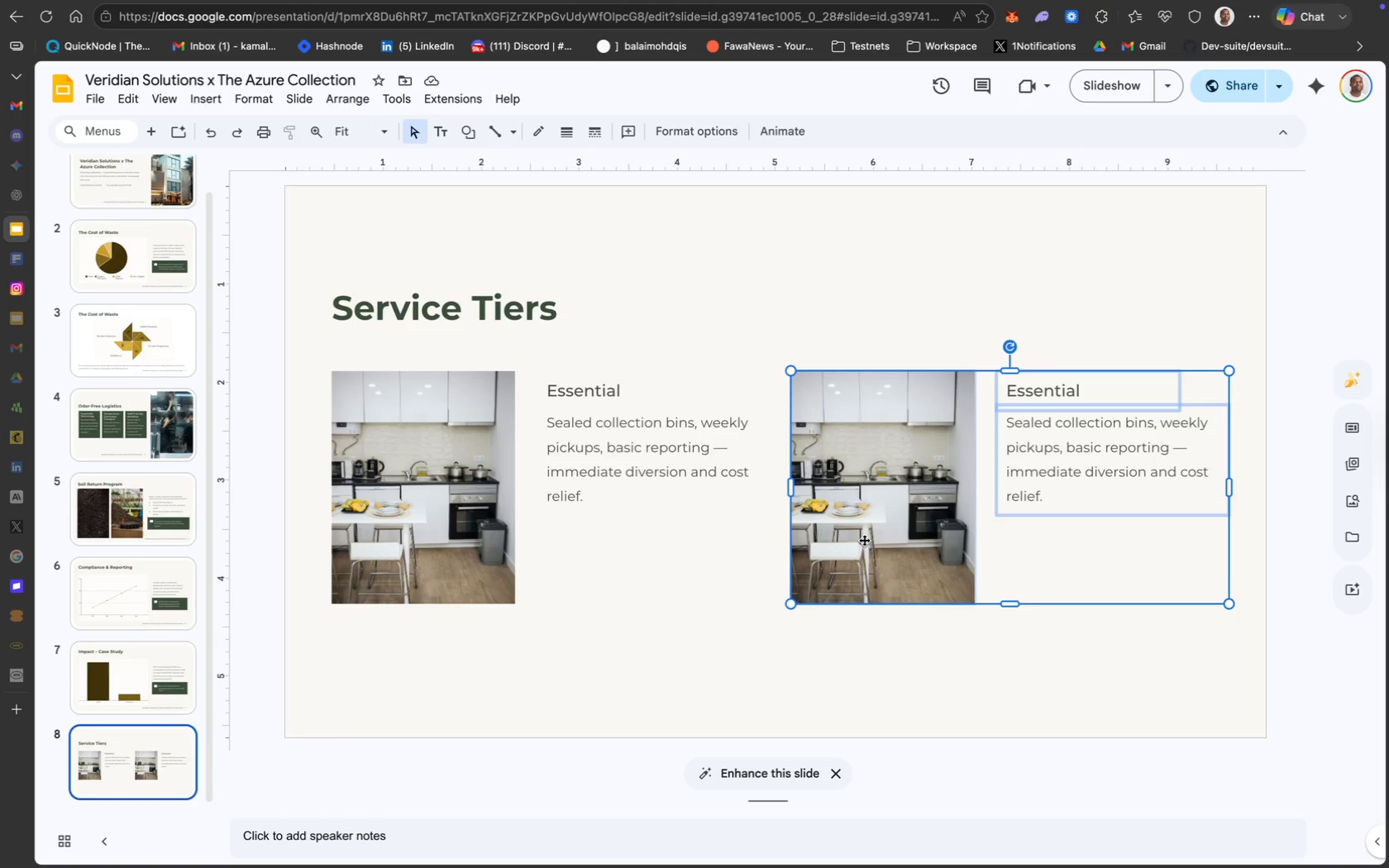 
wait(12.32)
 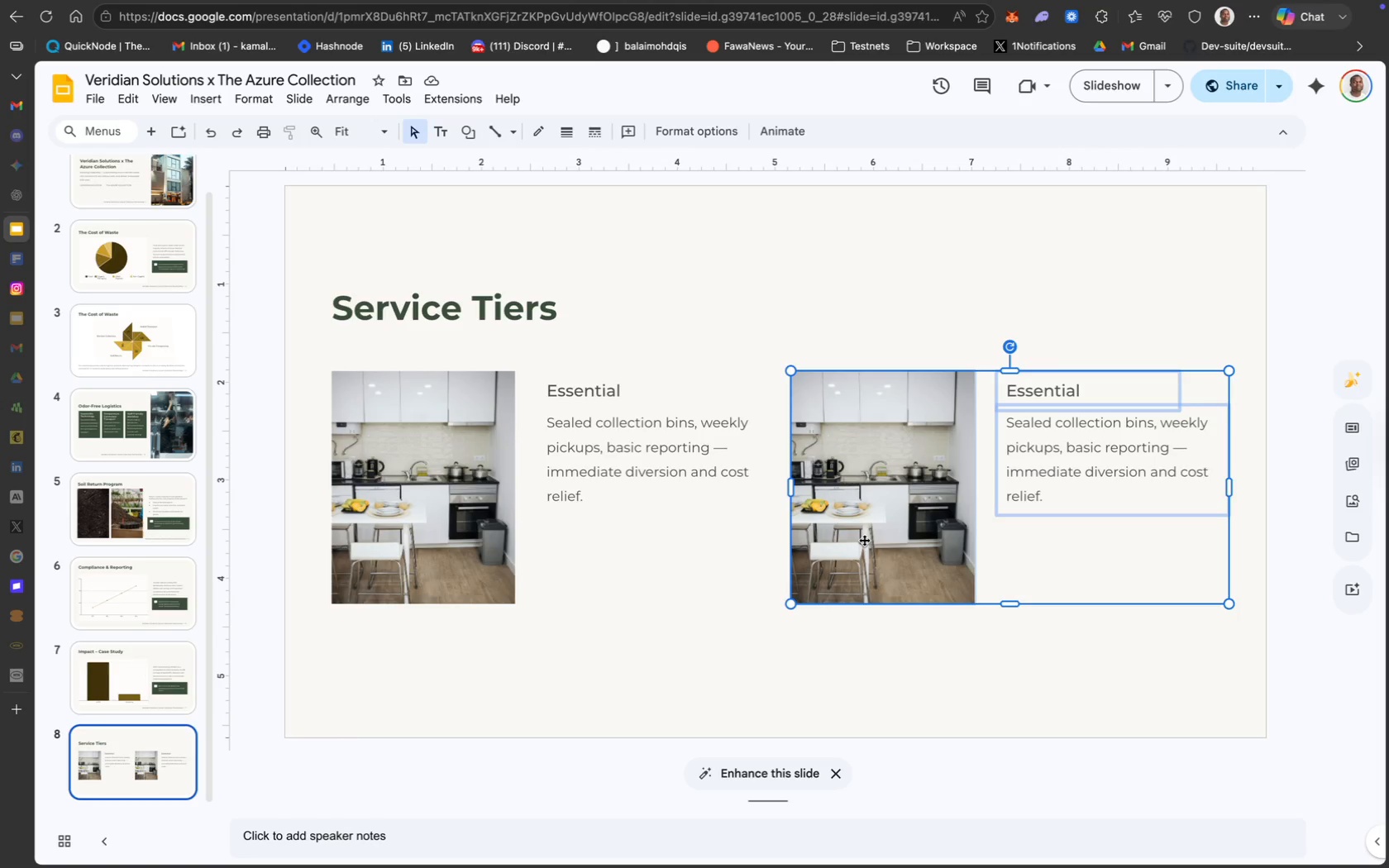 
mouse_move([887, 525])
 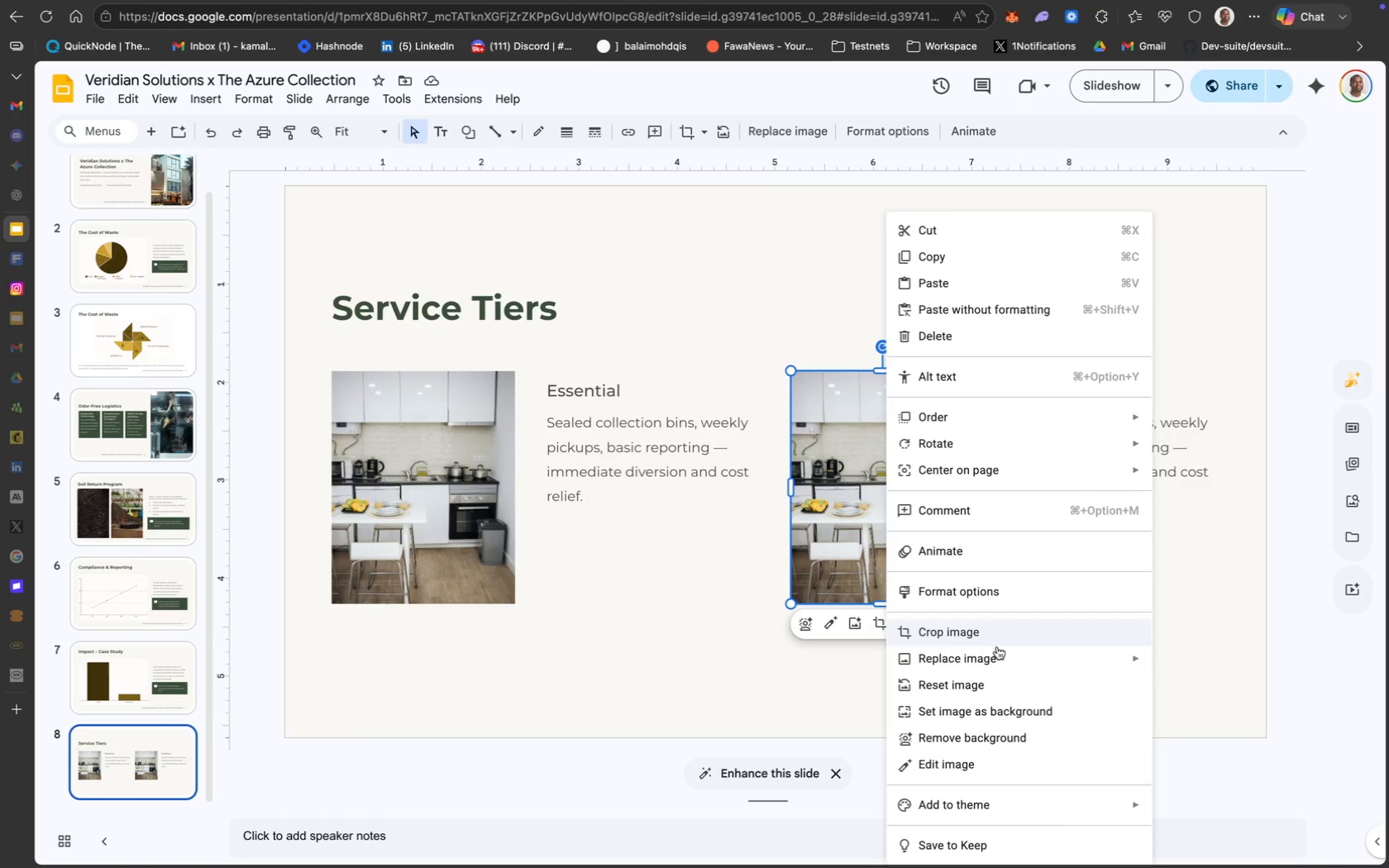 
left_click([986, 665])
 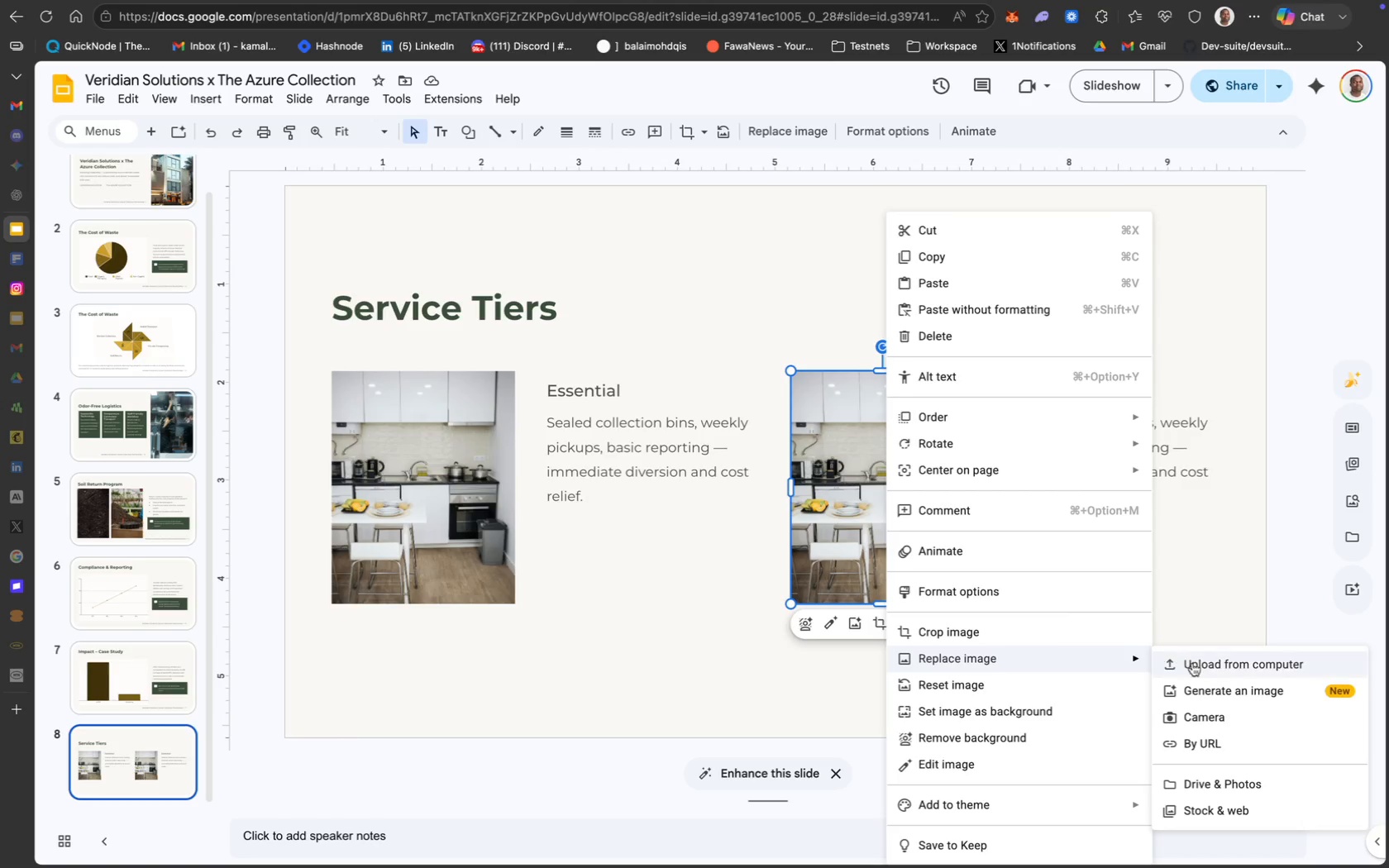 
left_click([1200, 670])
 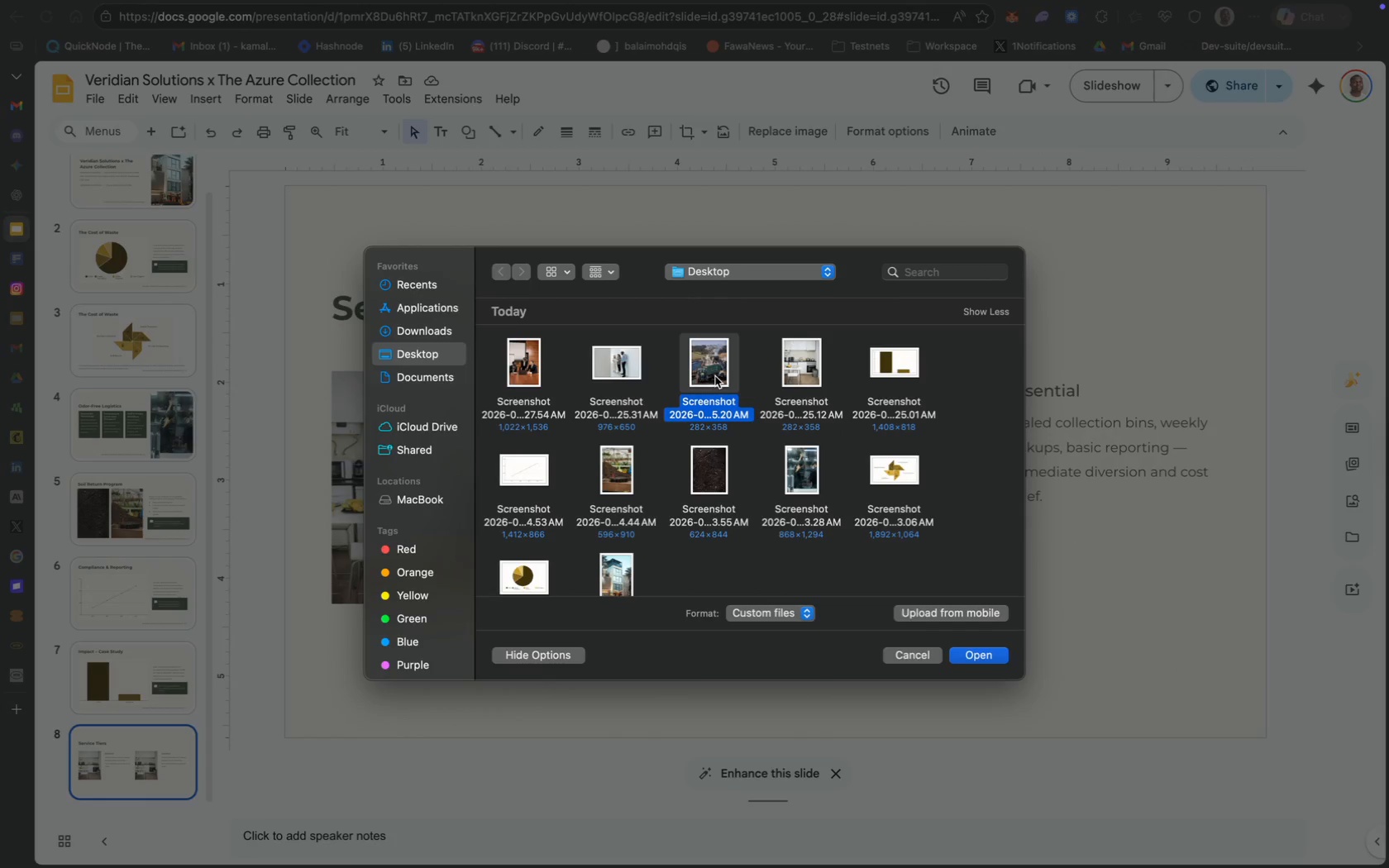 
wait(7.03)
 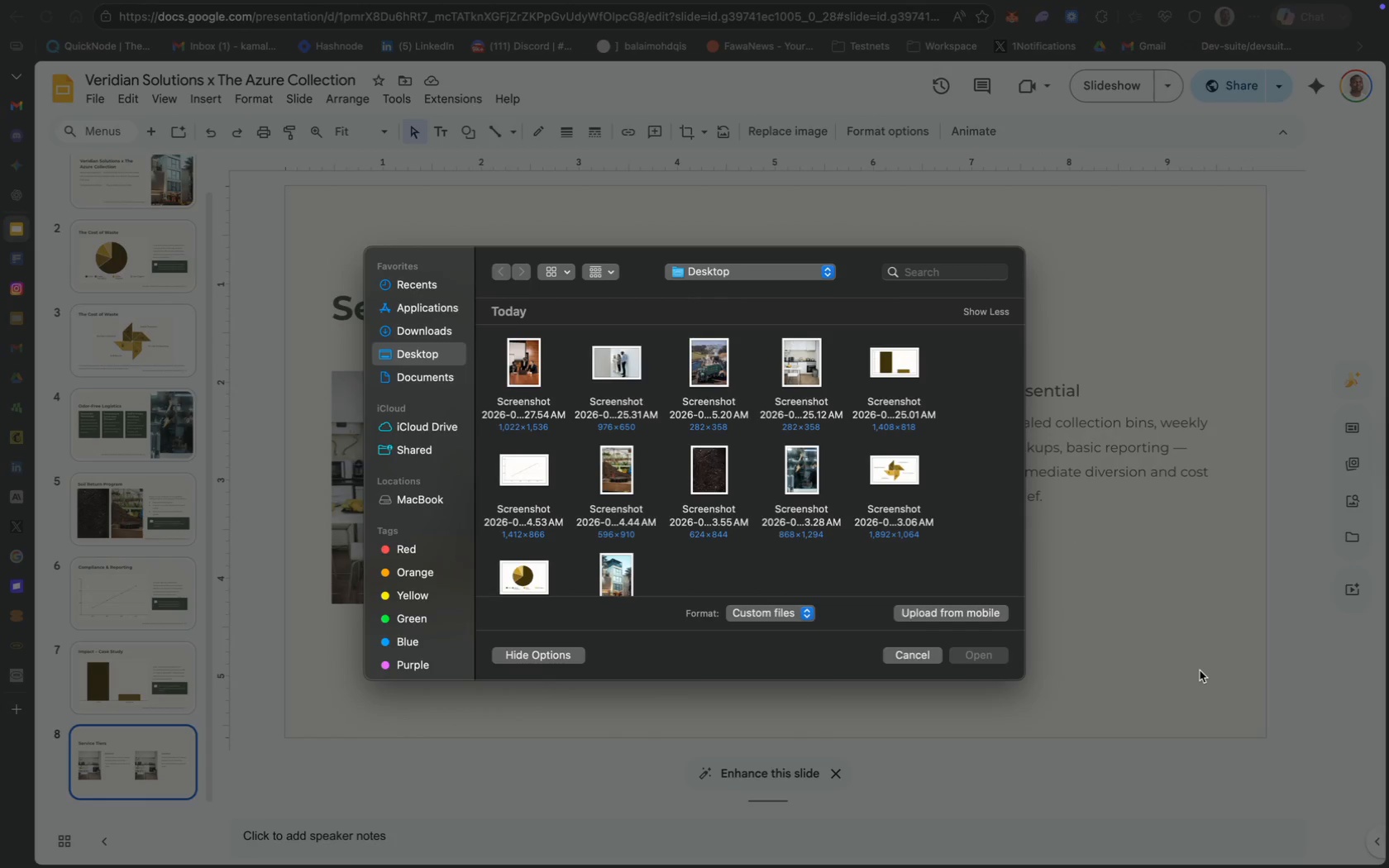 
left_click([989, 663])
 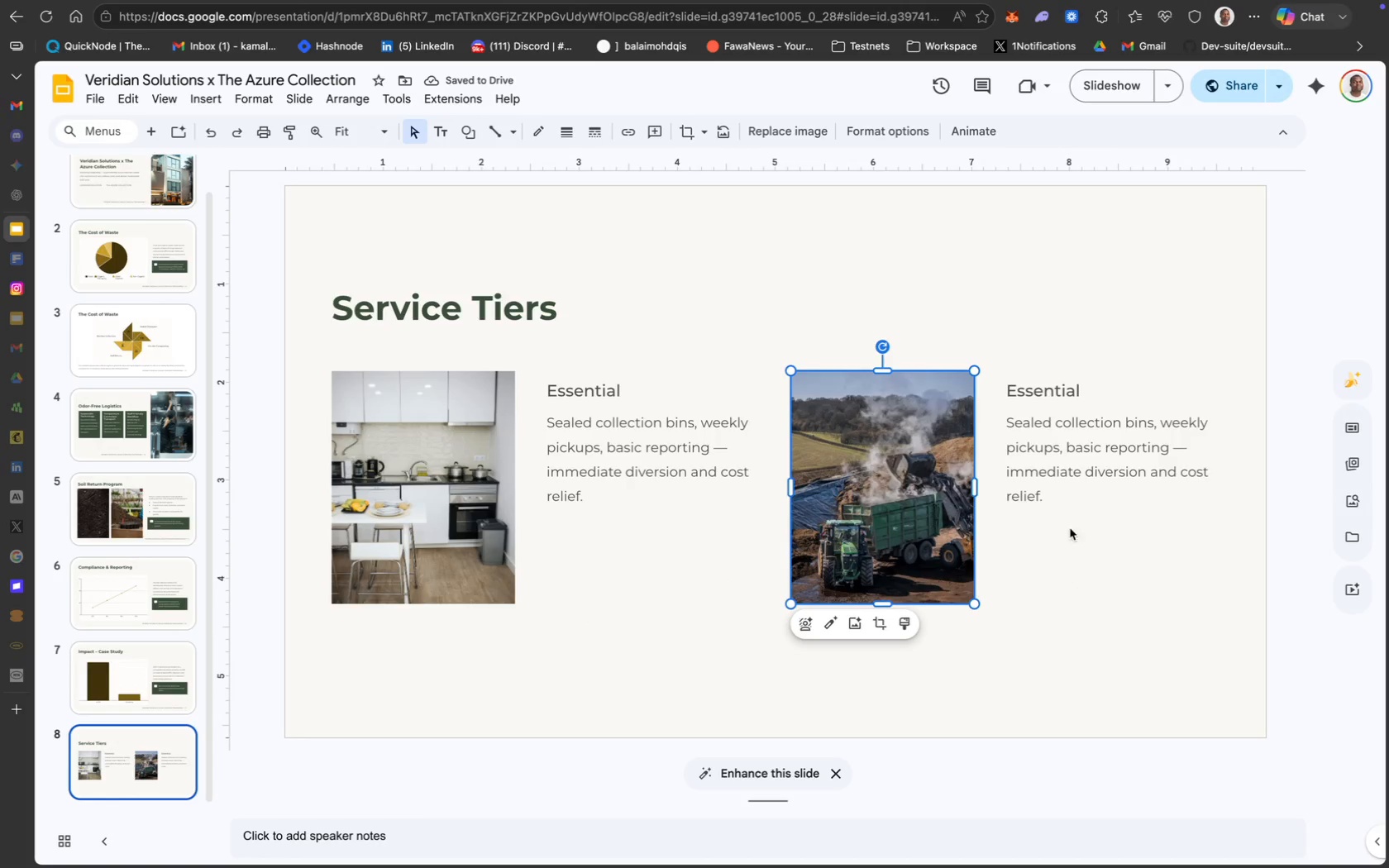 
left_click([1067, 393])
 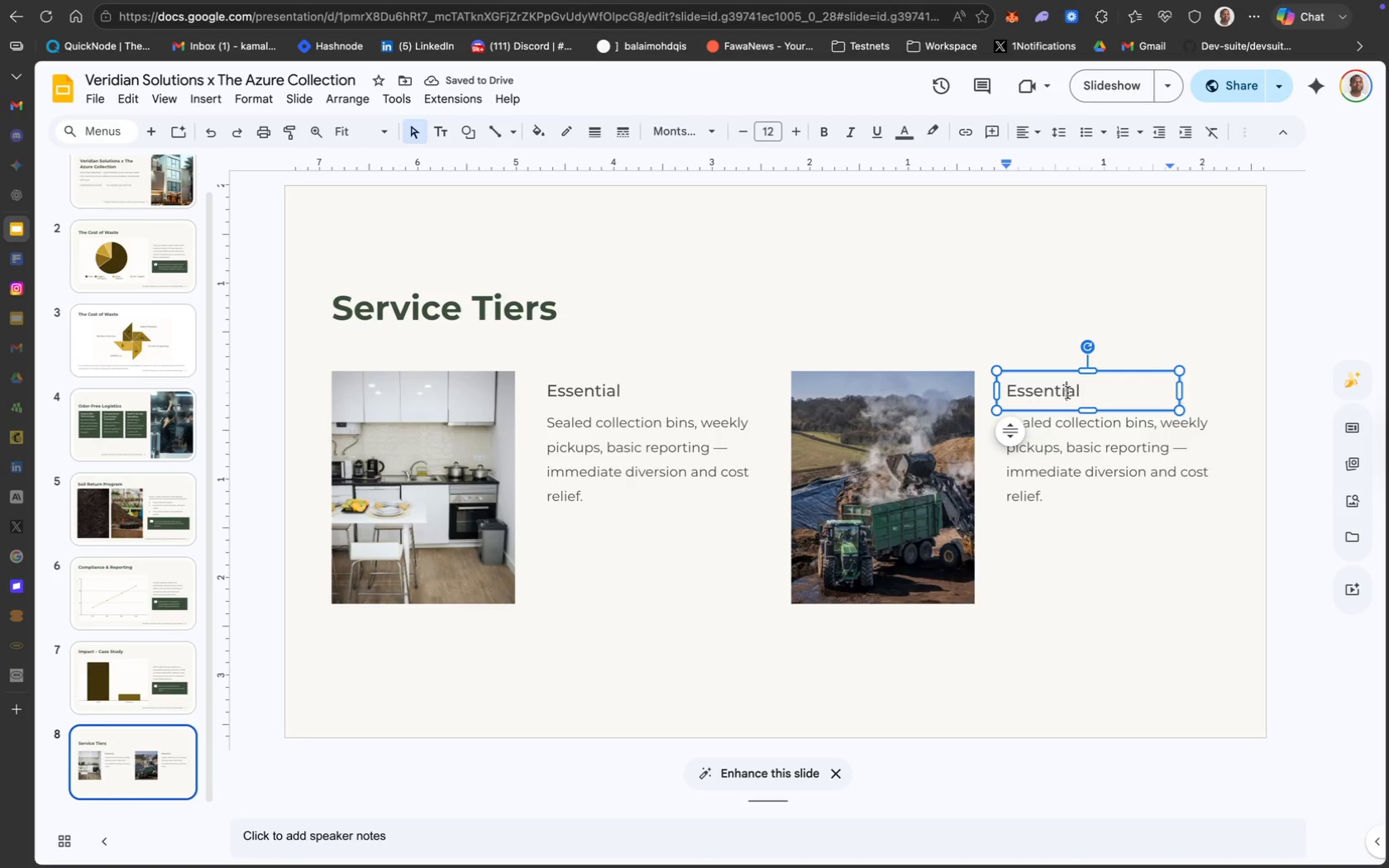 
key(Meta+A)
 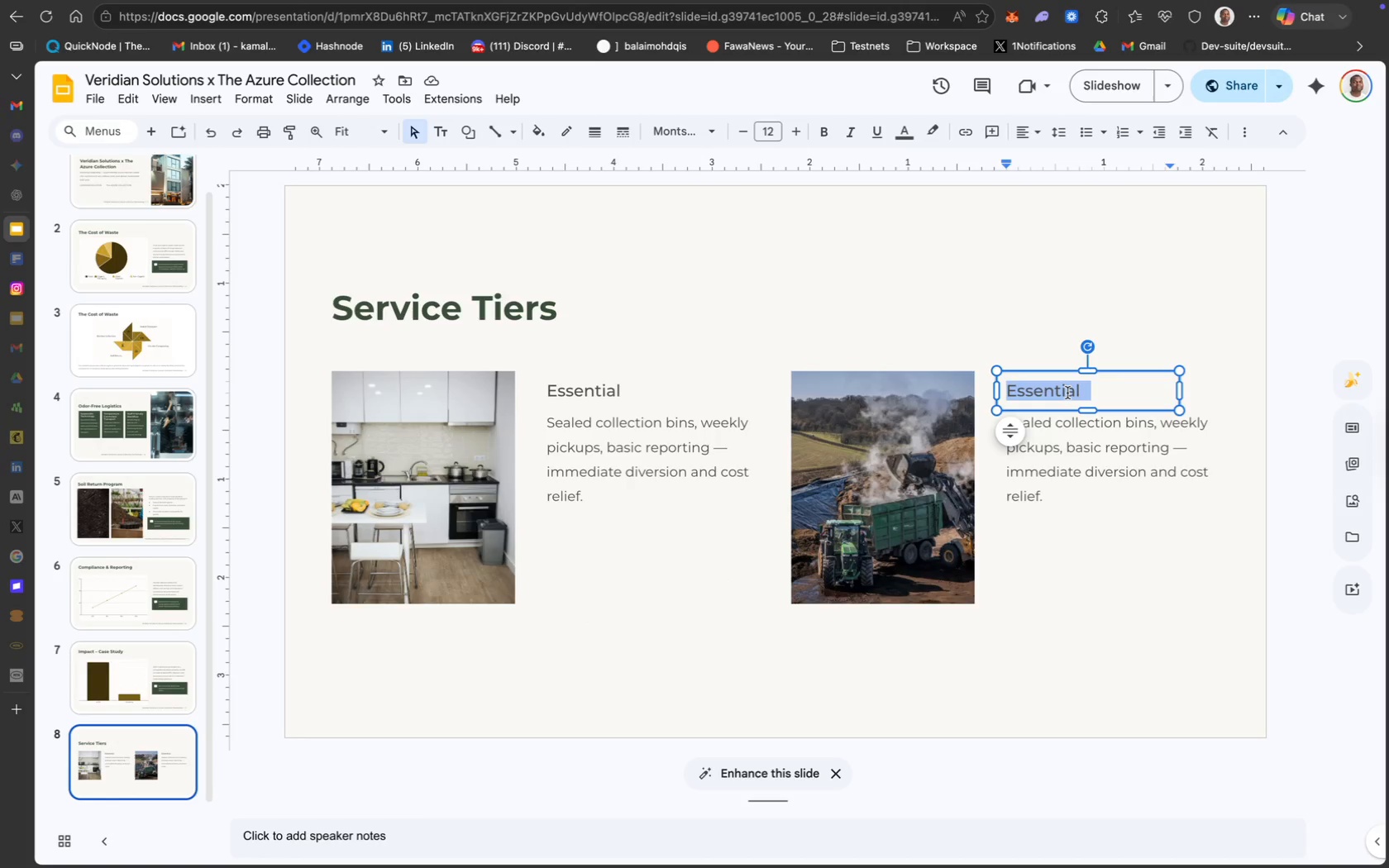 
type(Regenerative)
 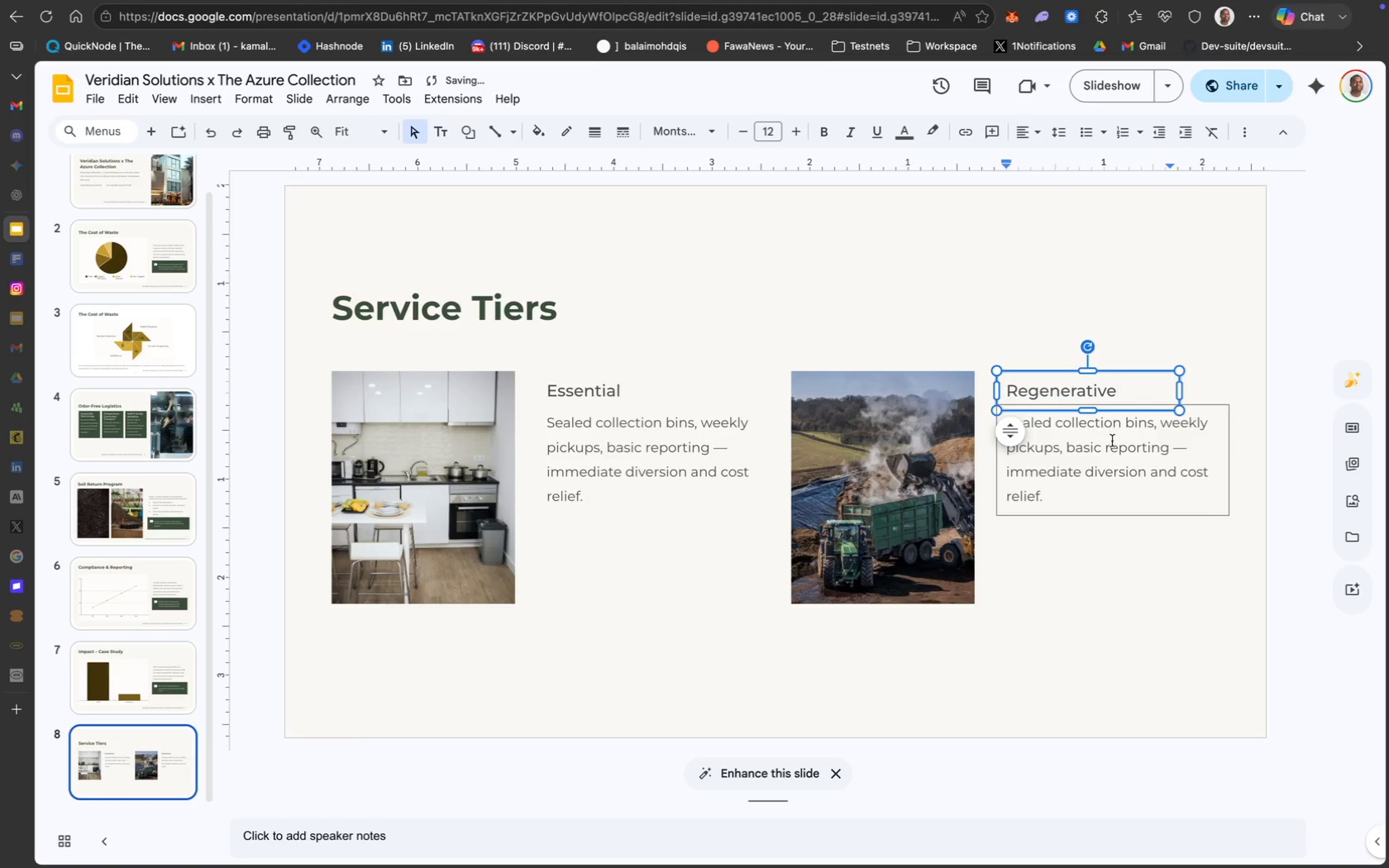 
left_click([1114, 451])
 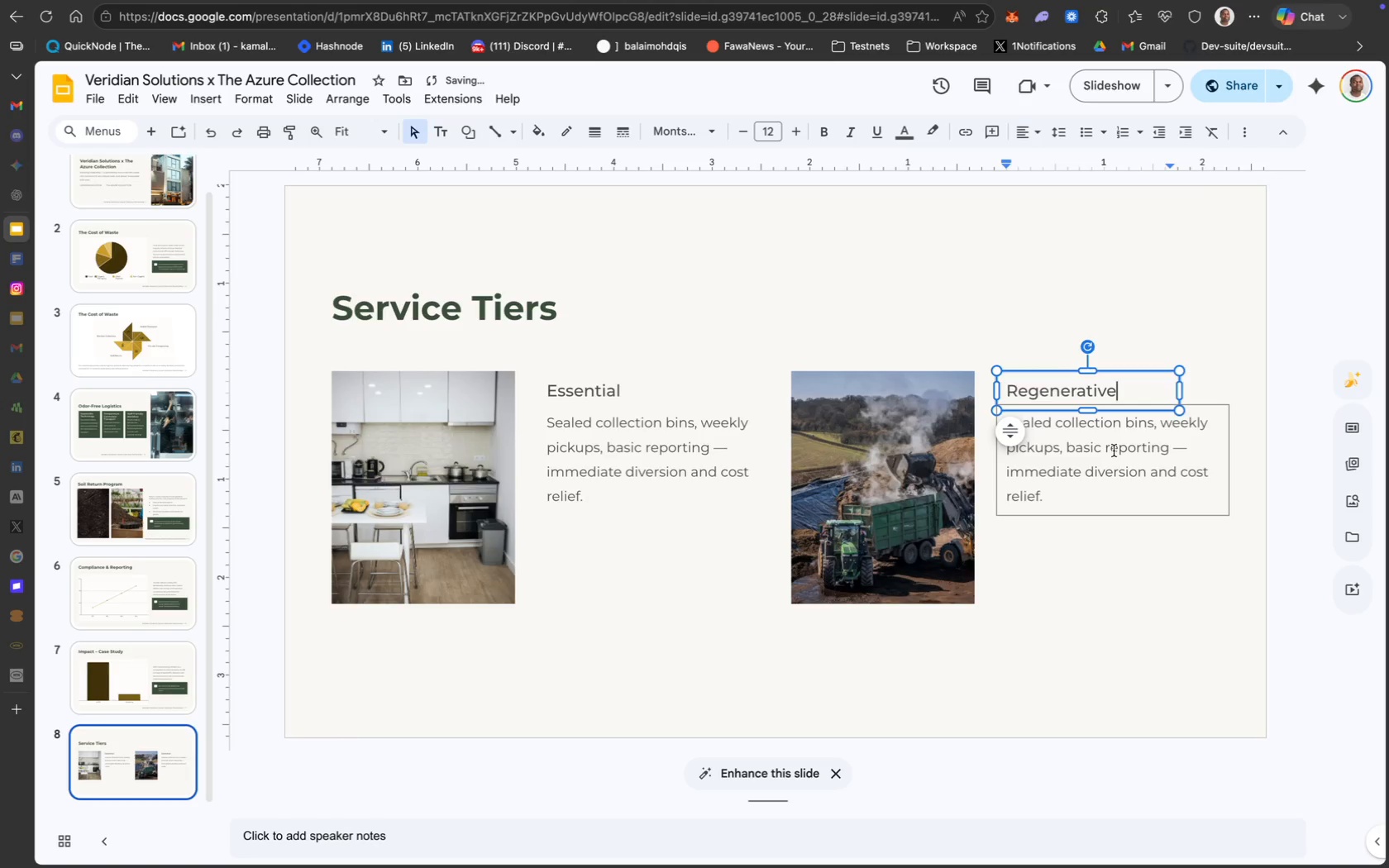 
key(Meta+A)
 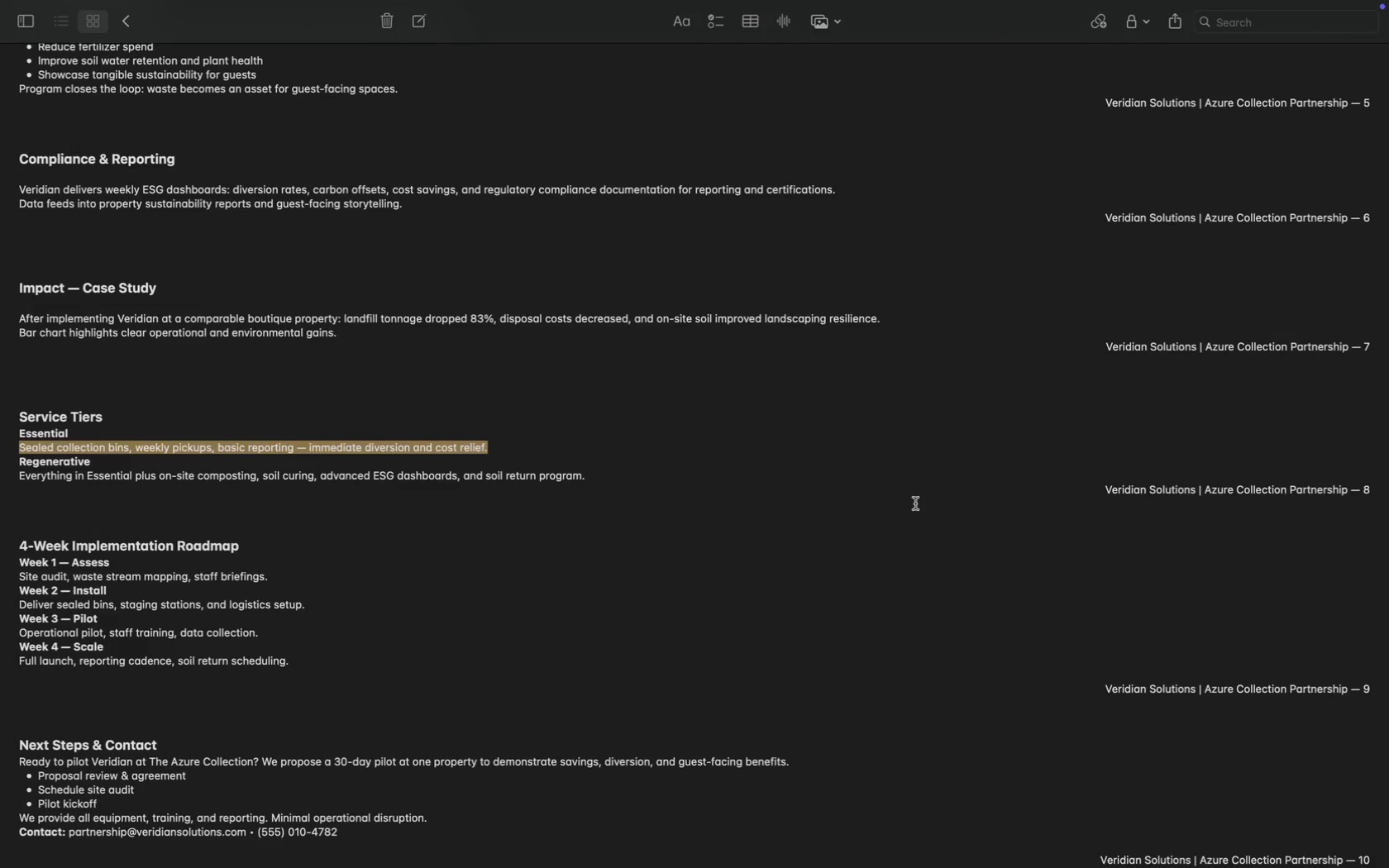 
wait(5.33)
 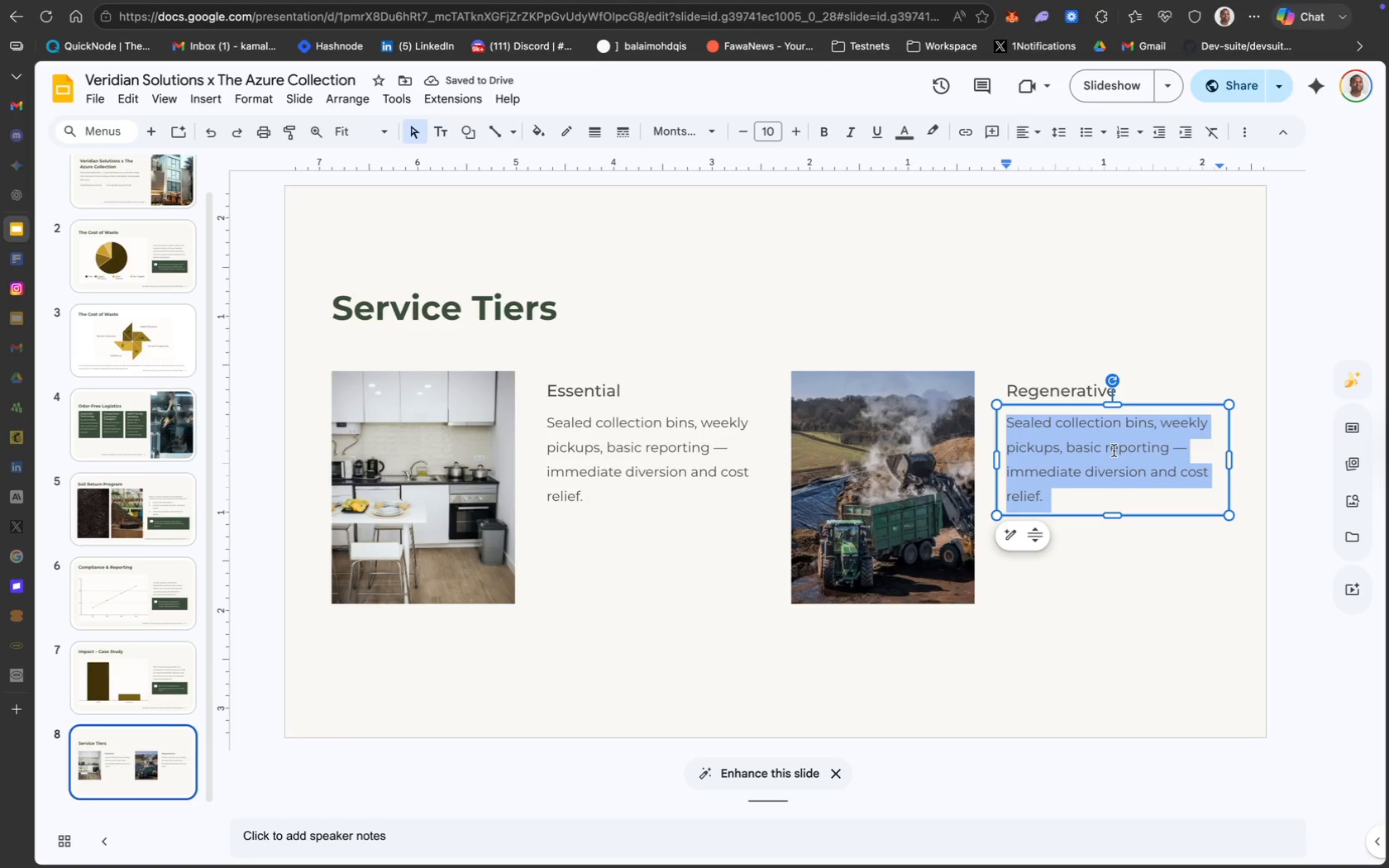 
left_click_drag(start_coordinate=[607, 490], to_coordinate=[3, 479])
 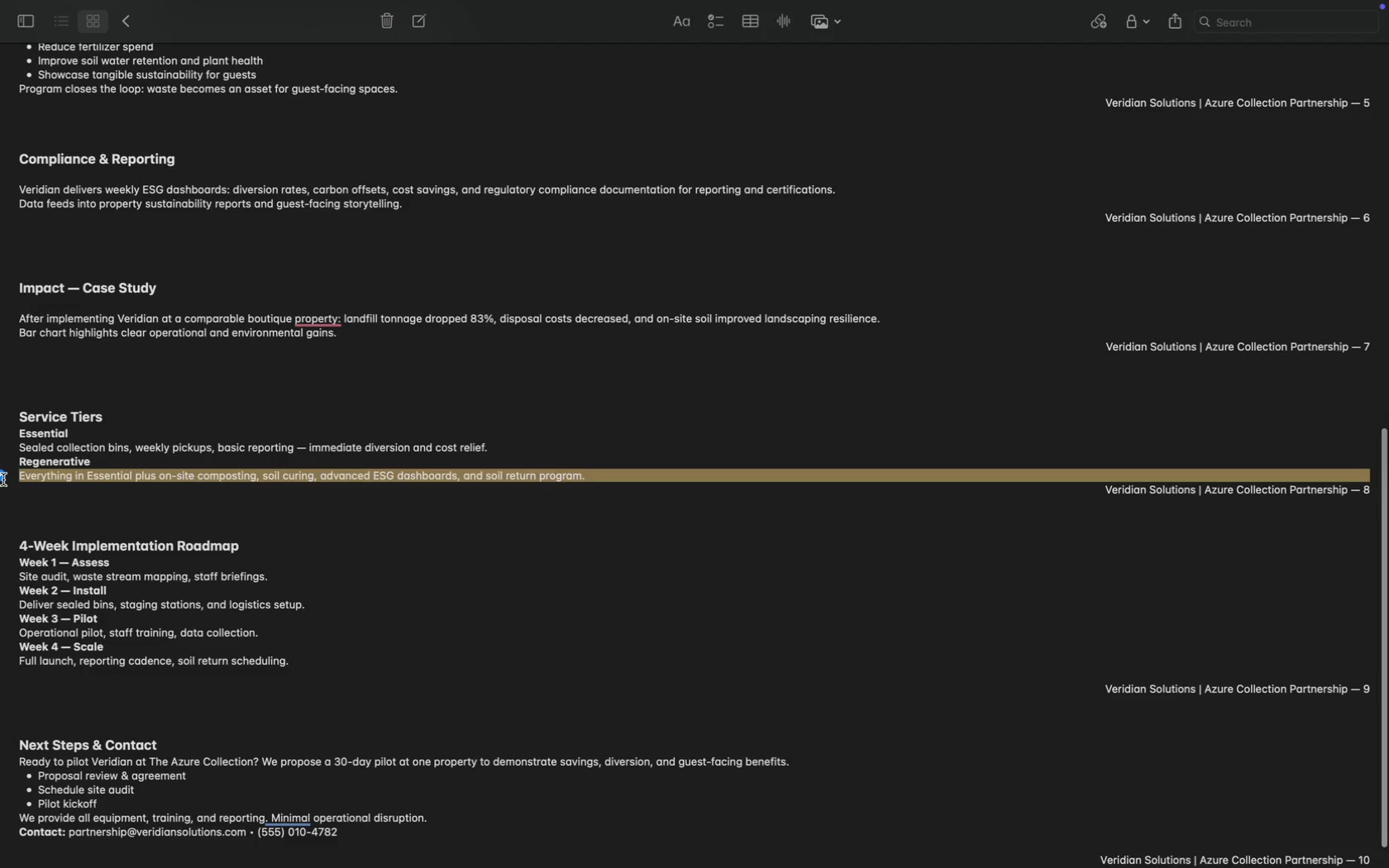 
key(Meta+C)
 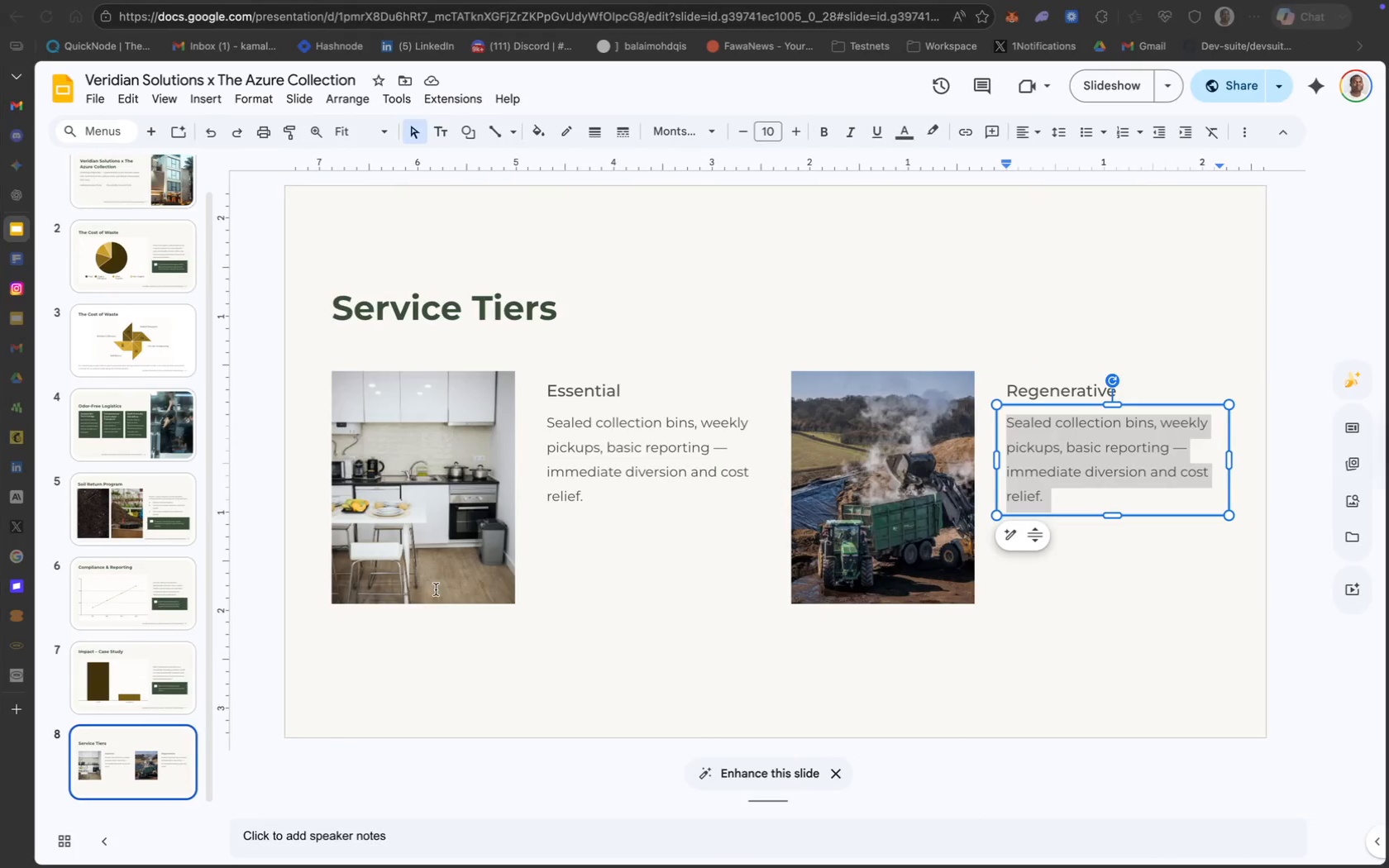 
hold_key(key=CommandLeft, duration=0.46)
 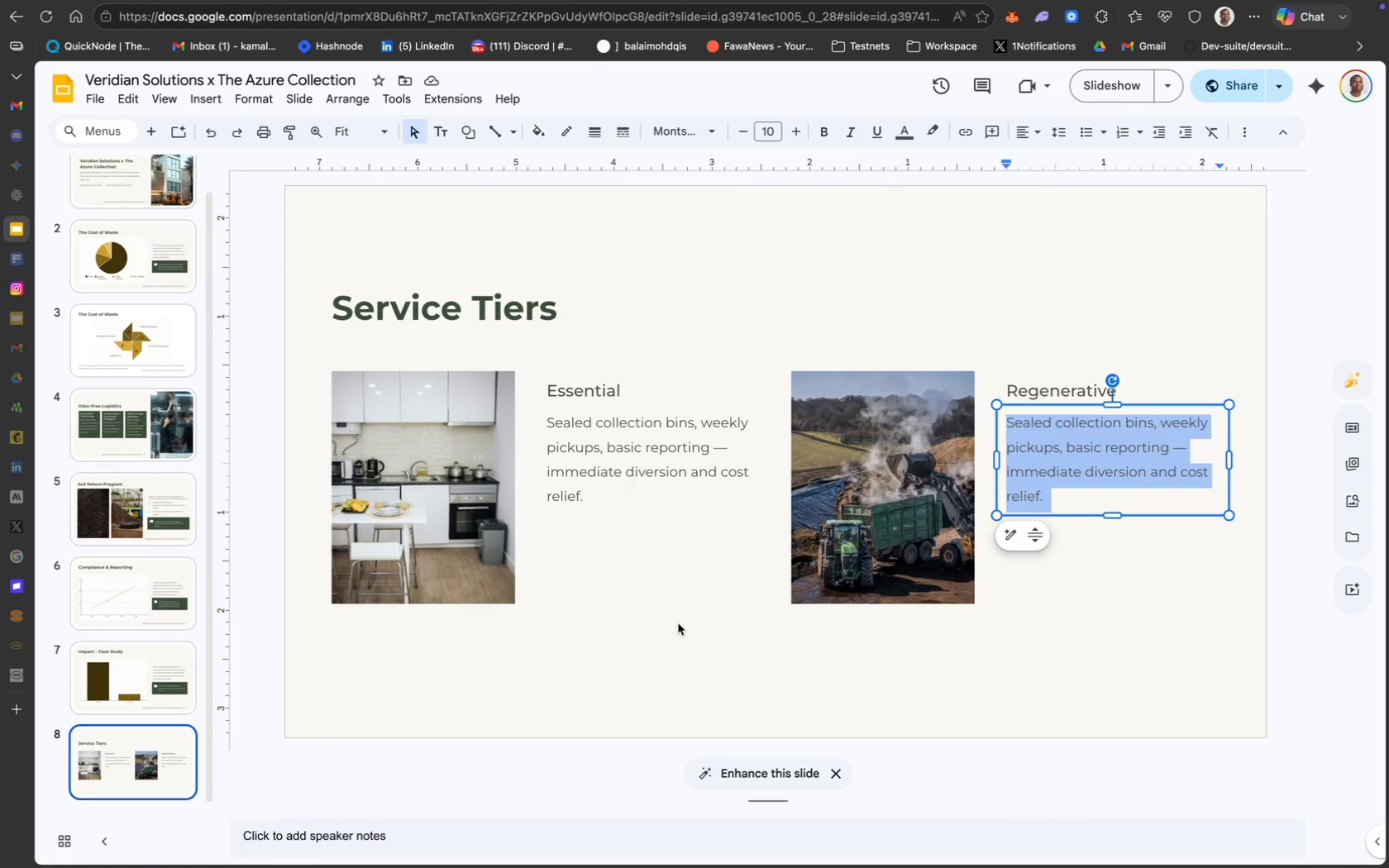 
key(Backspace)
 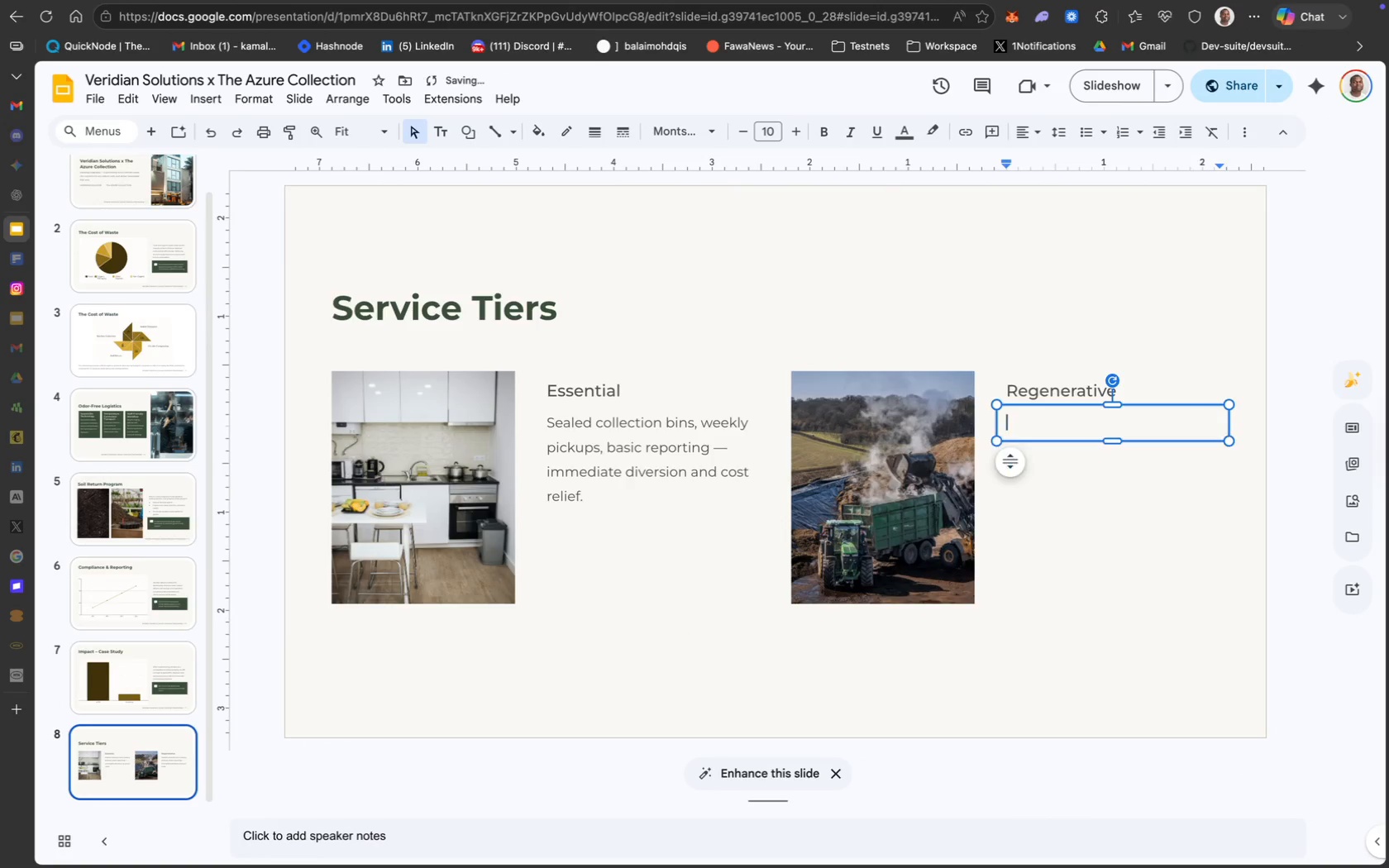 
key(Meta+V)
 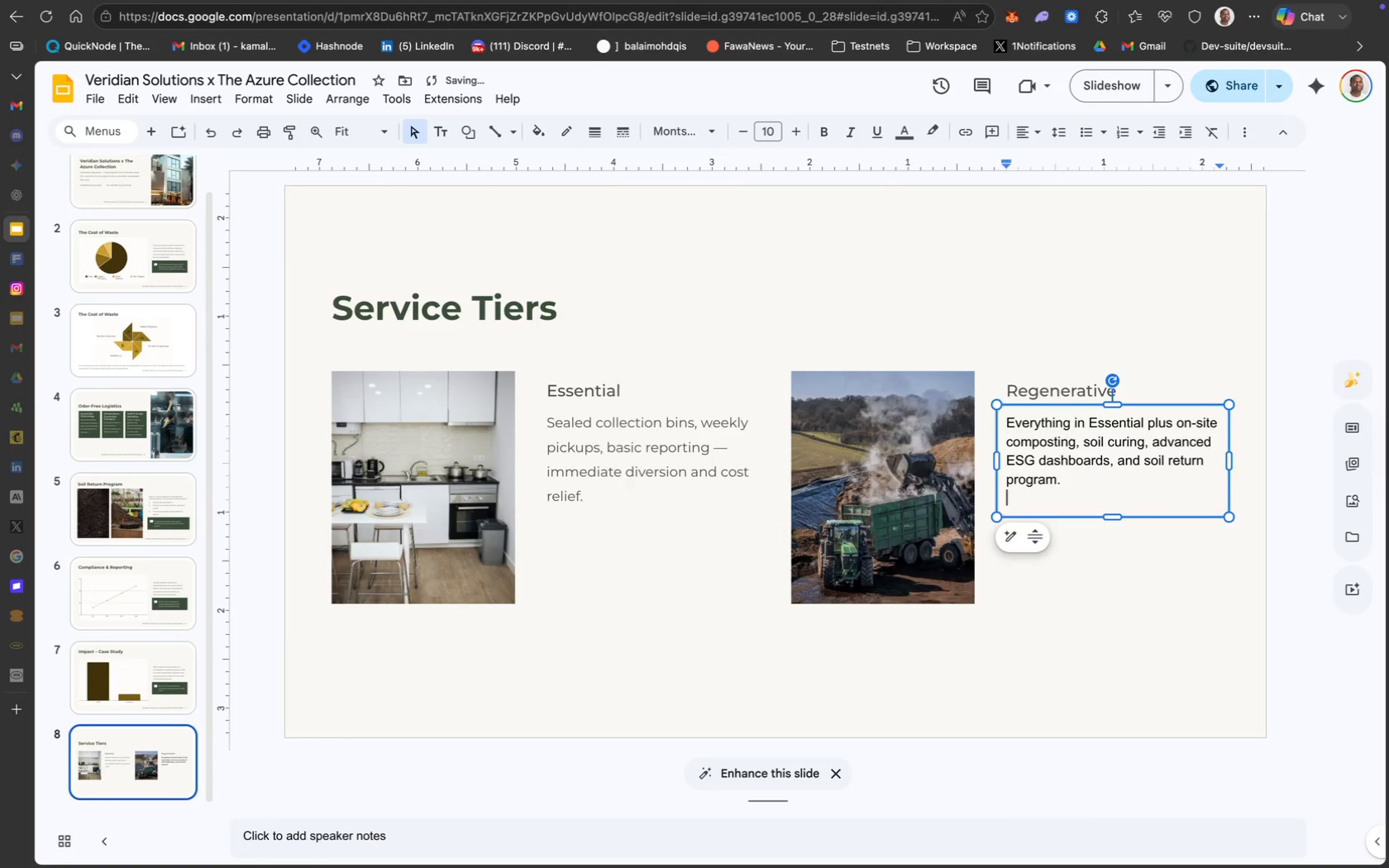 
key(Backspace)
 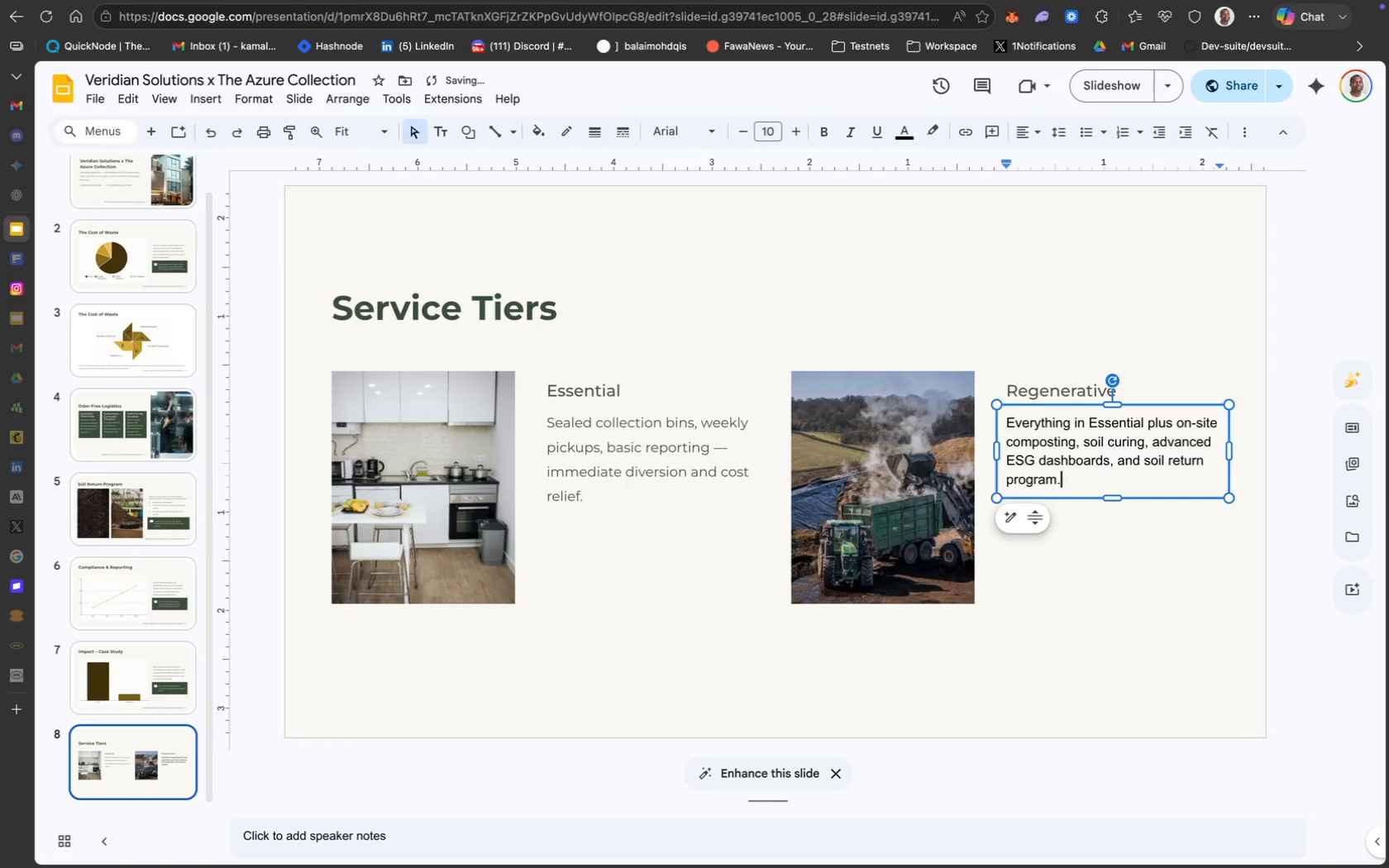 
key(Meta+A)
 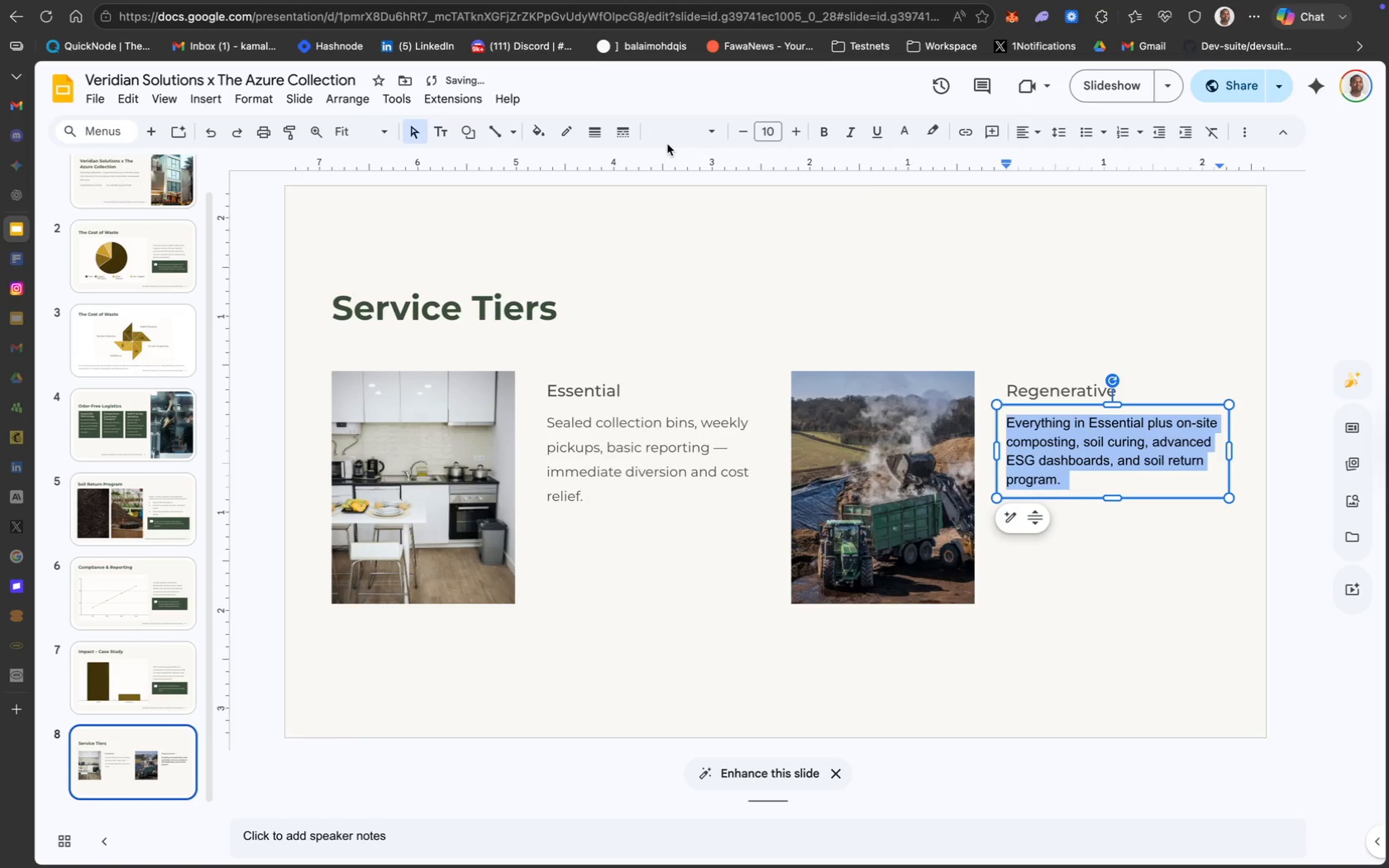 
left_click([667, 142])
 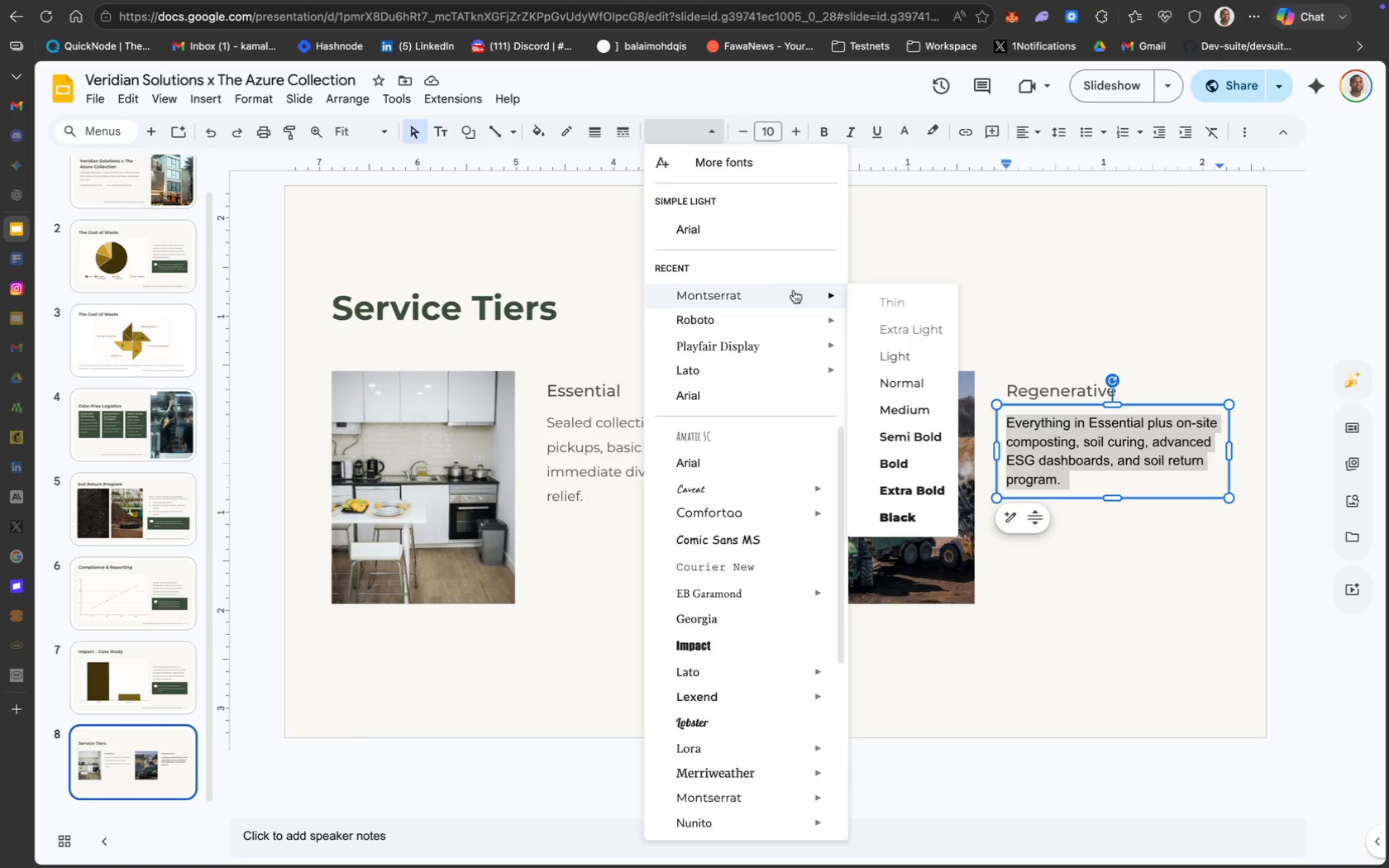 
left_click([916, 385])
 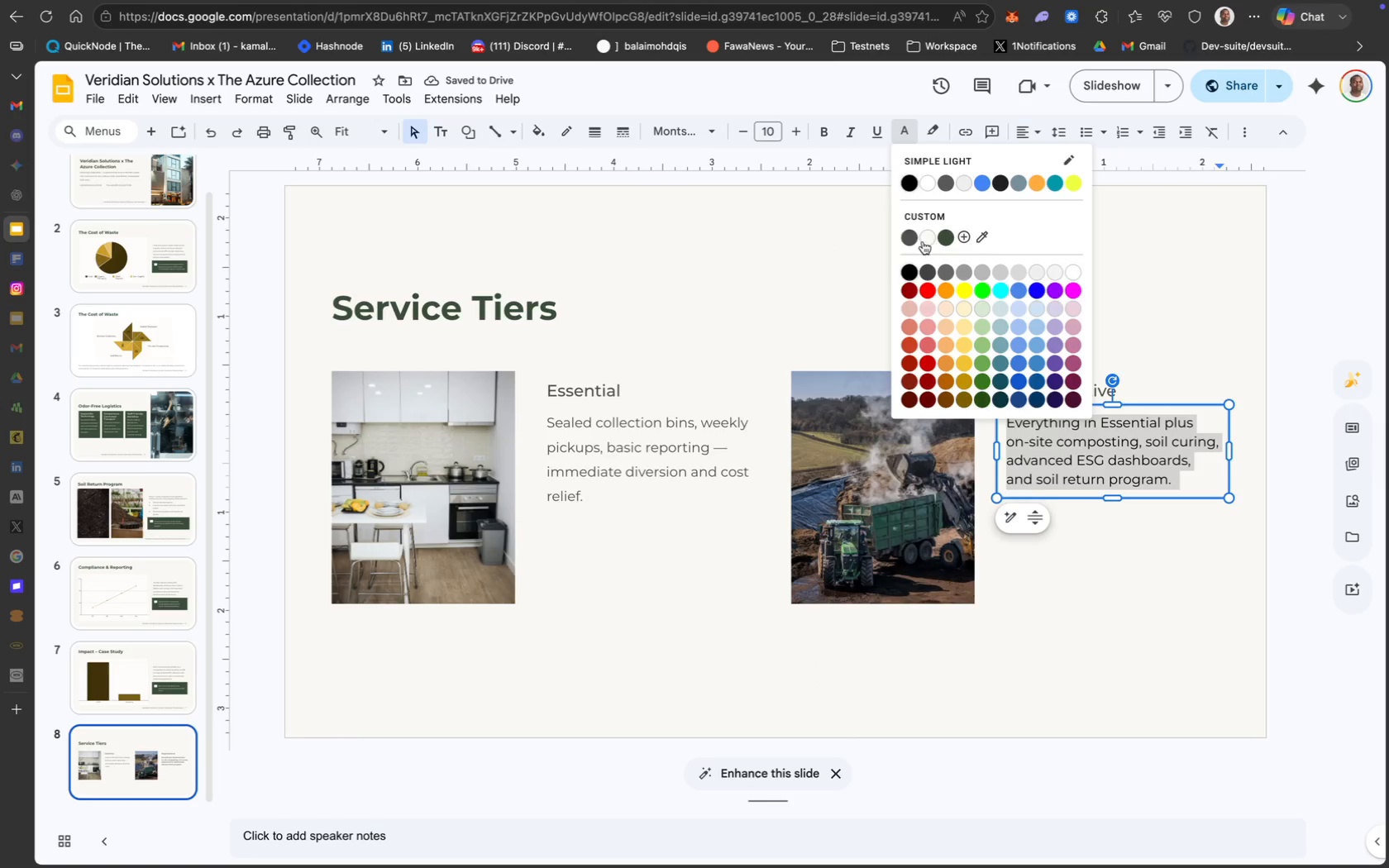 
left_click([905, 234])
 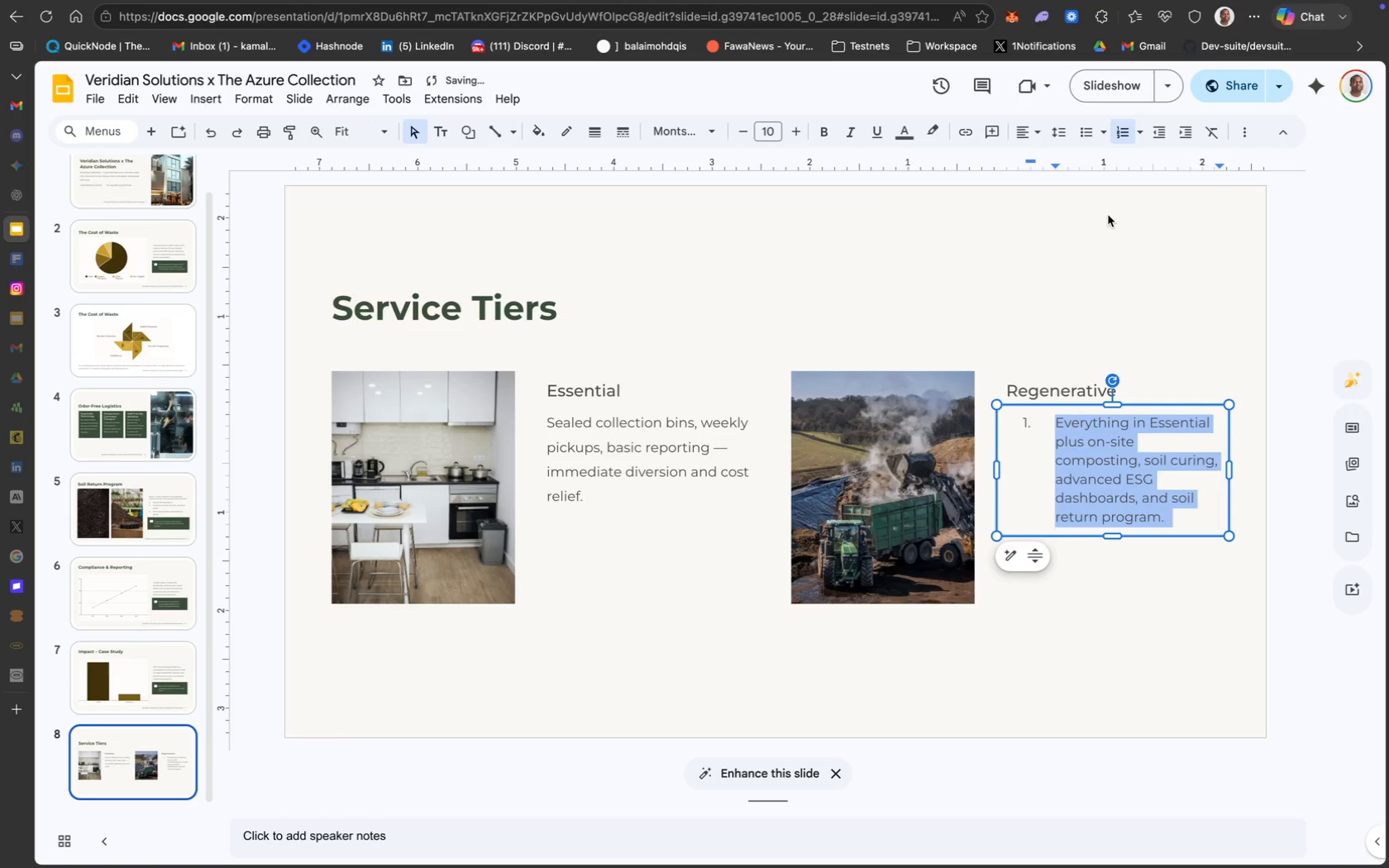 
left_click([1123, 136])
 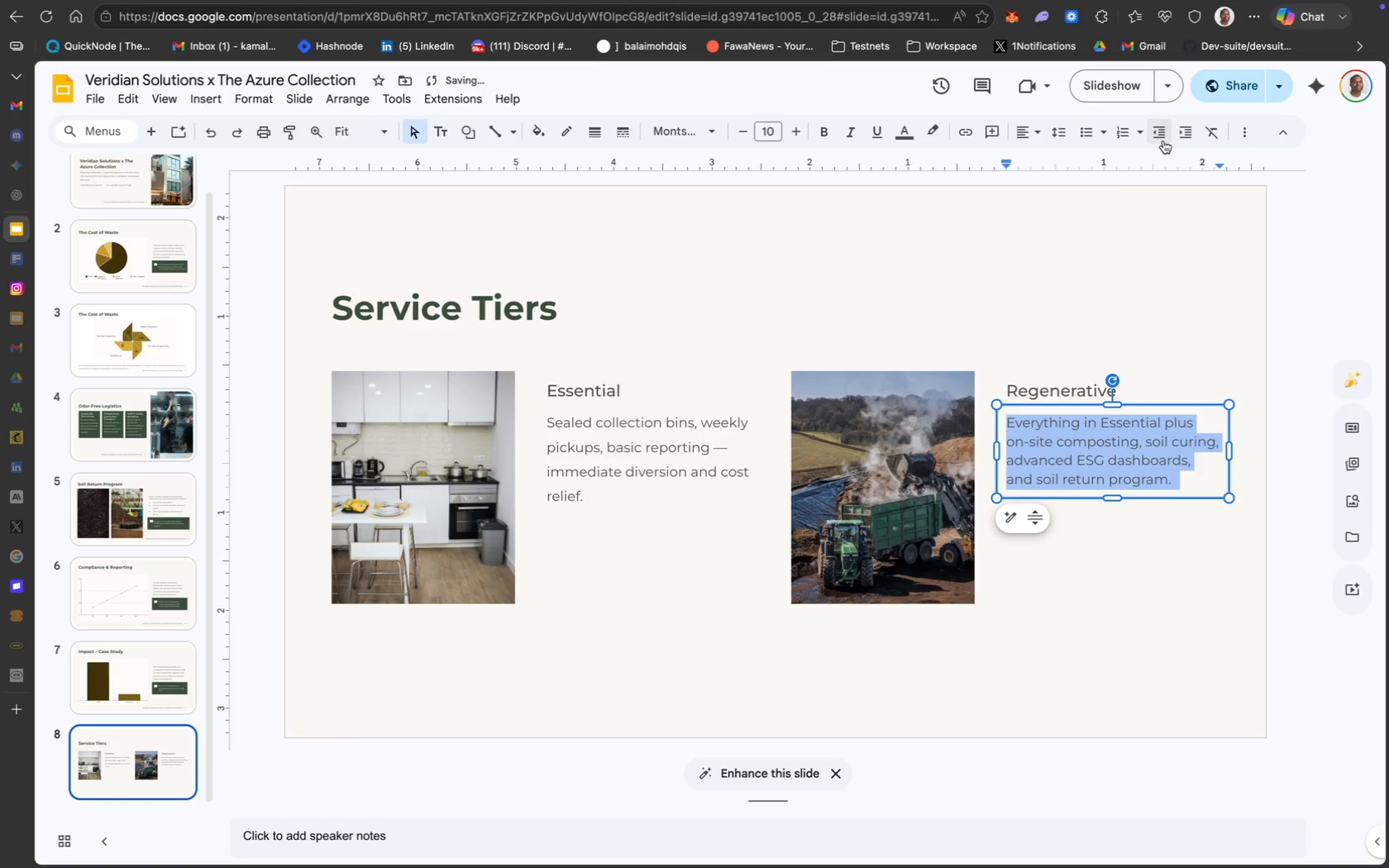 
left_click([1159, 135])
 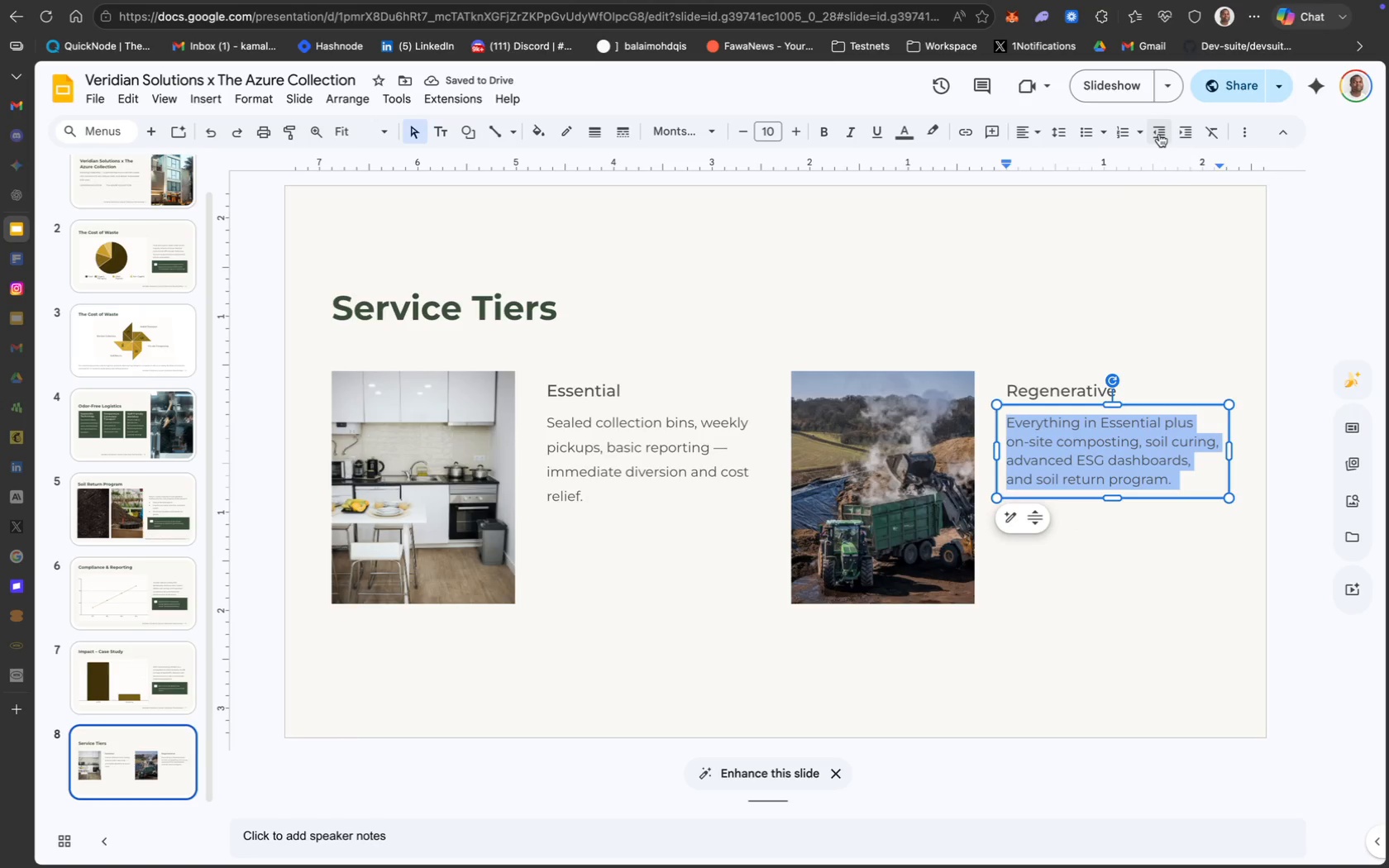 
left_click([1160, 133])
 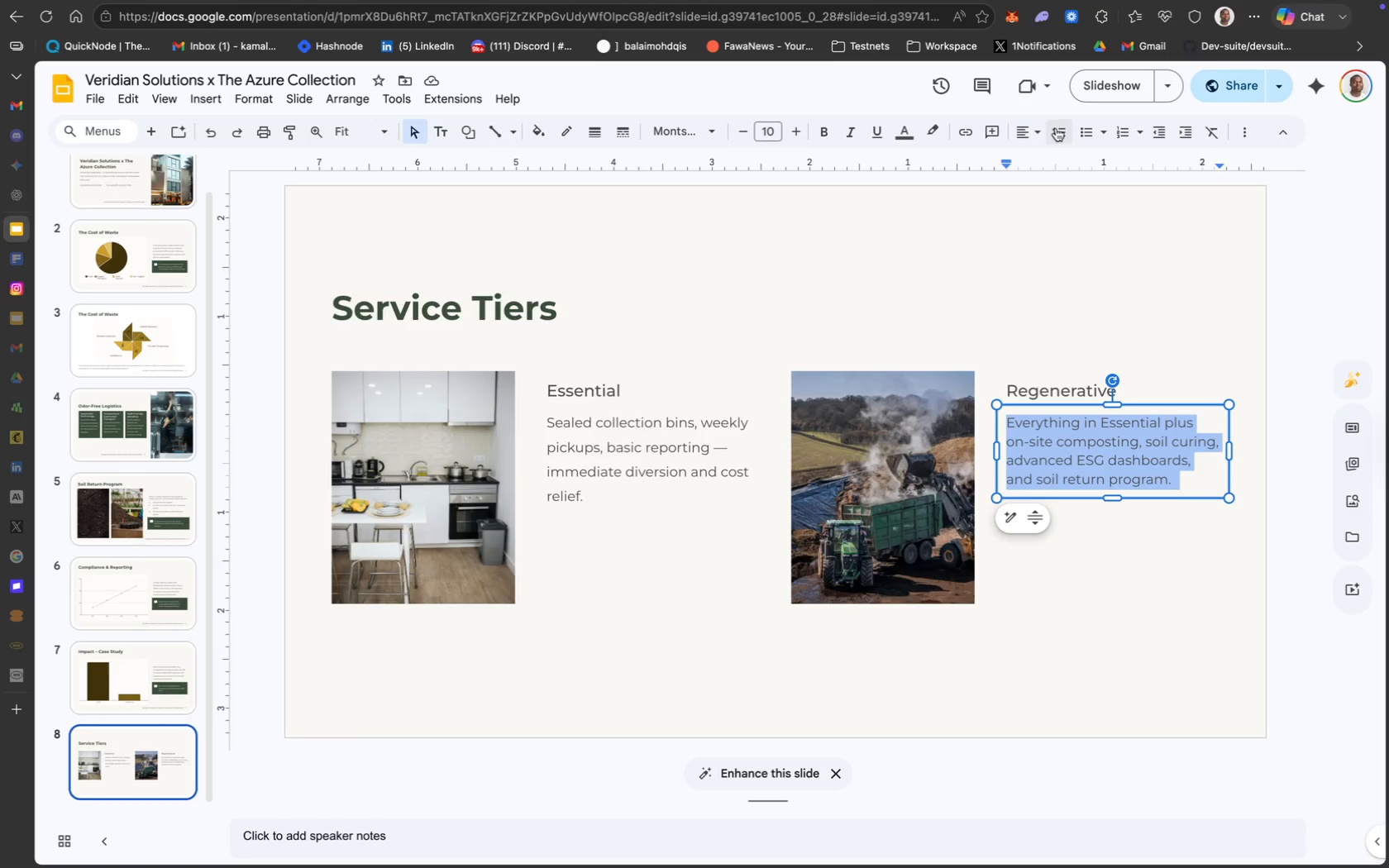 
left_click([1113, 224])
 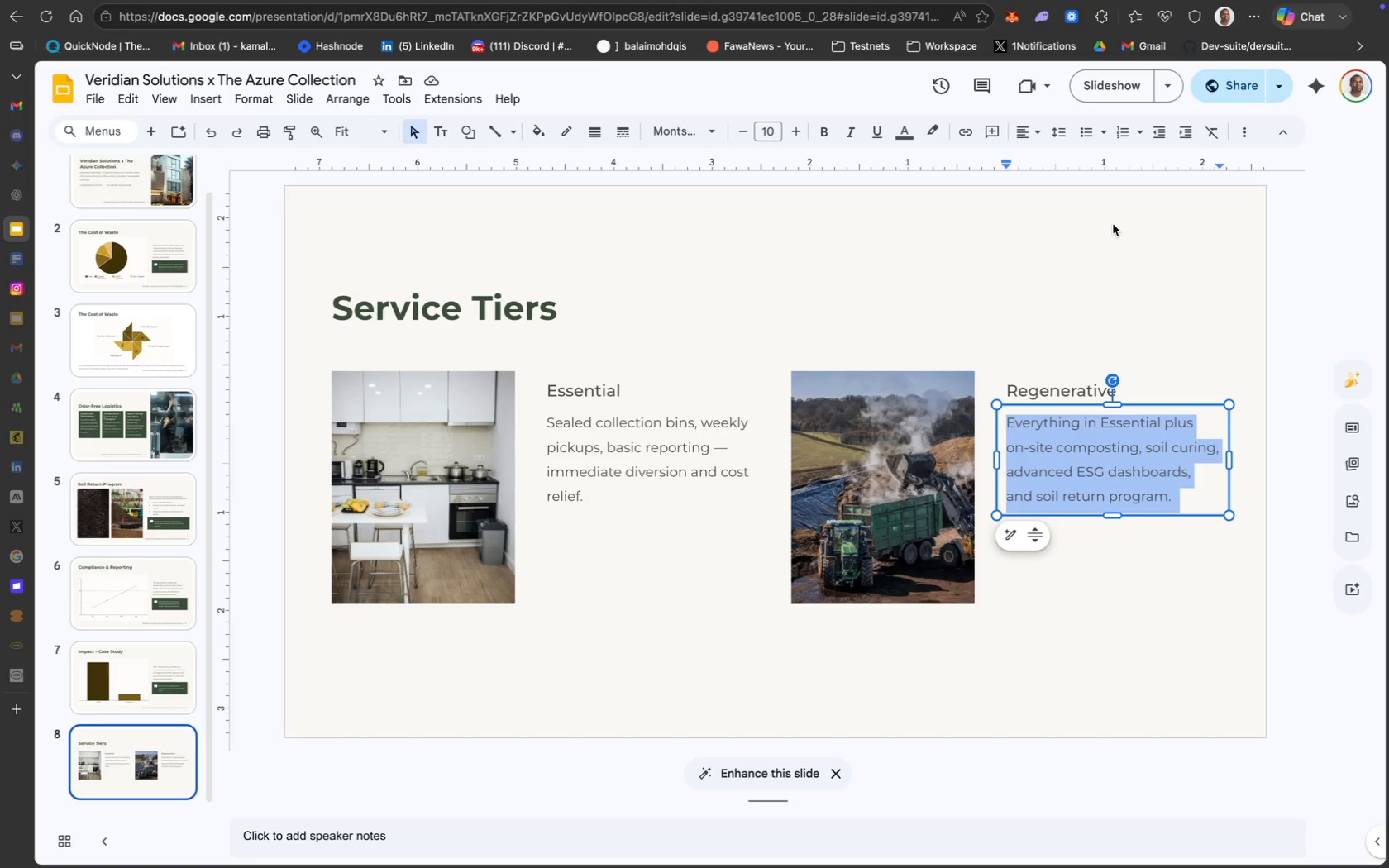 
wait(14.61)
 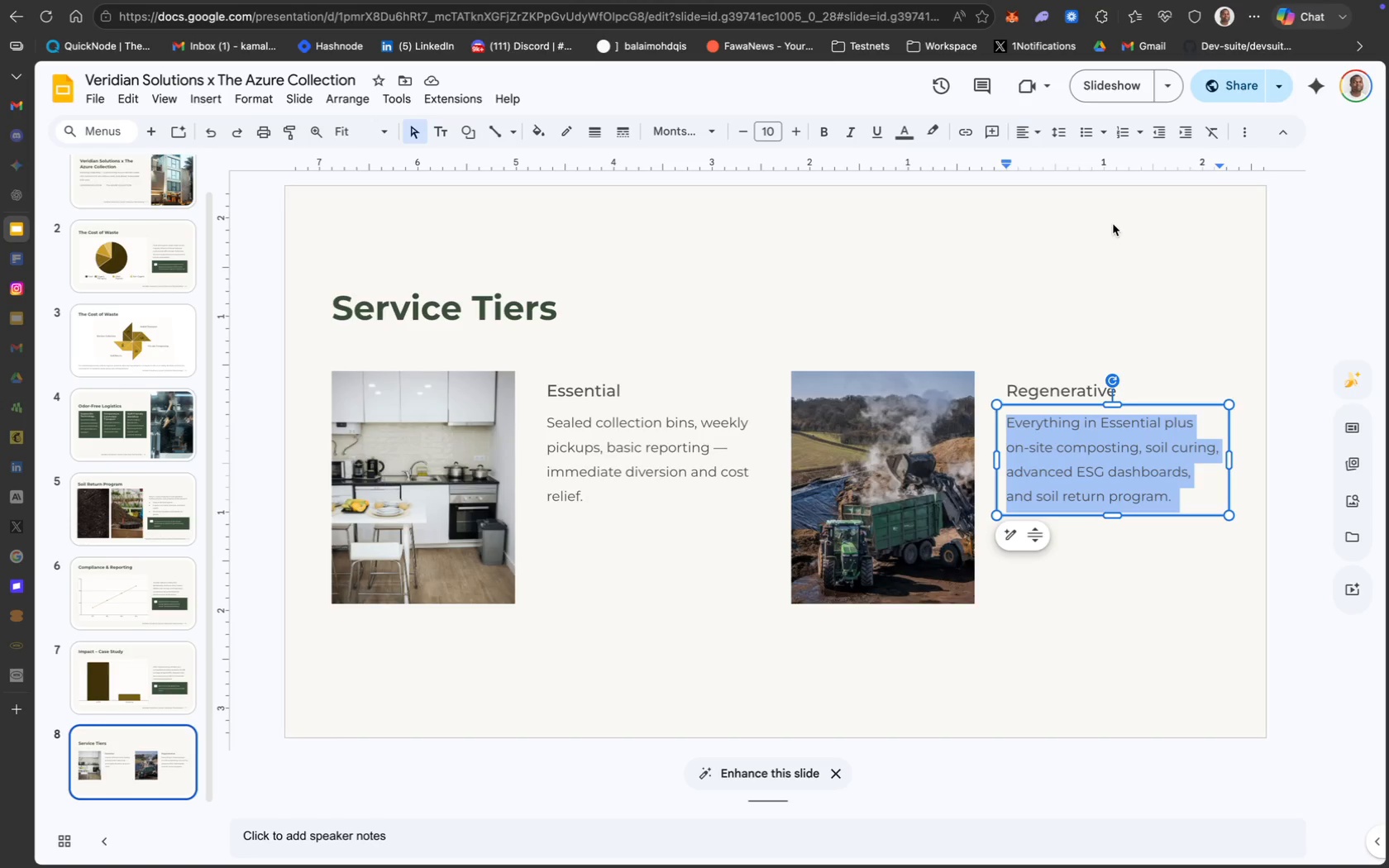 
left_click([653, 669])
 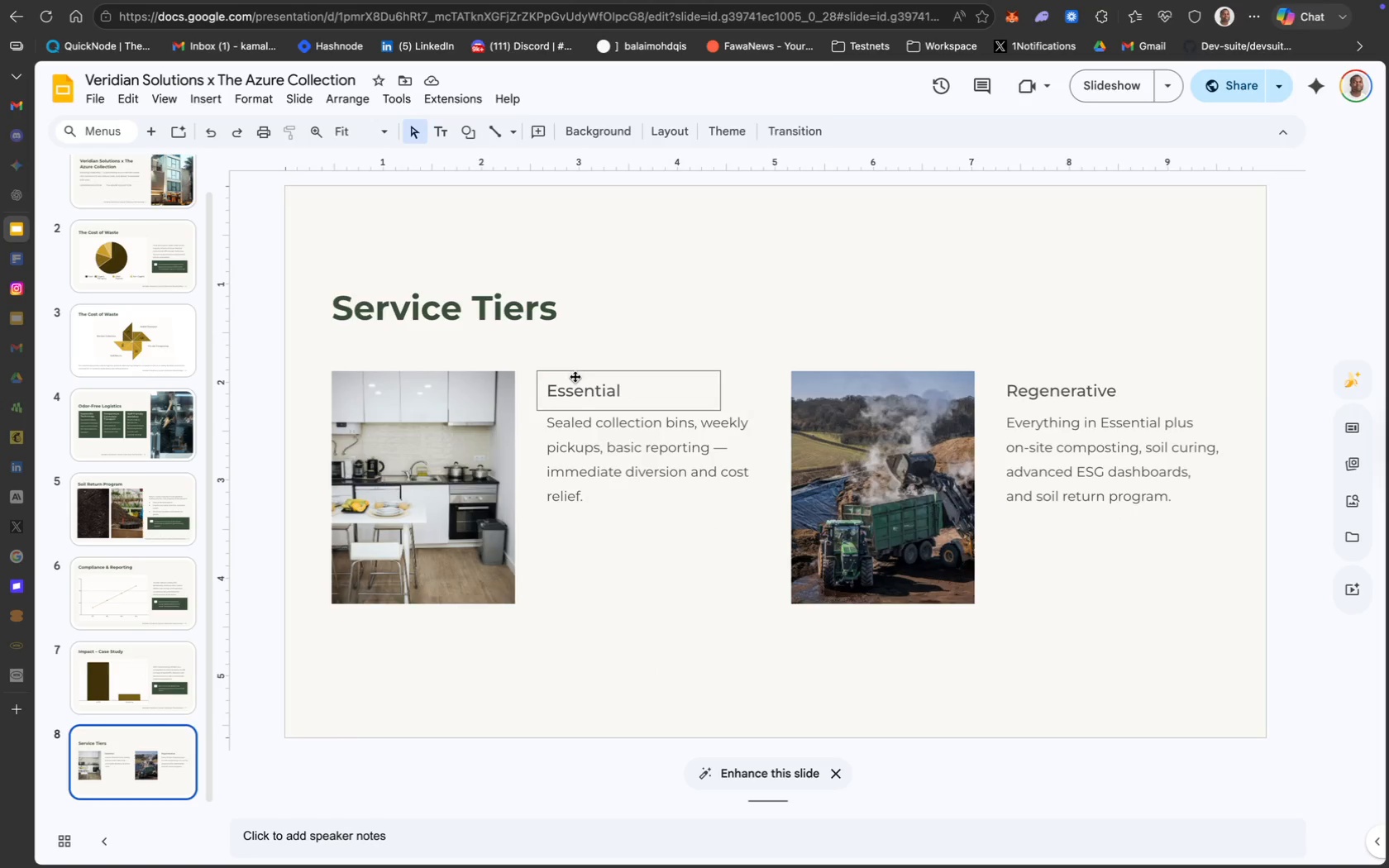 
hold_key(key=CapsLock, duration=0.45)
 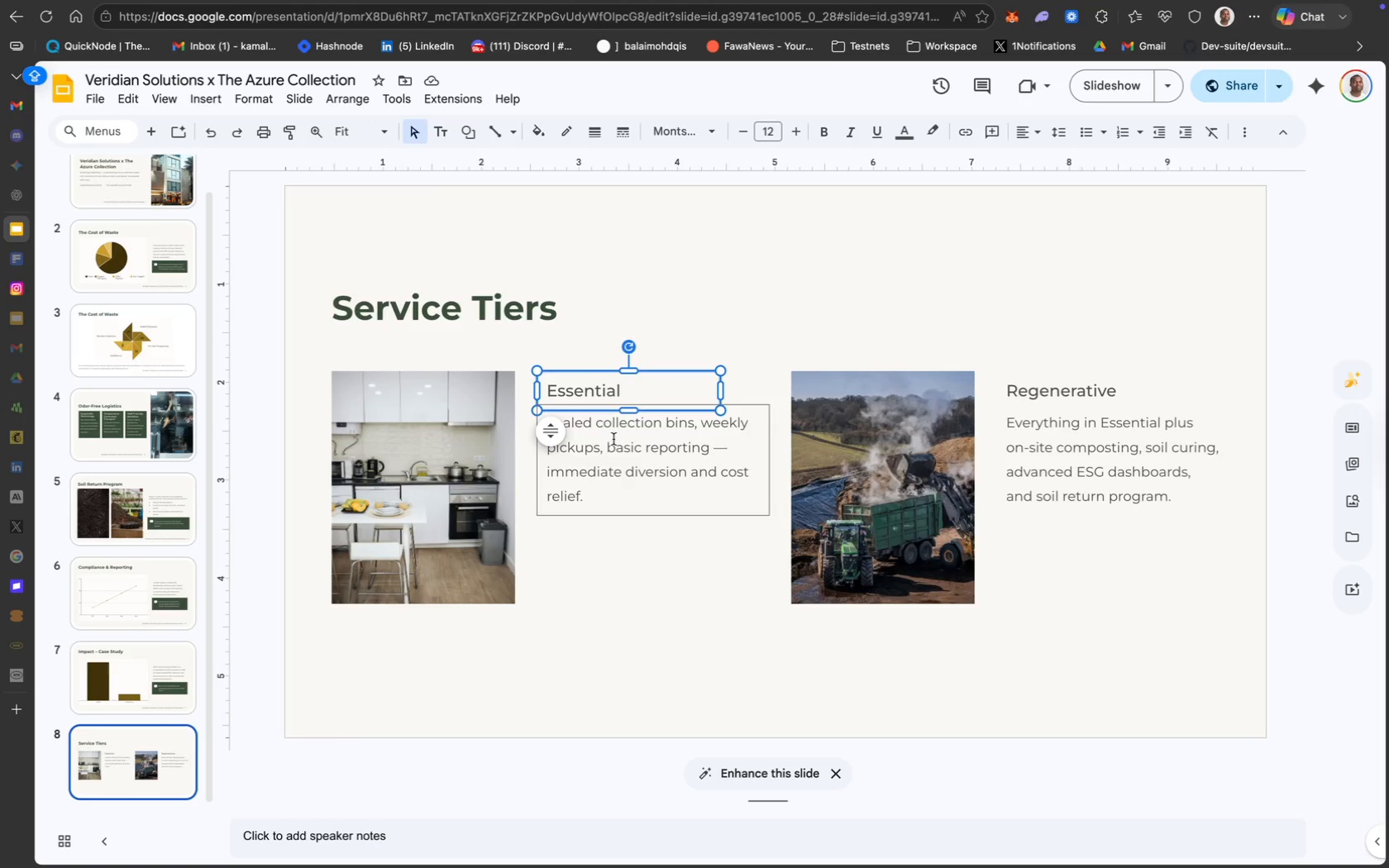 
hold_key(key=ShiftLeft, duration=2.78)
left_click([613, 439])
 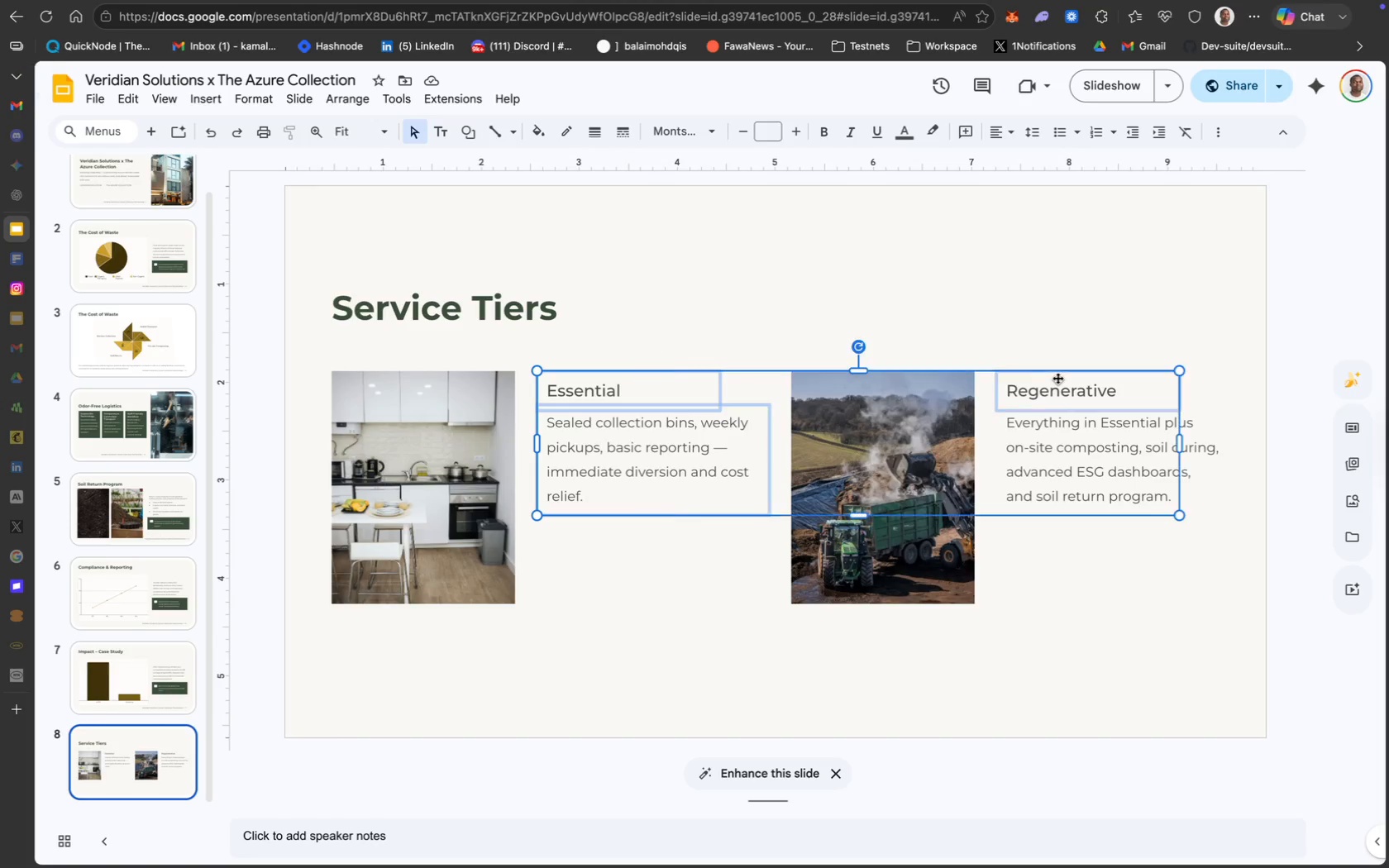 
left_click([1083, 451])
 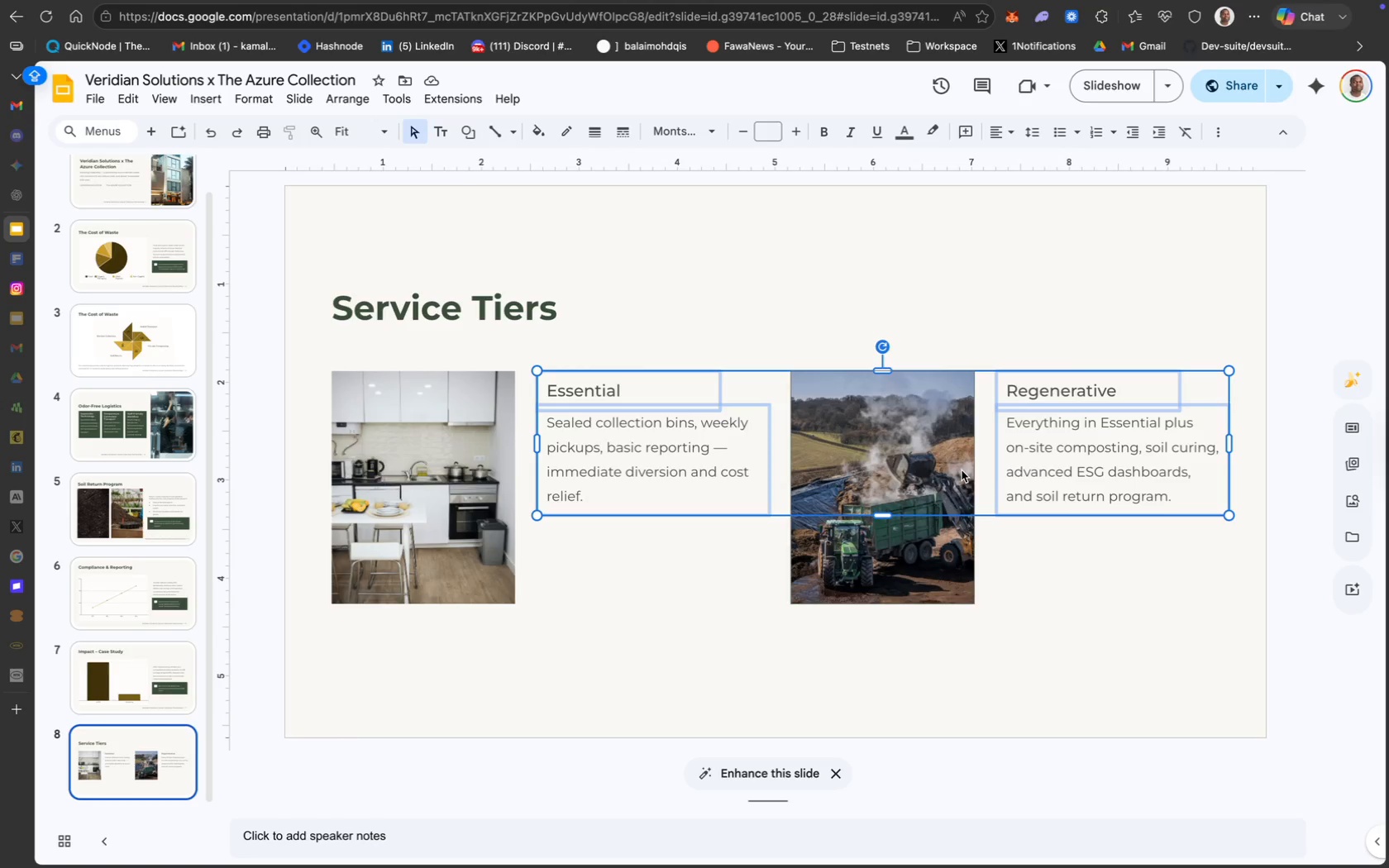 
key(ArrowLeft)
 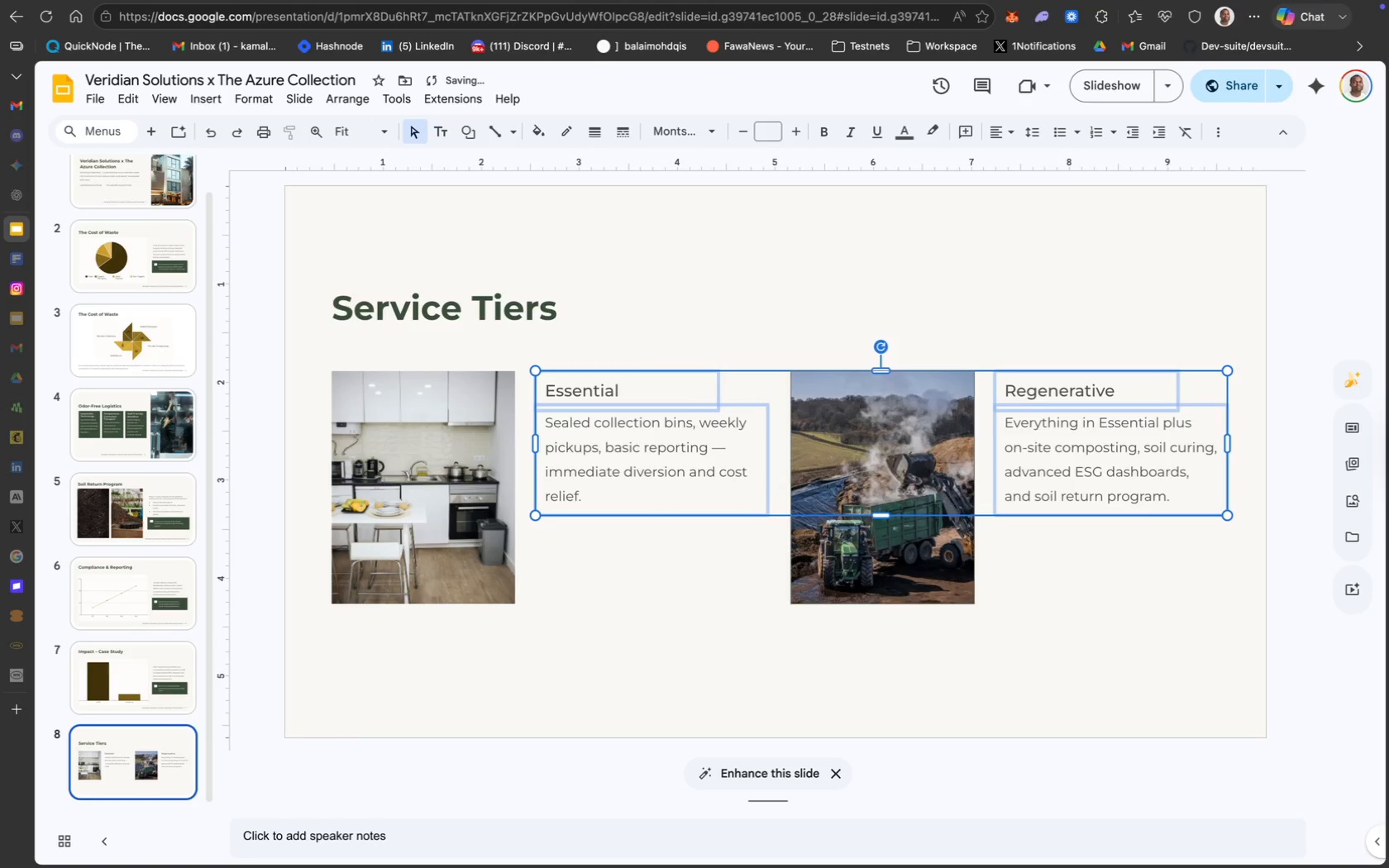 
key(ArrowLeft)
 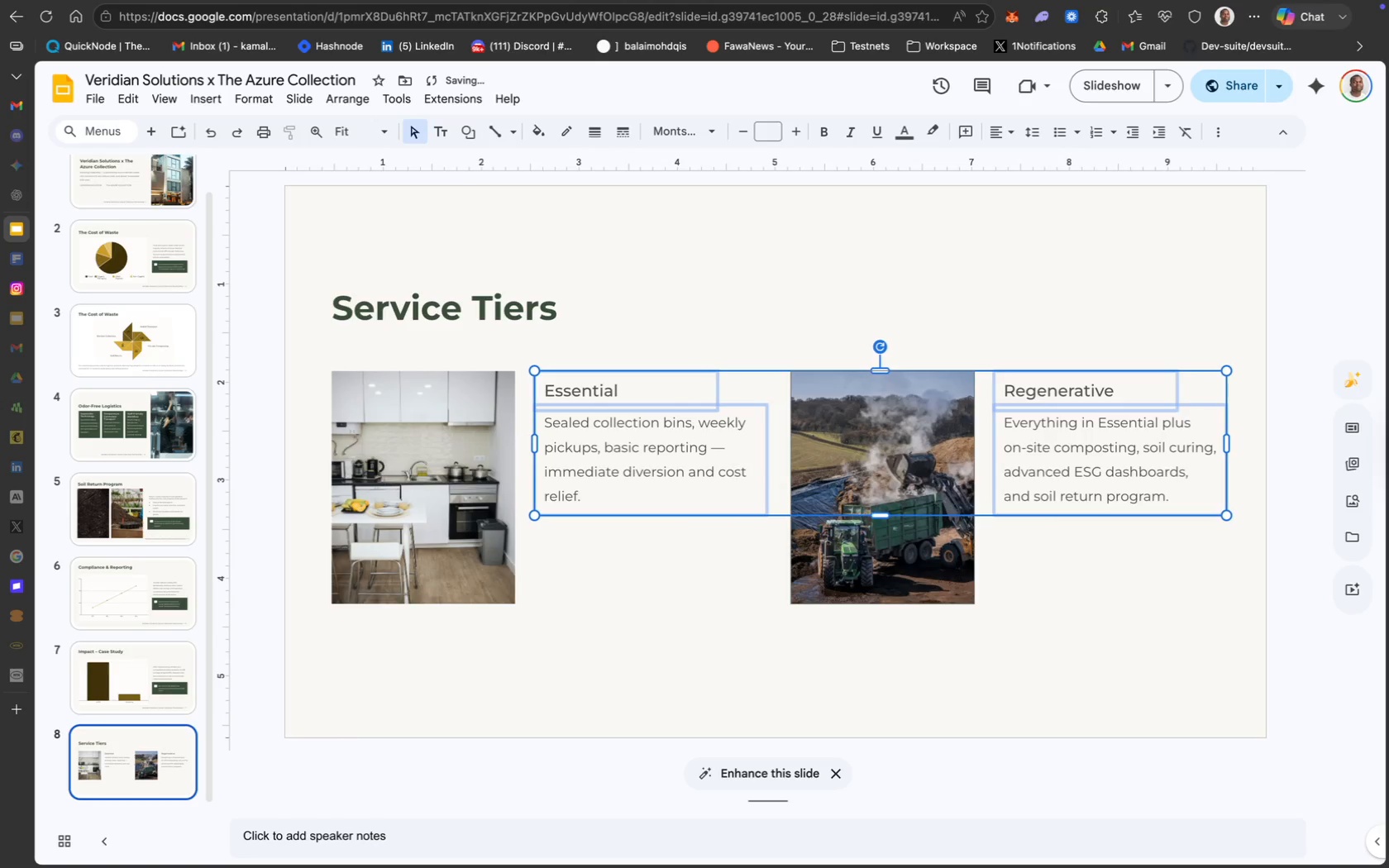 
key(ArrowLeft)
 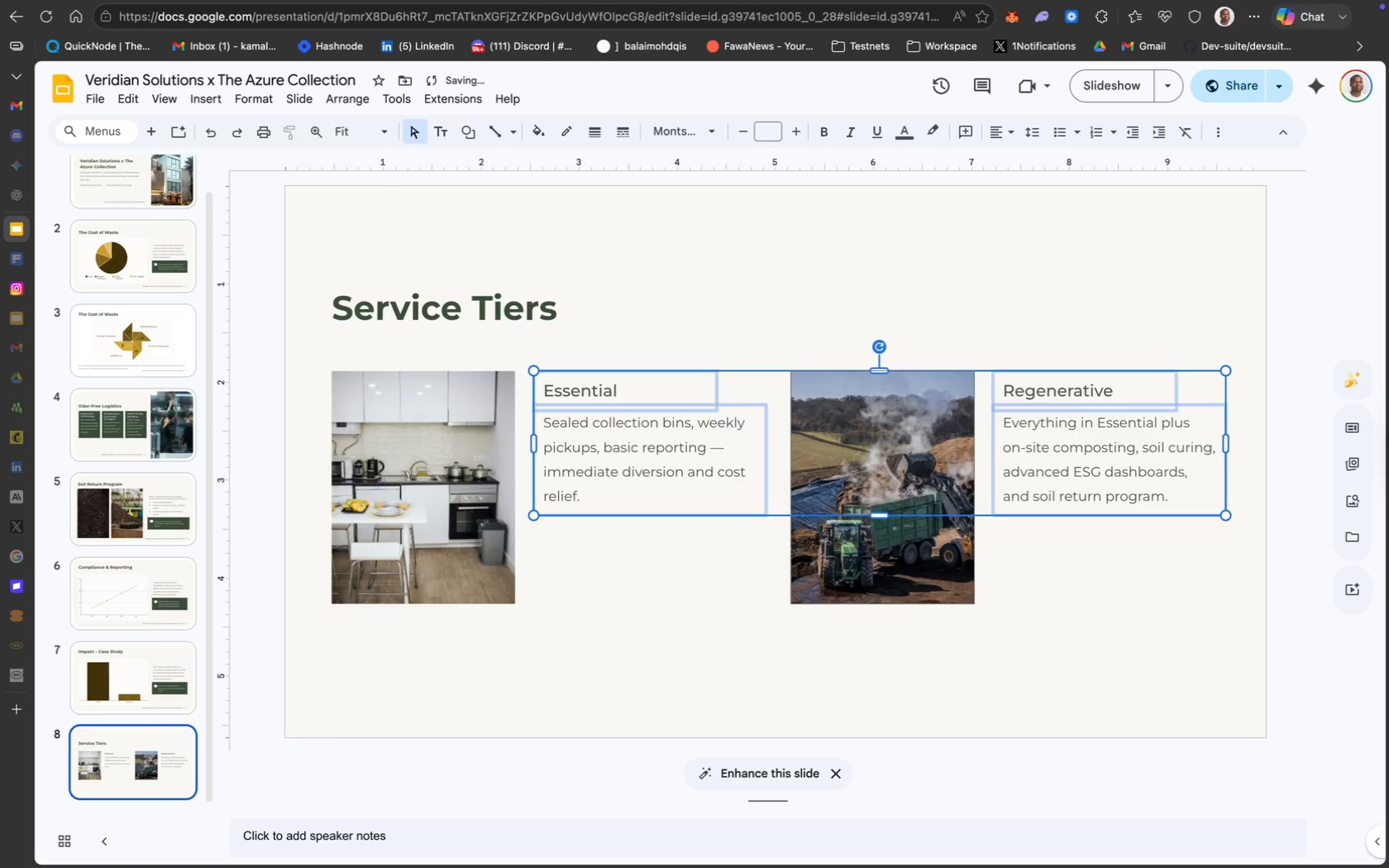 
key(ArrowLeft)
 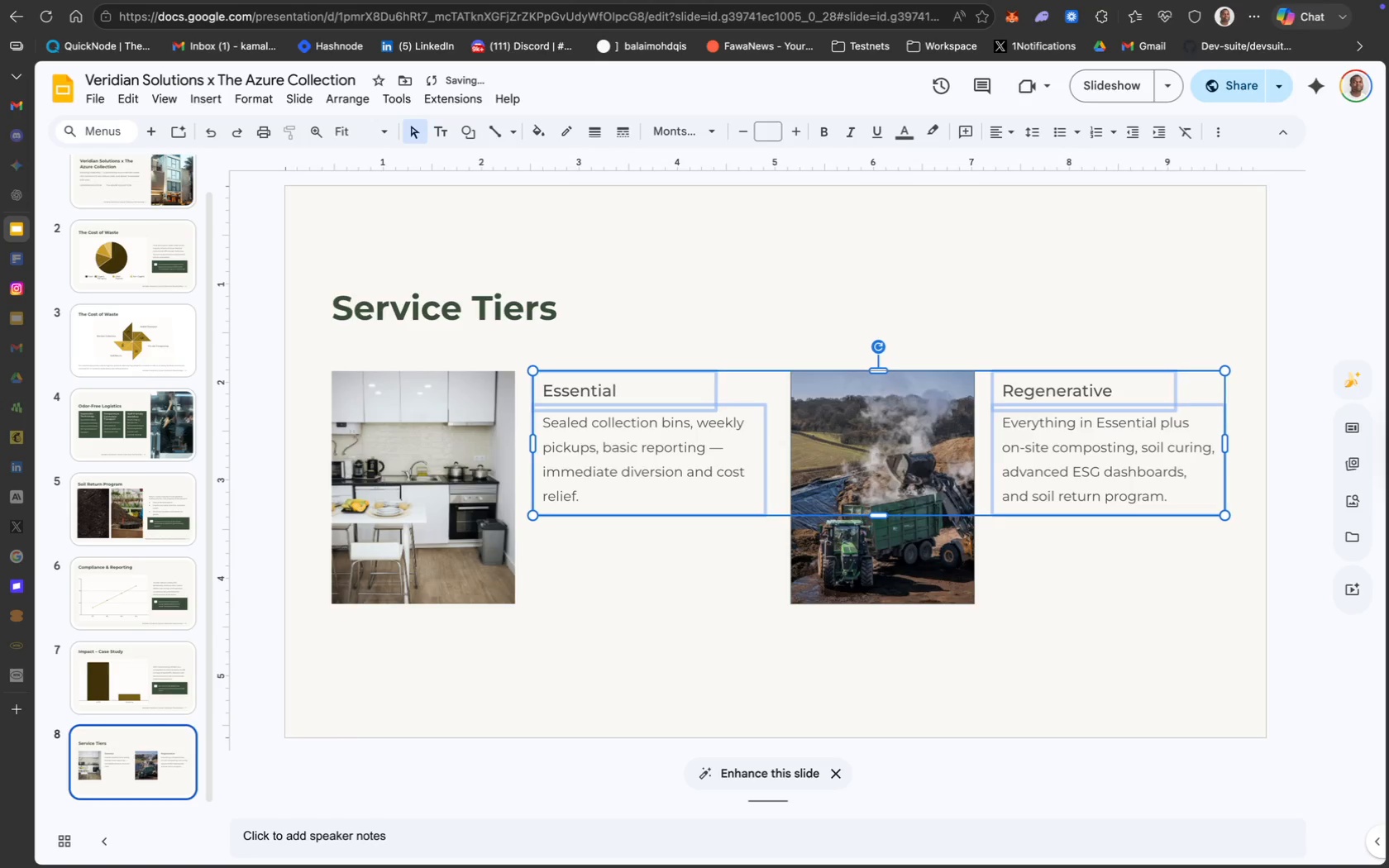 
key(ArrowLeft)
 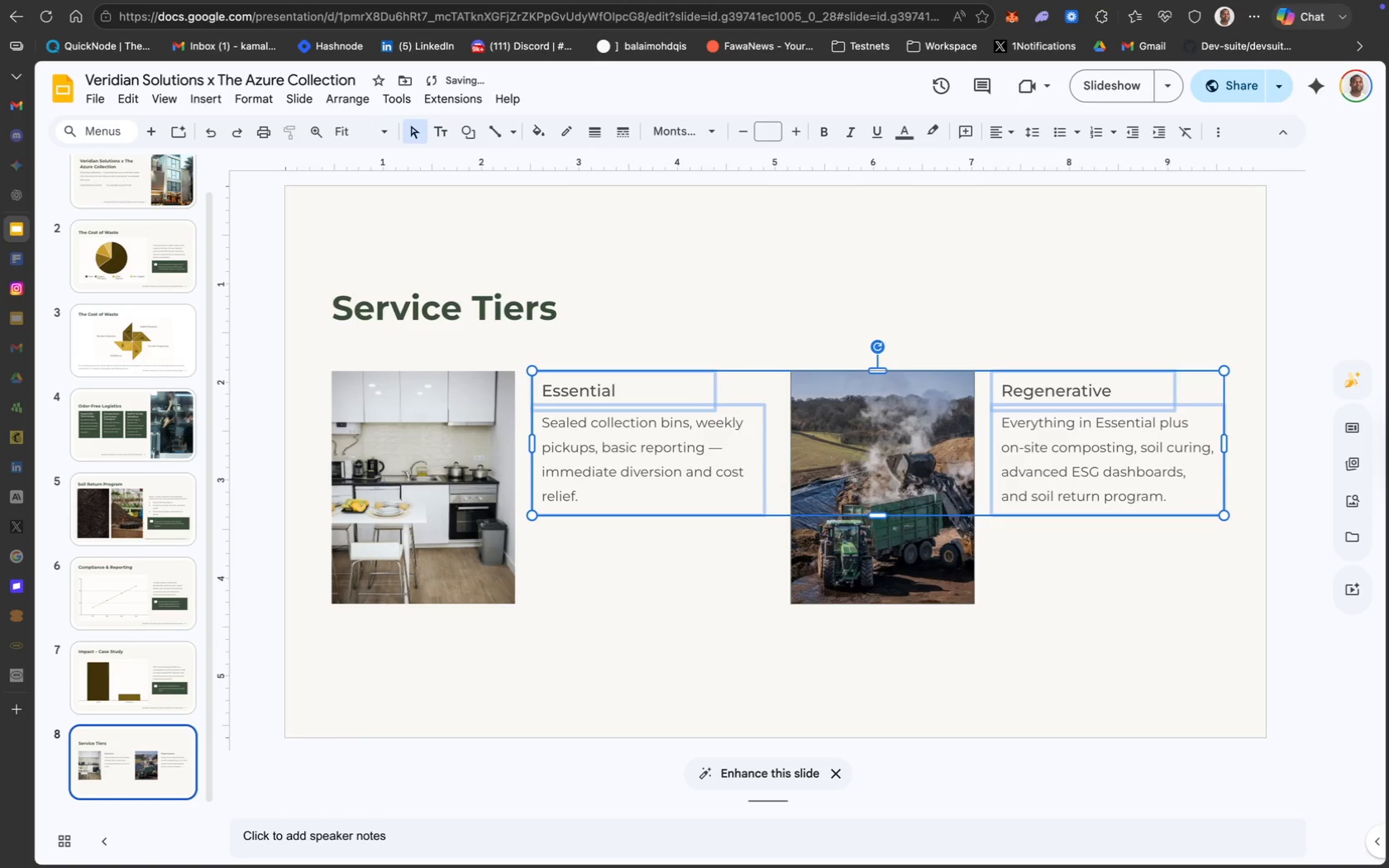 
key(ArrowLeft)
 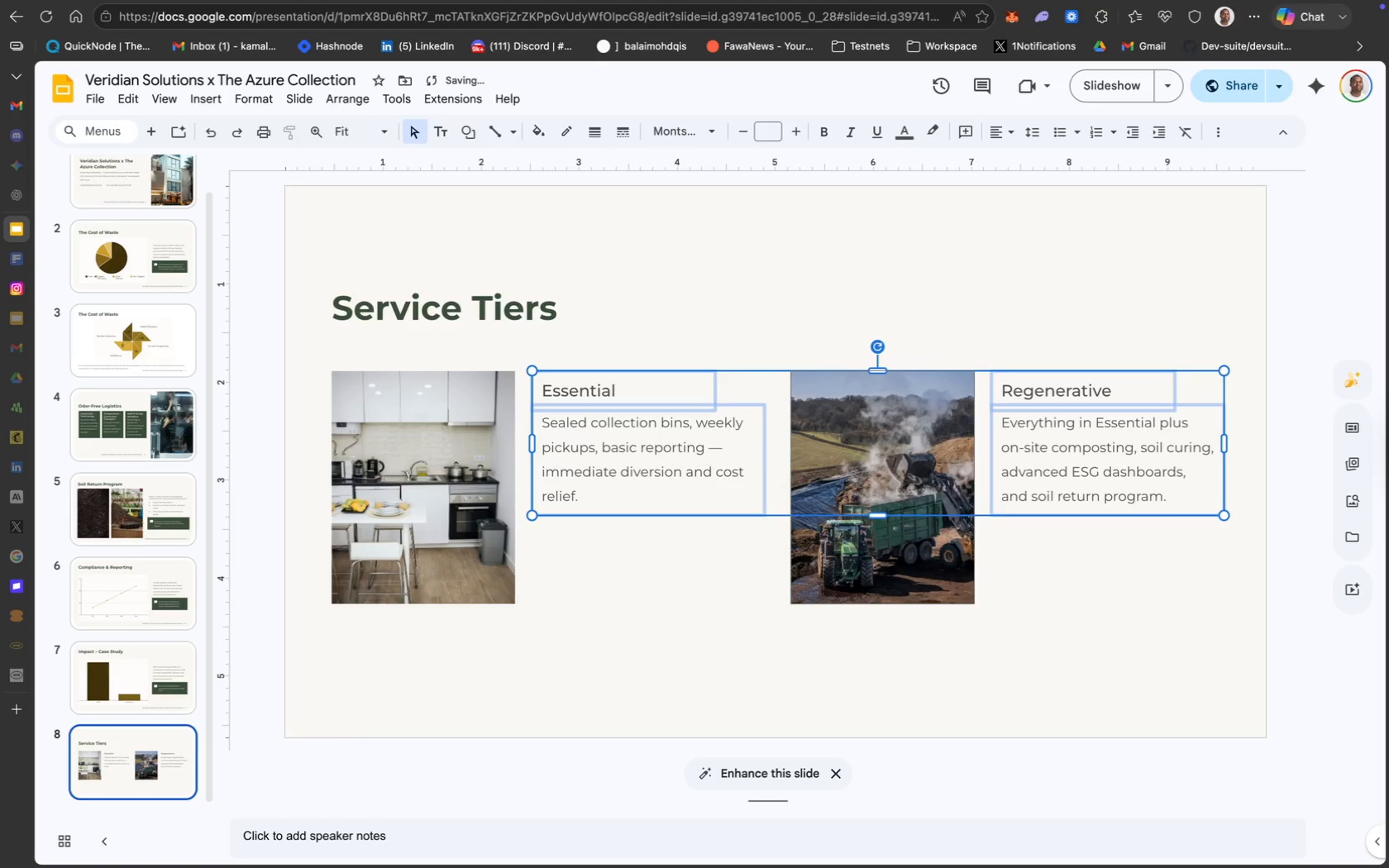 
key(ArrowLeft)
 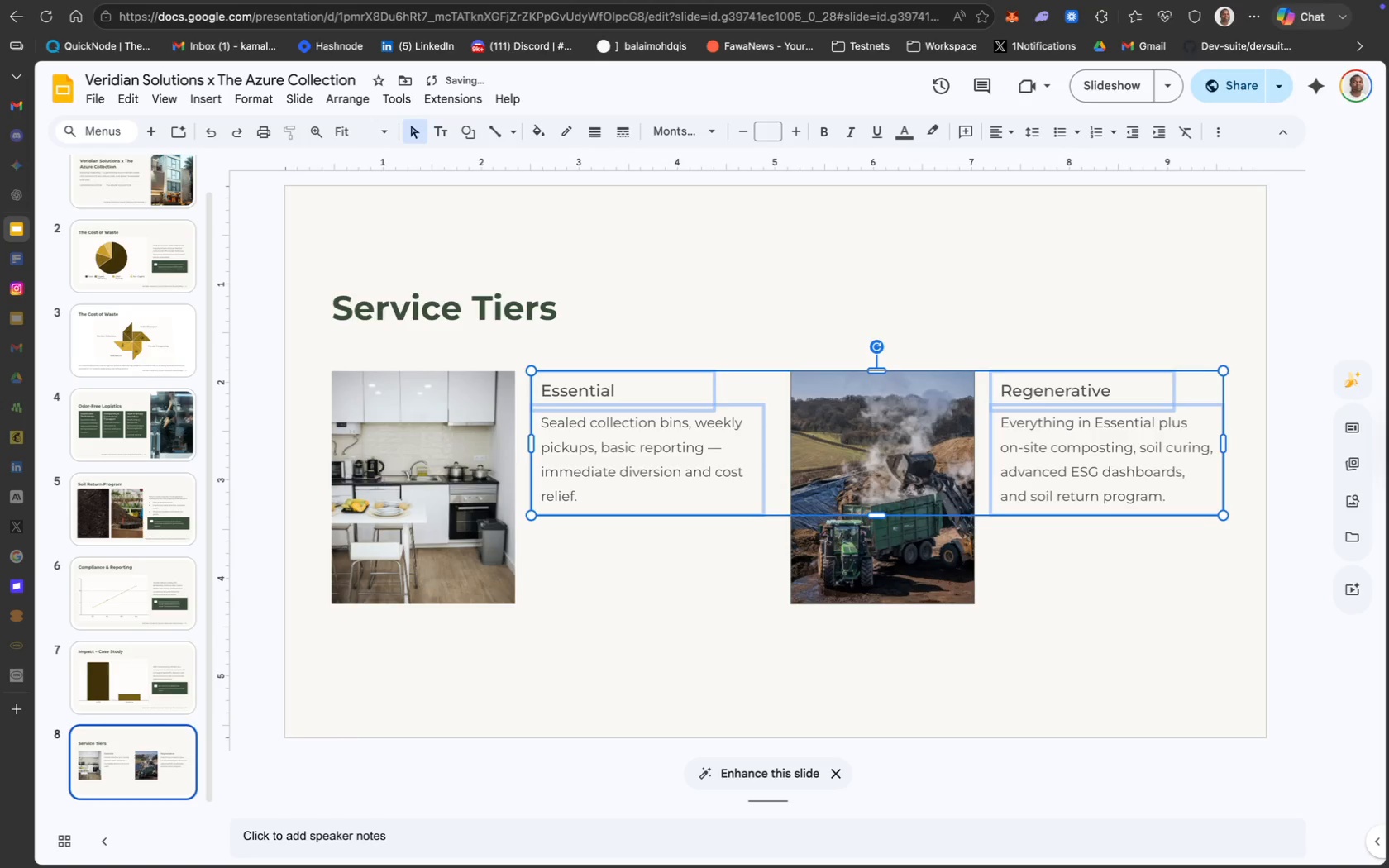 
key(ArrowLeft)
 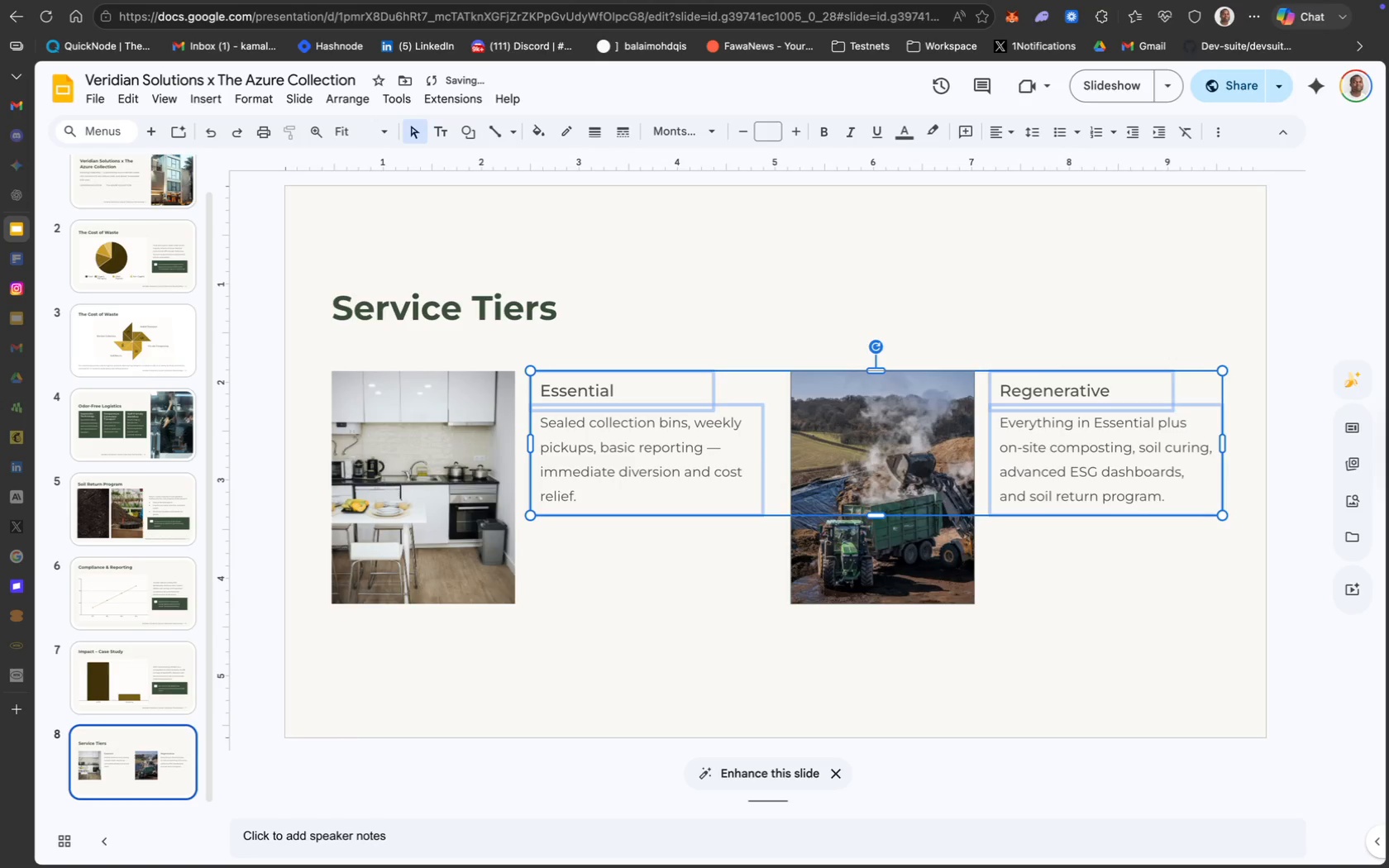 
key(ArrowLeft)
 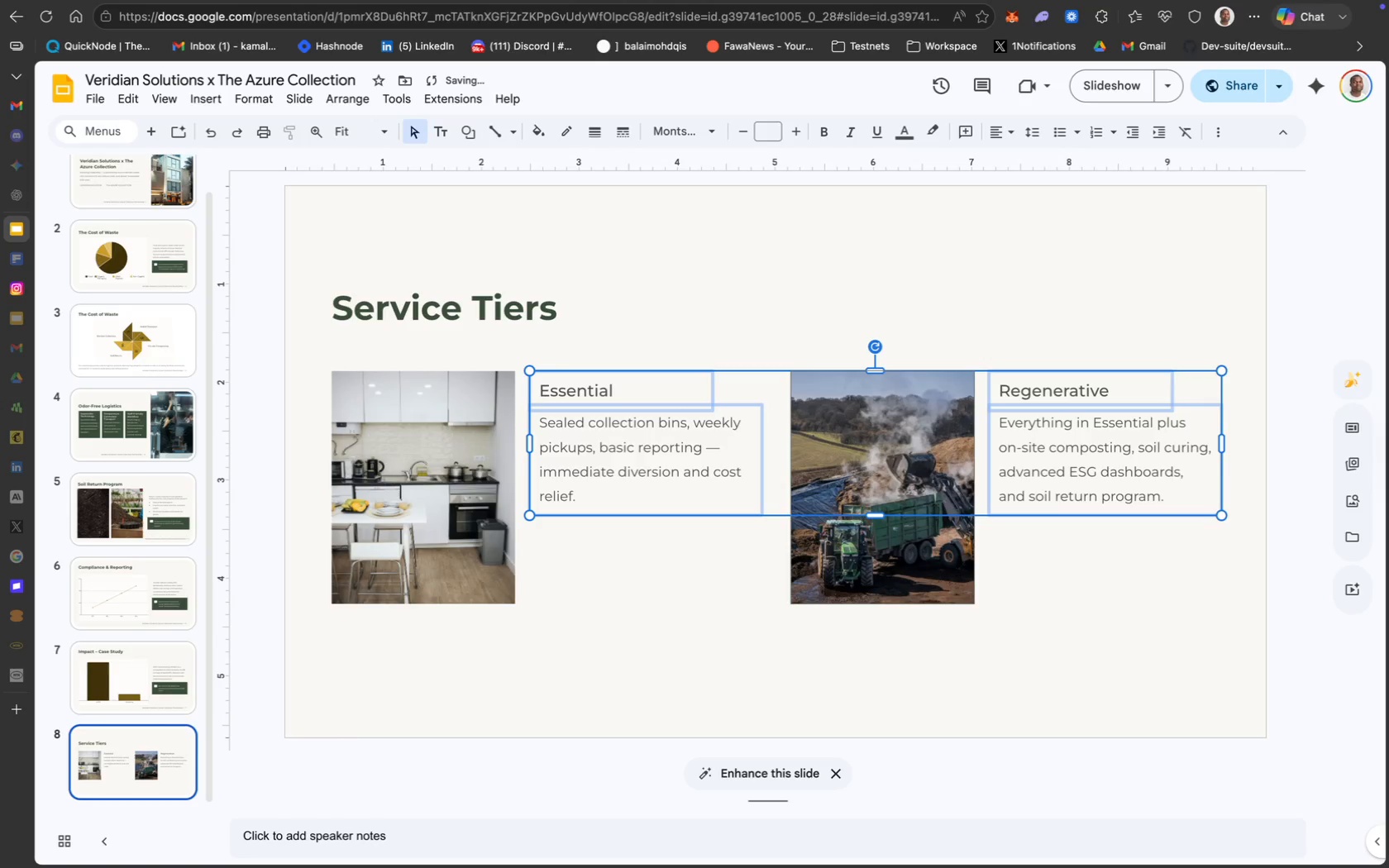 
key(ArrowLeft)
 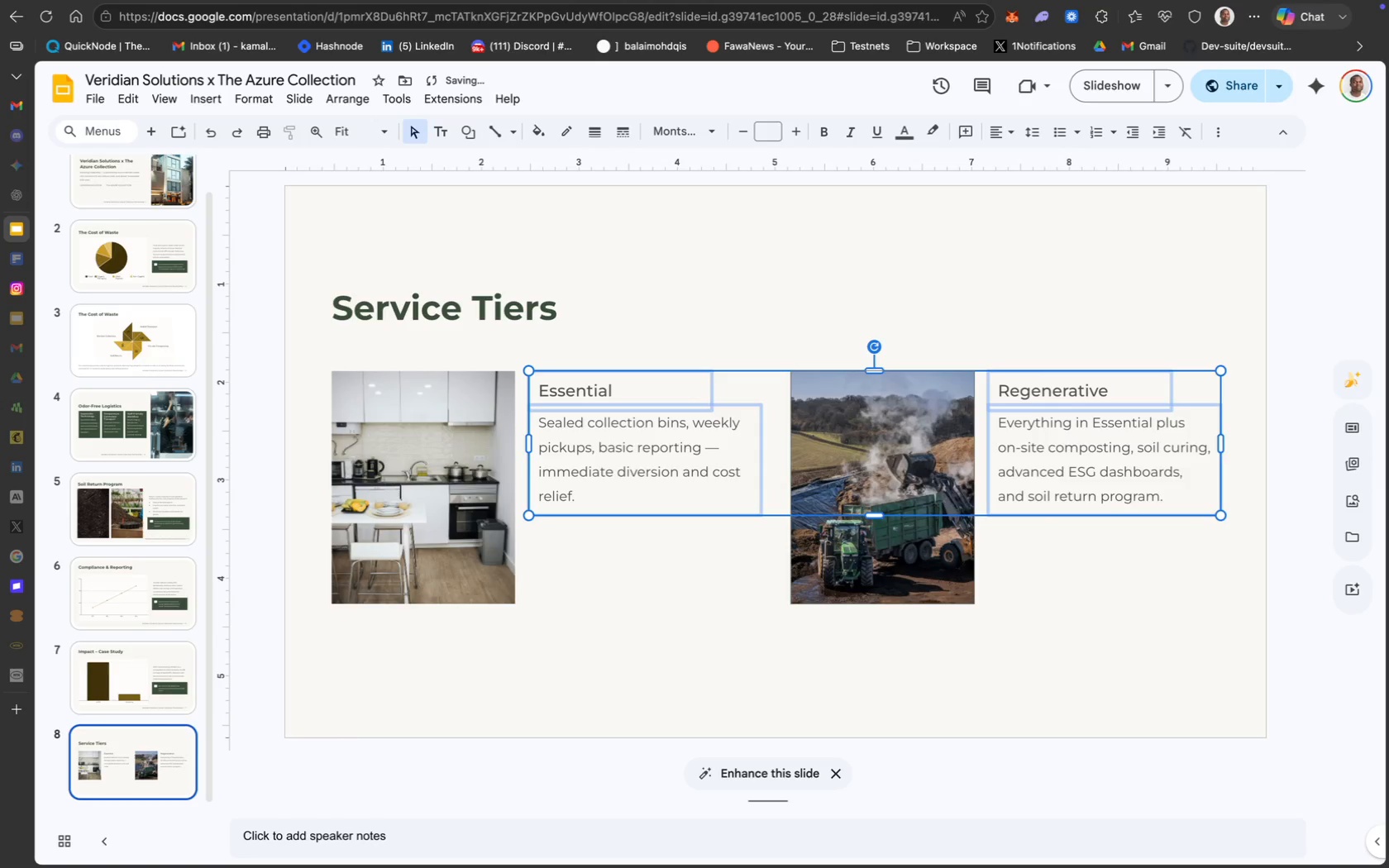 
key(ArrowLeft)
 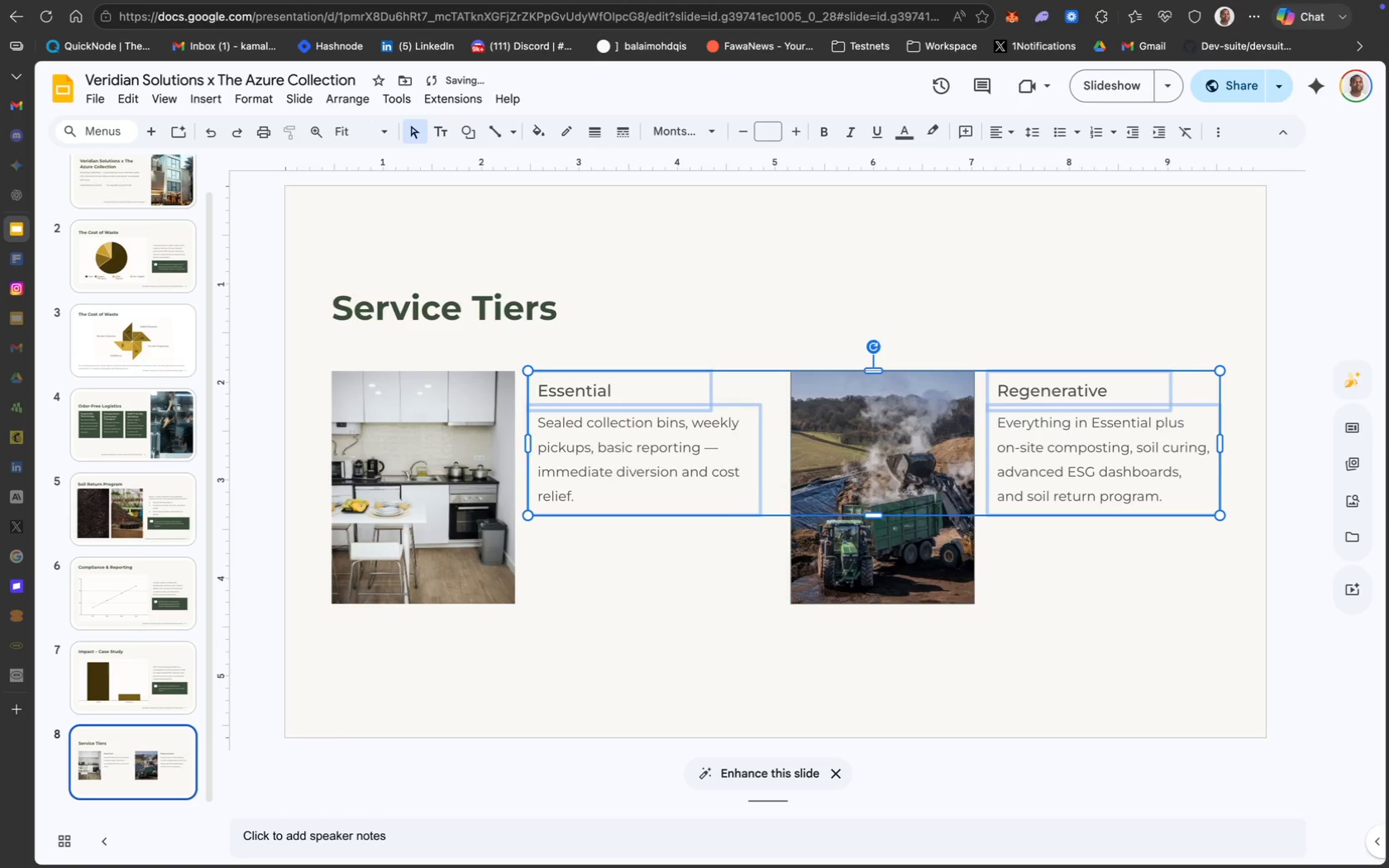 
key(ArrowLeft)
 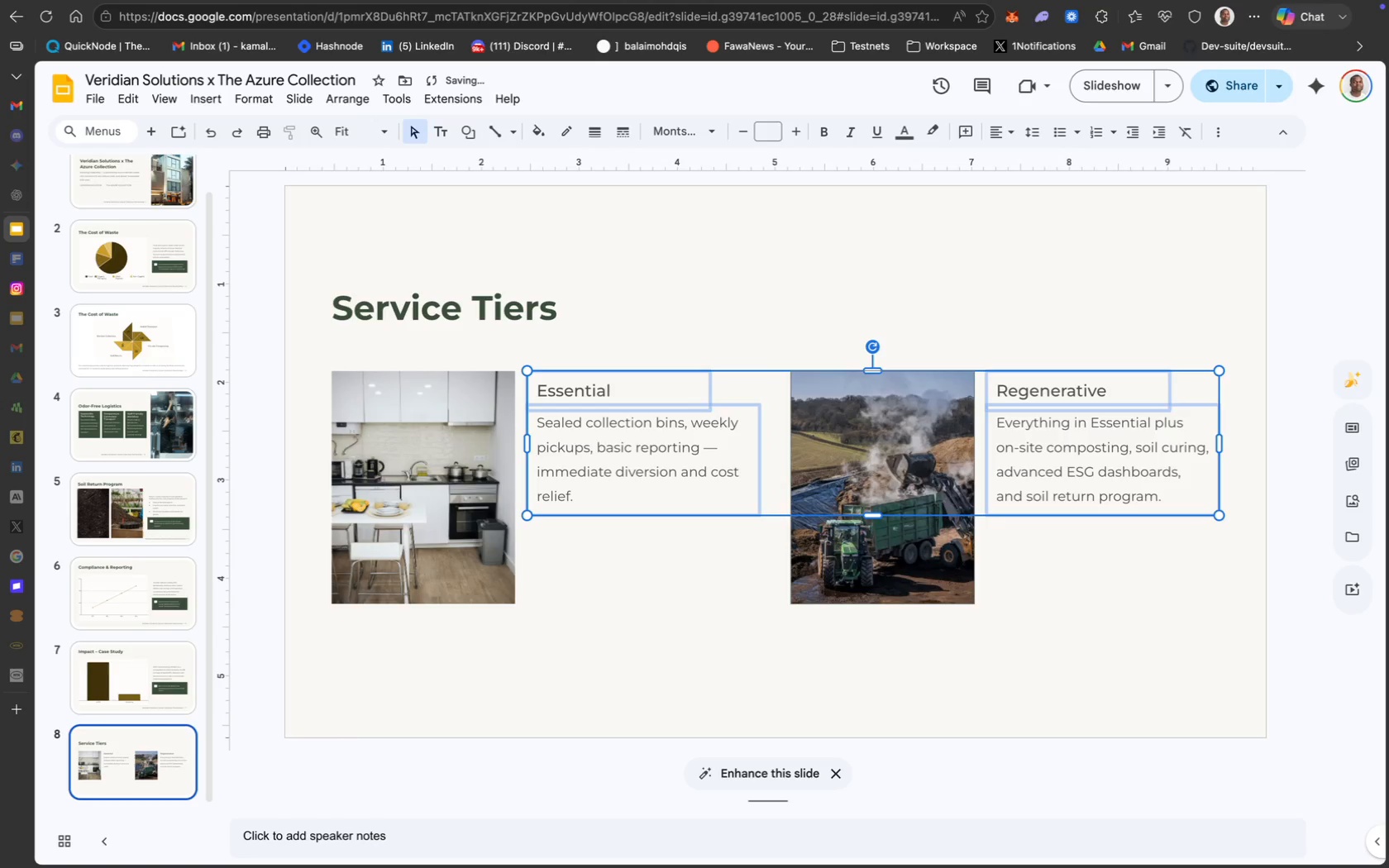 
key(ArrowLeft)
 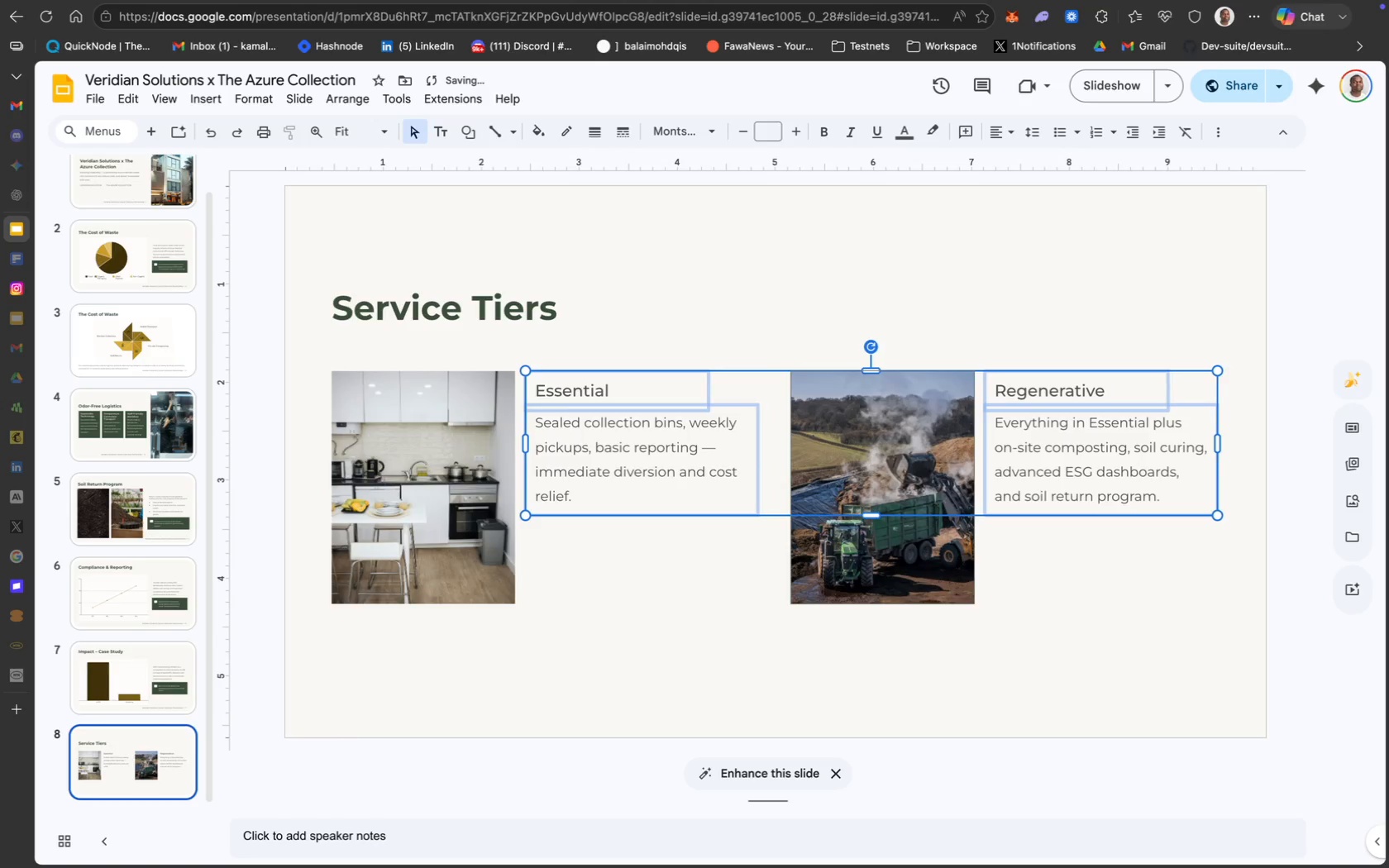 
key(ArrowLeft)
 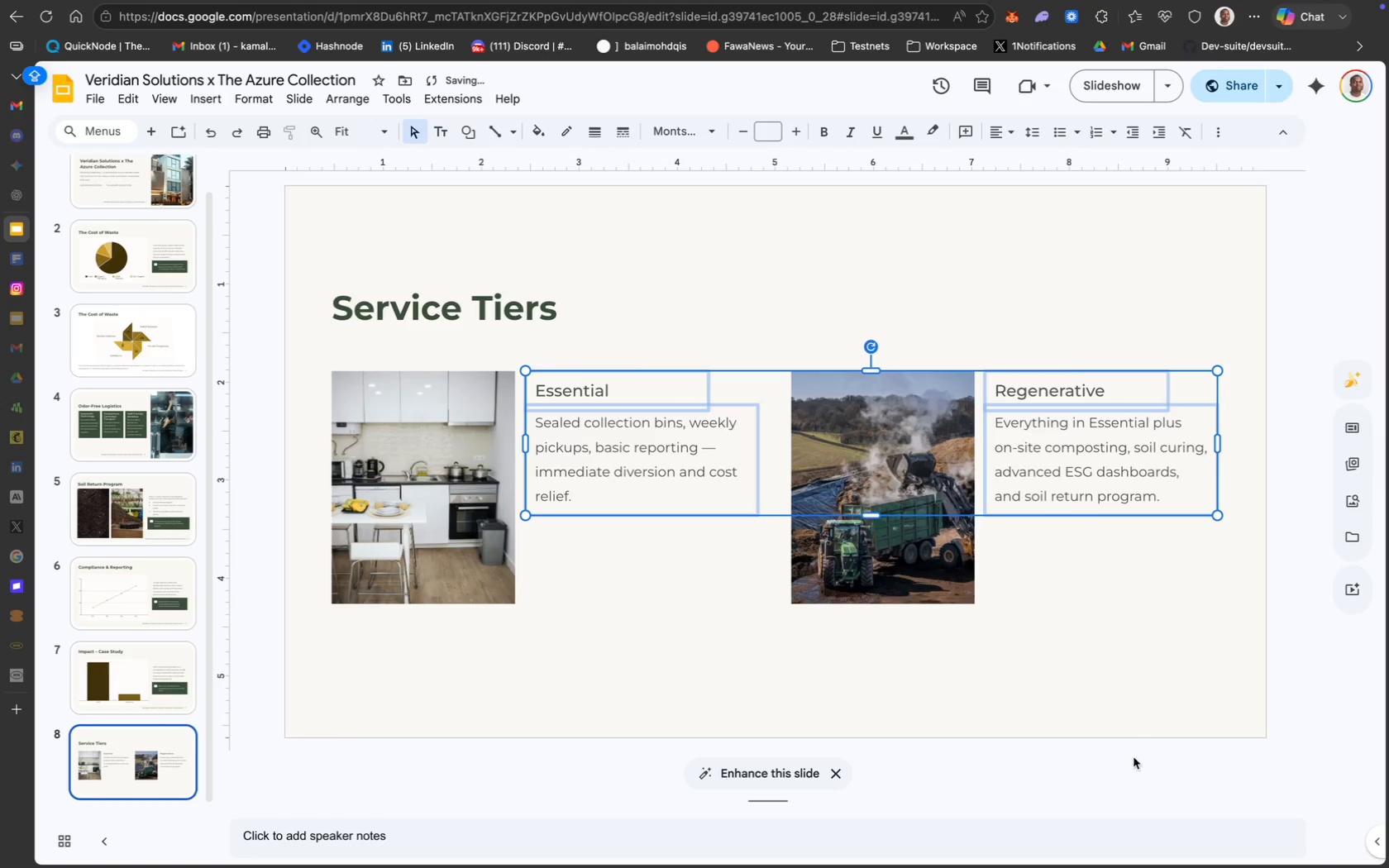 
left_click([1043, 694])
 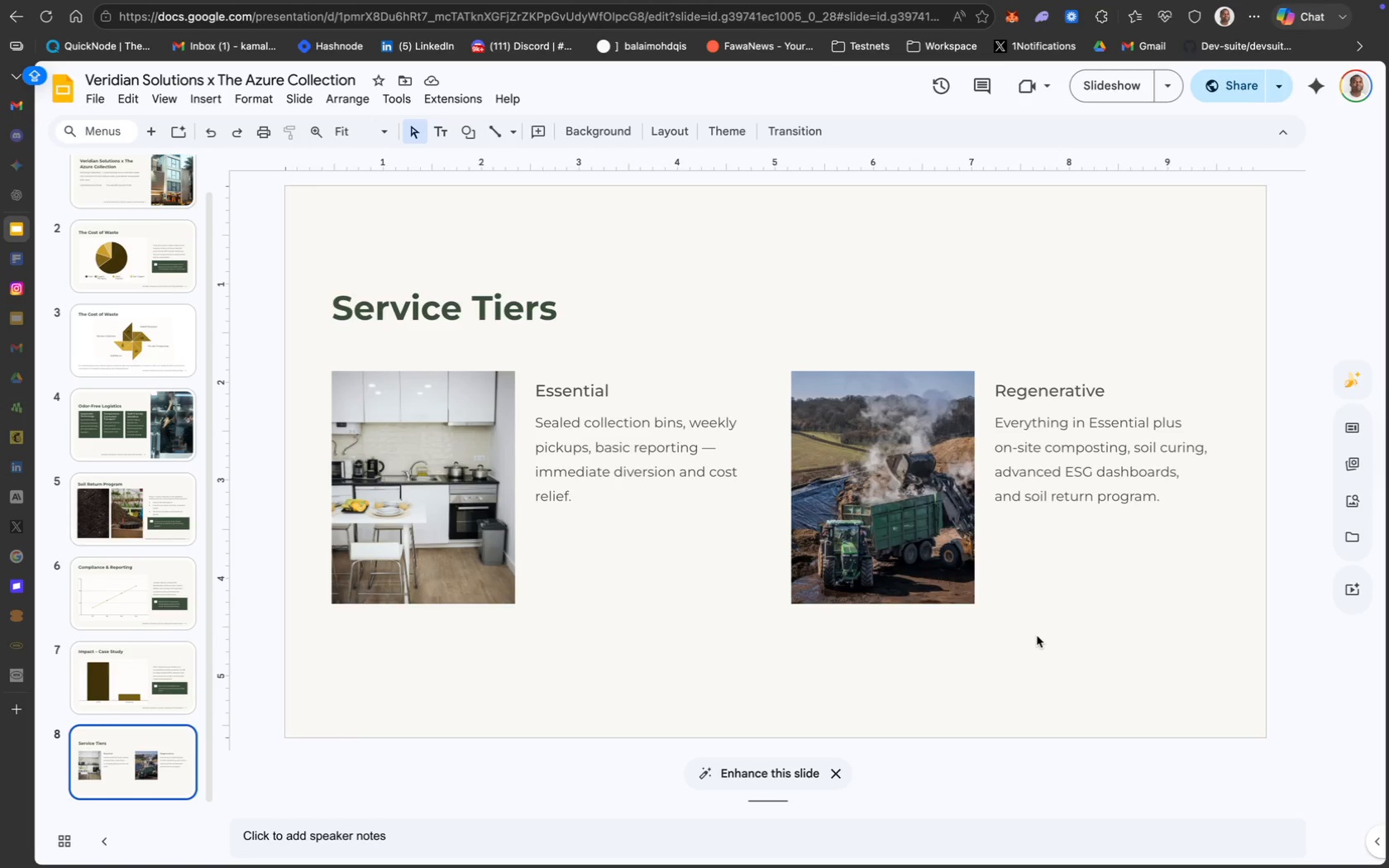 
wait(8.66)
 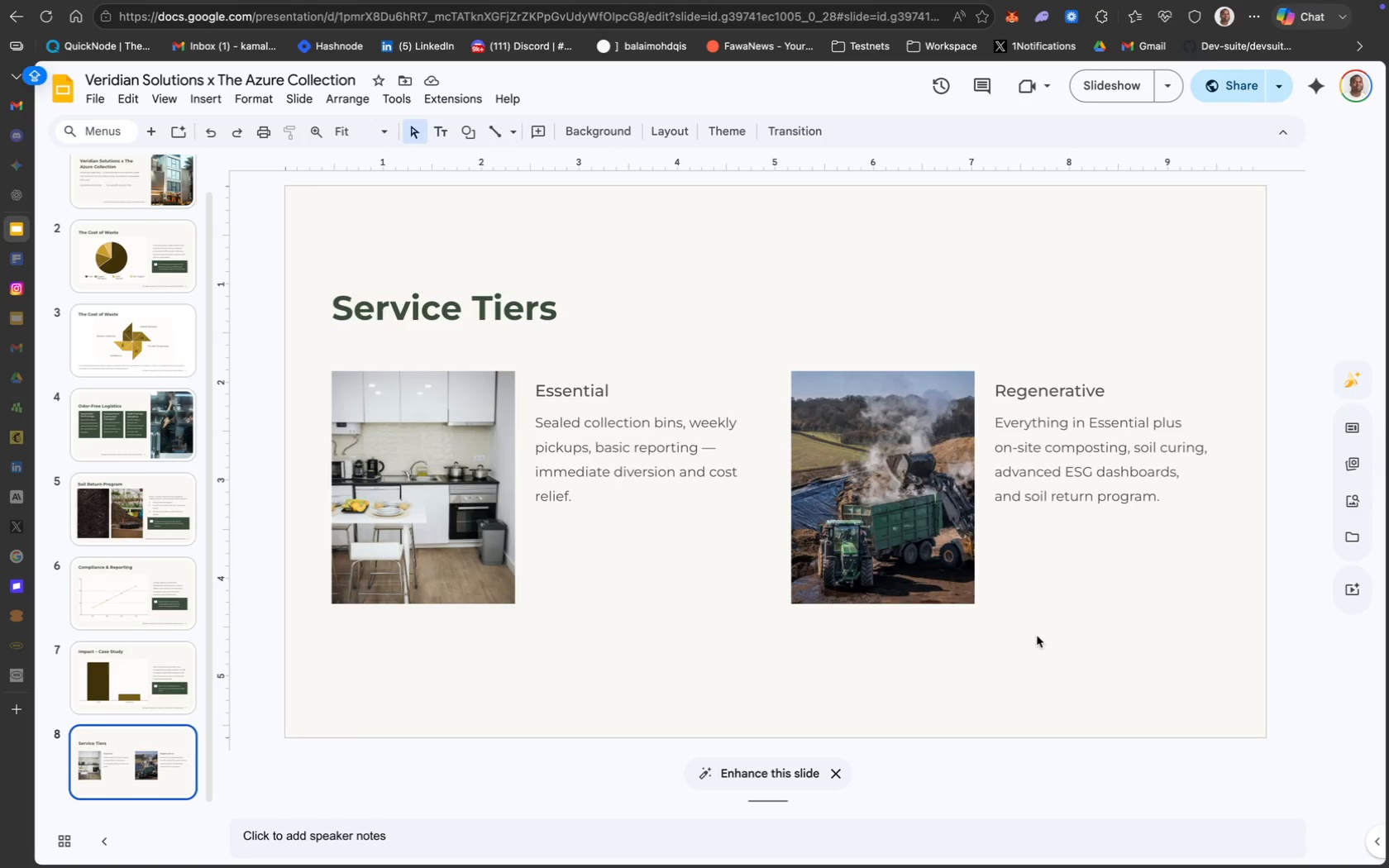 
hold_key(key=ShiftLeft, duration=3.17)
left_click([599, 367])
 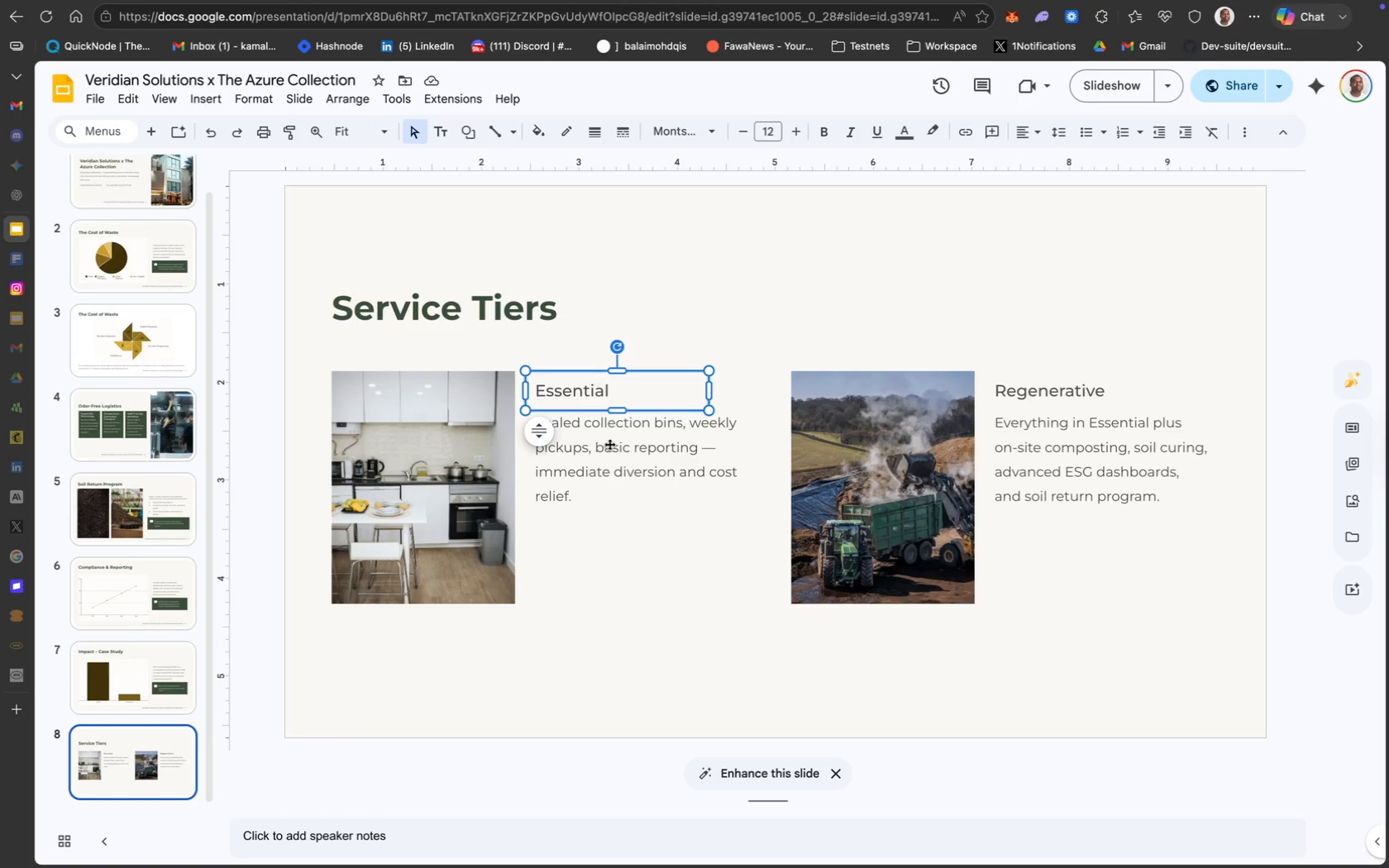 
left_click([610, 446])
 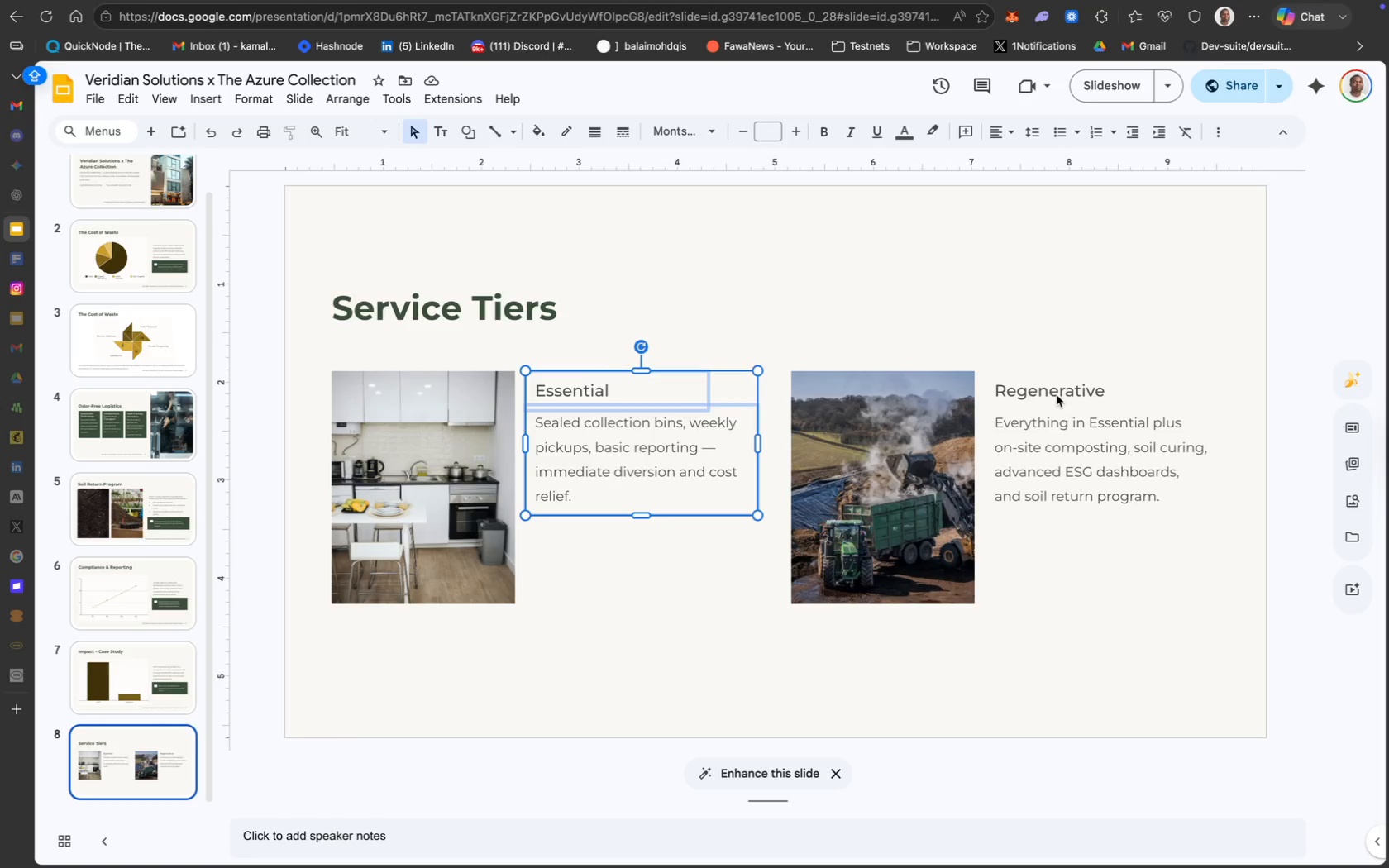 
left_click([1057, 391])
 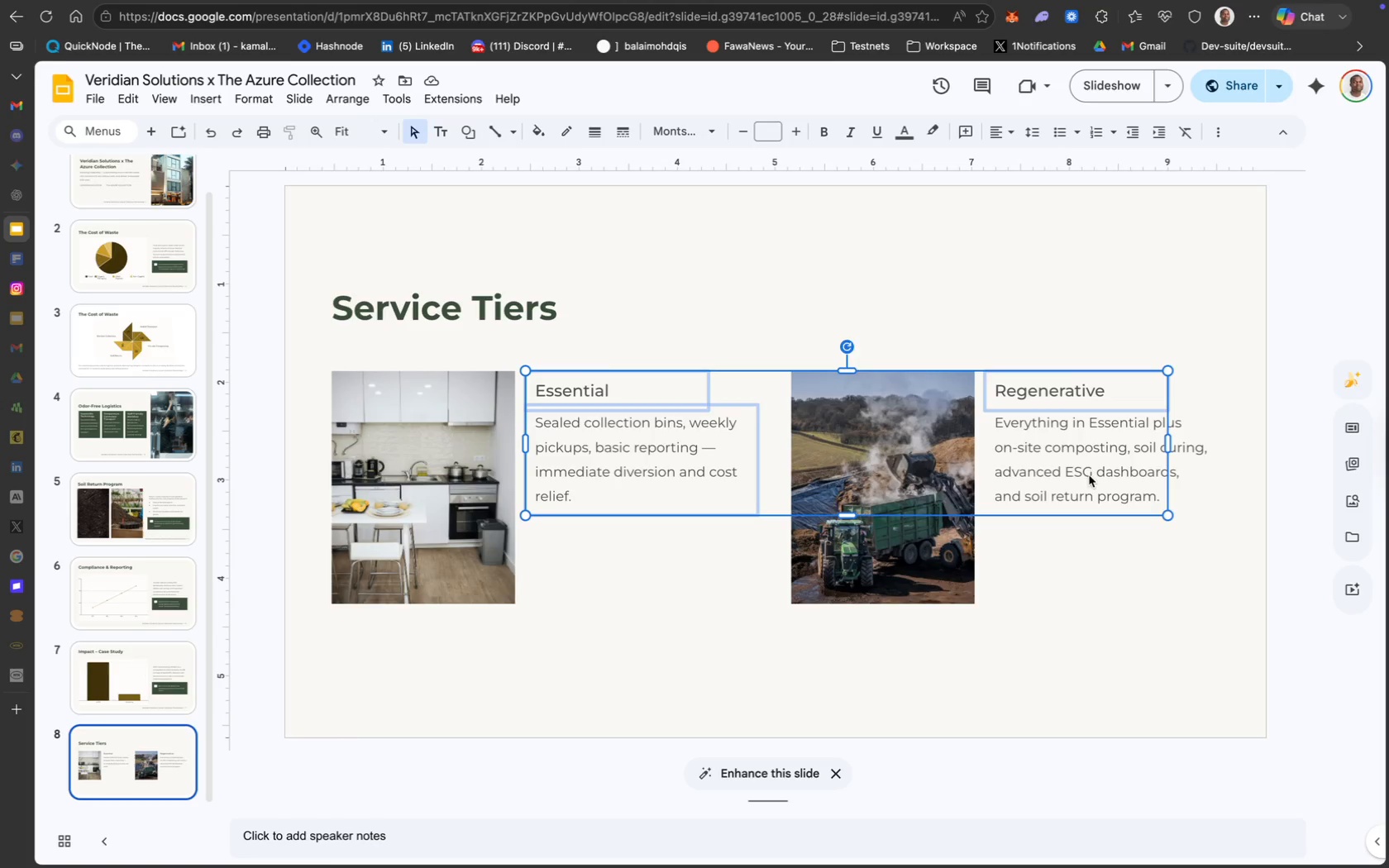 
left_click([1091, 482])
 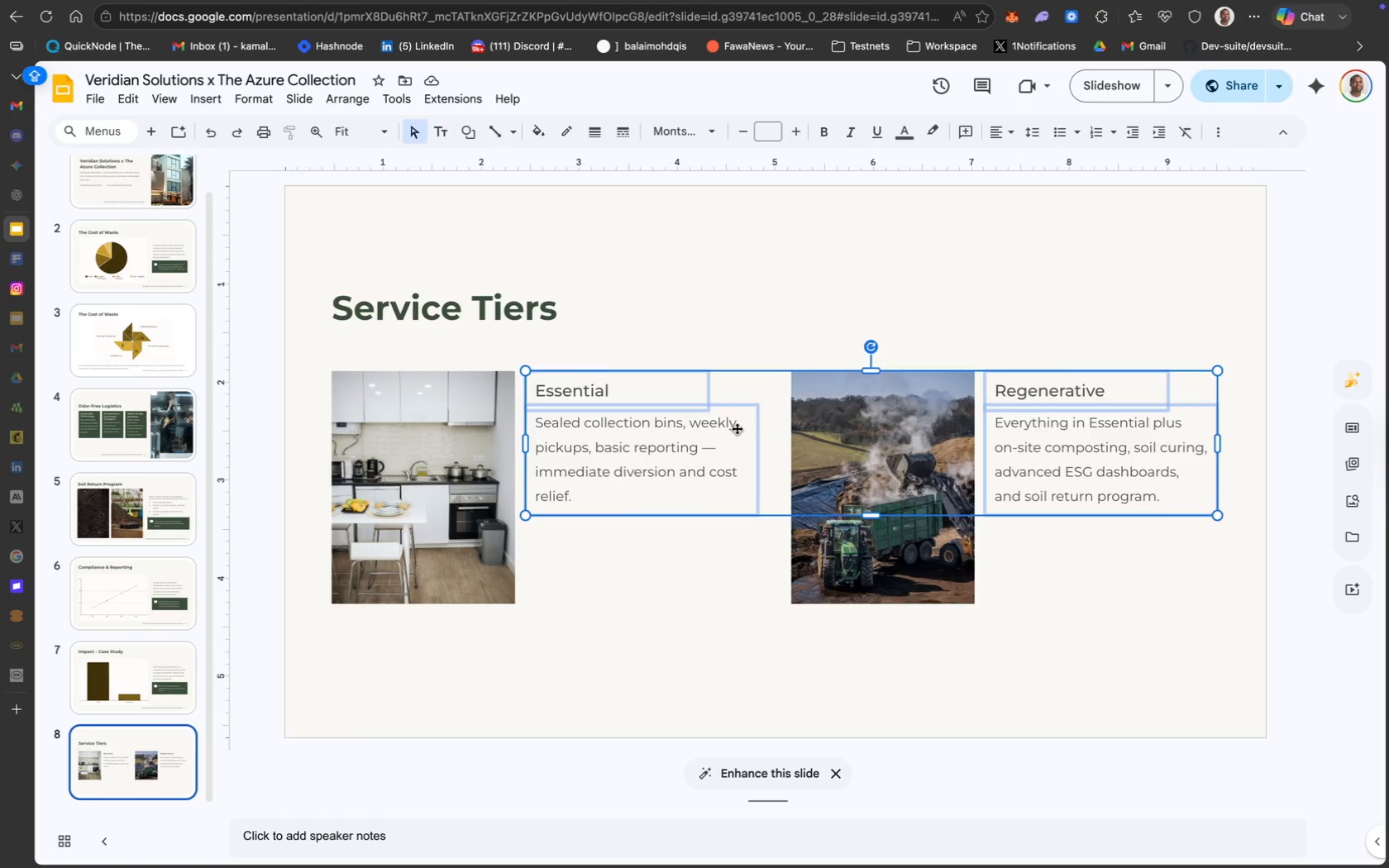 
left_click_drag(start_coordinate=[735, 432], to_coordinate=[735, 417])
 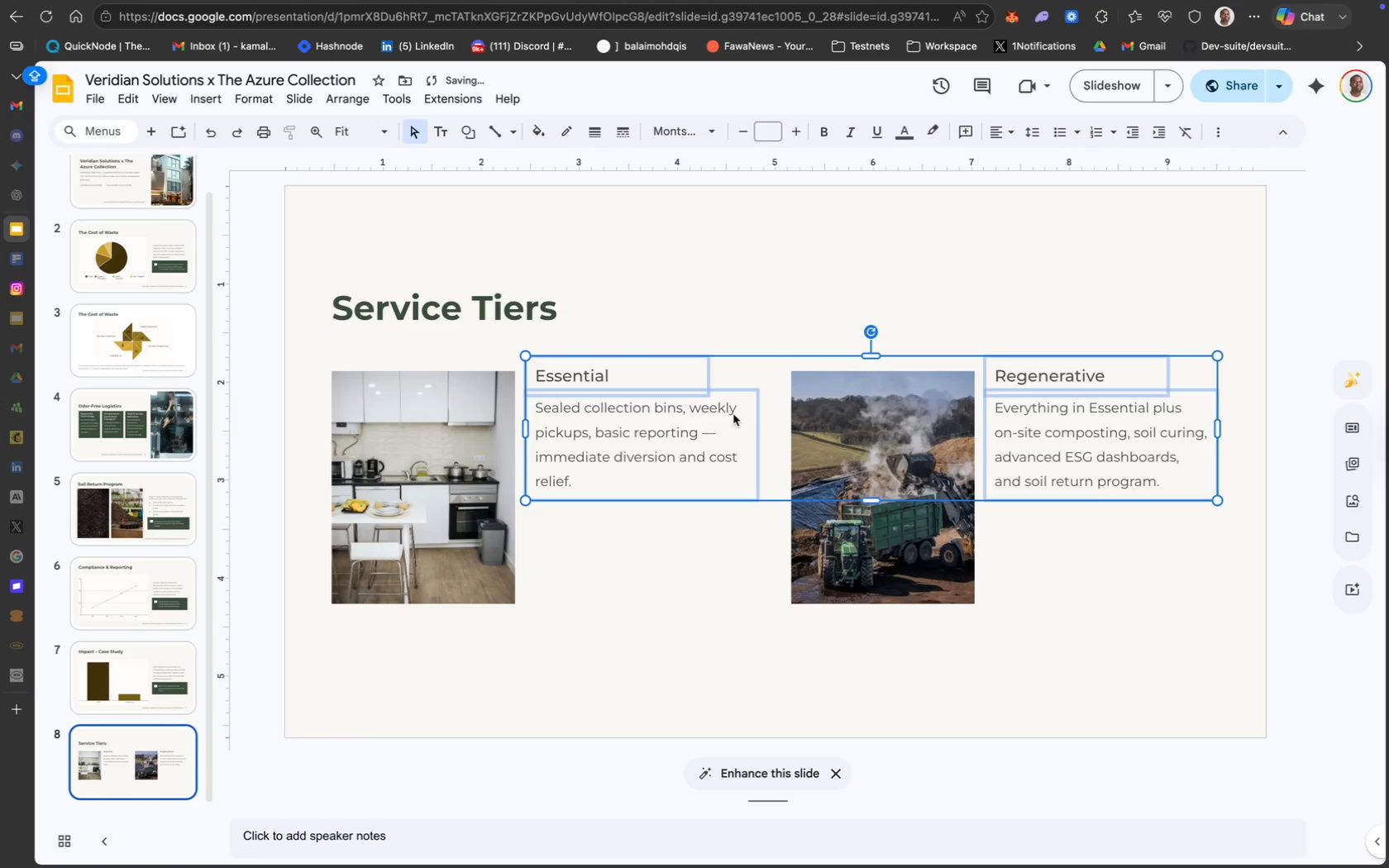 
left_click_drag(start_coordinate=[733, 413], to_coordinate=[733, 422])
 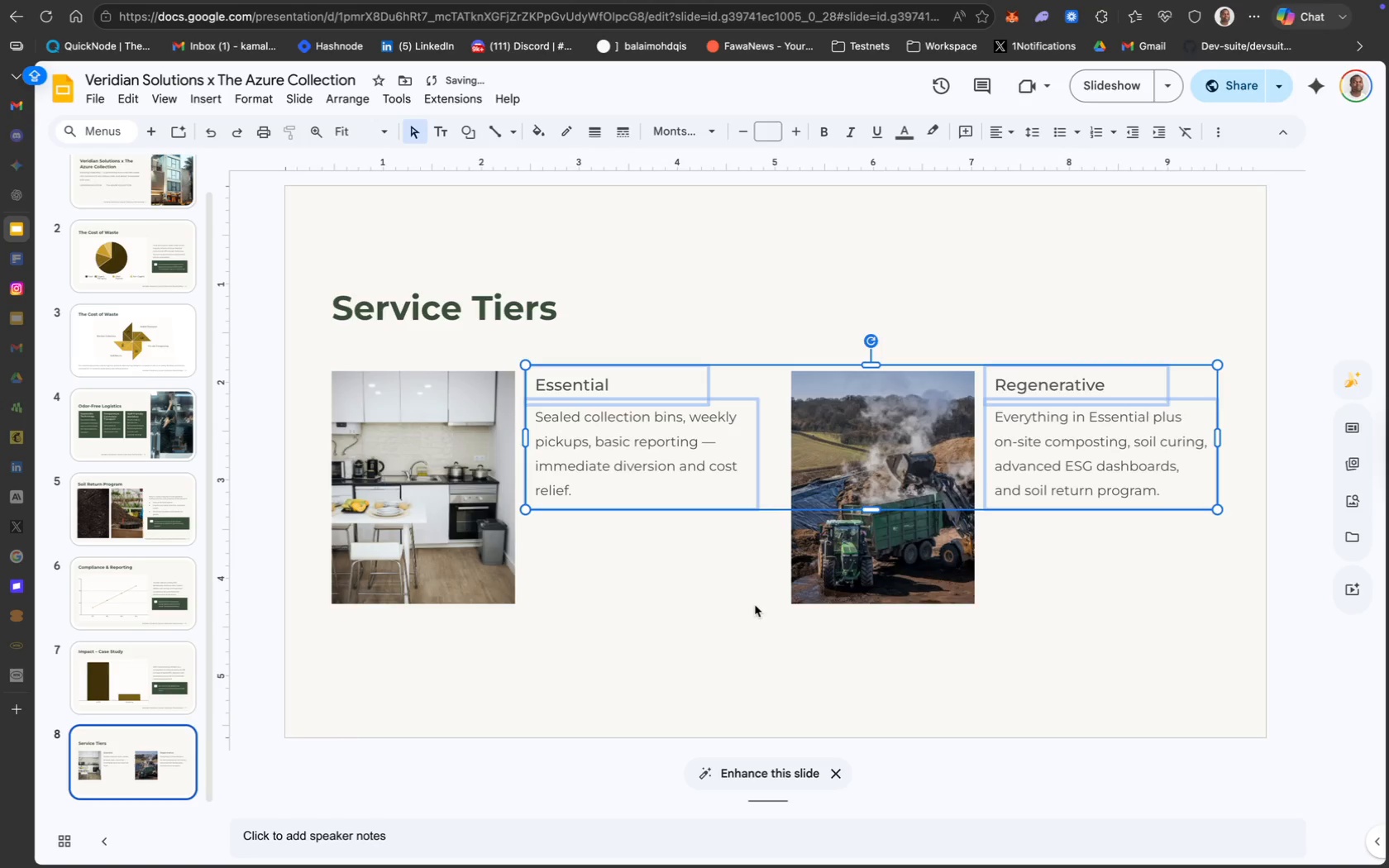 
left_click([743, 612])
 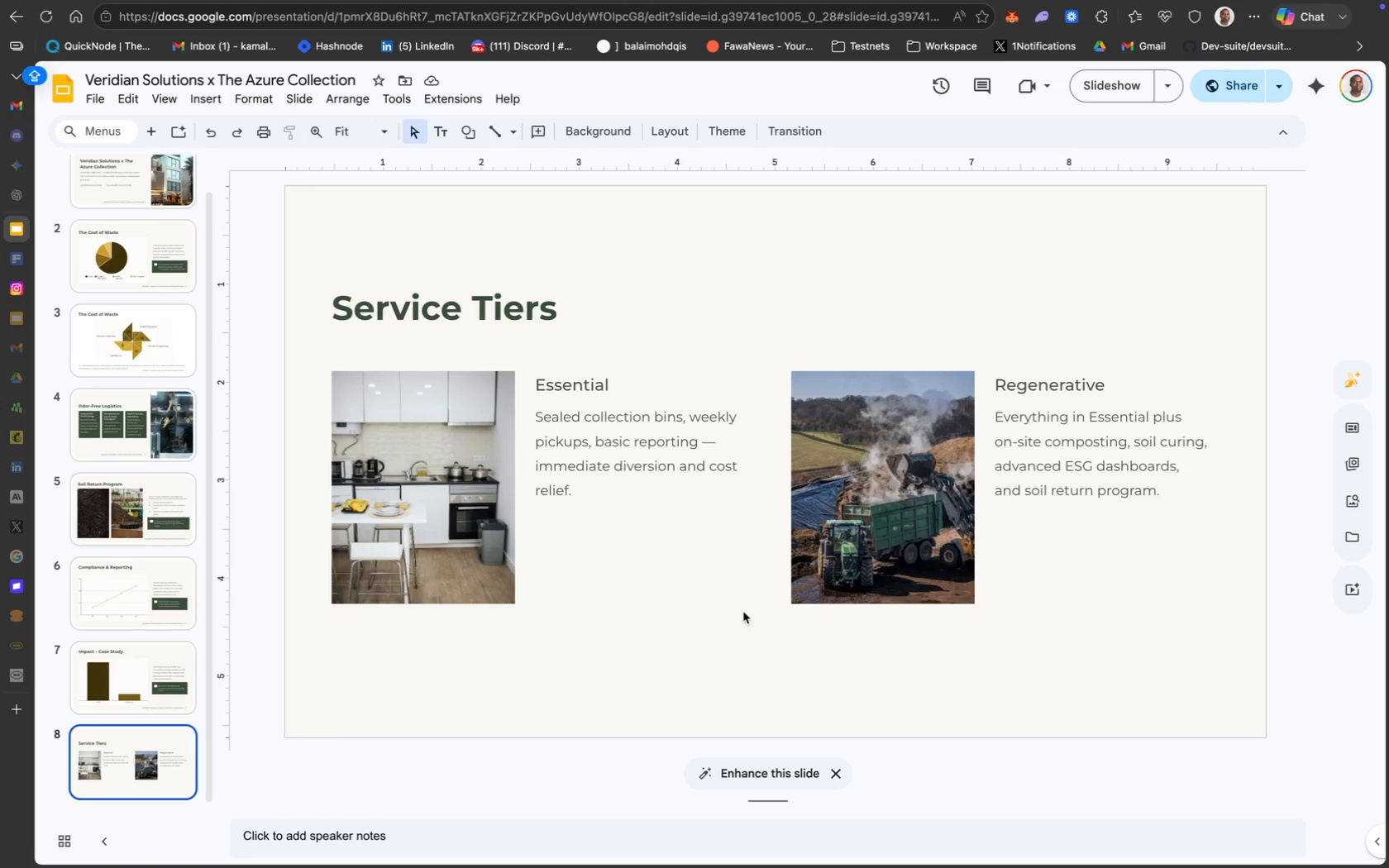 
wait(7.47)
 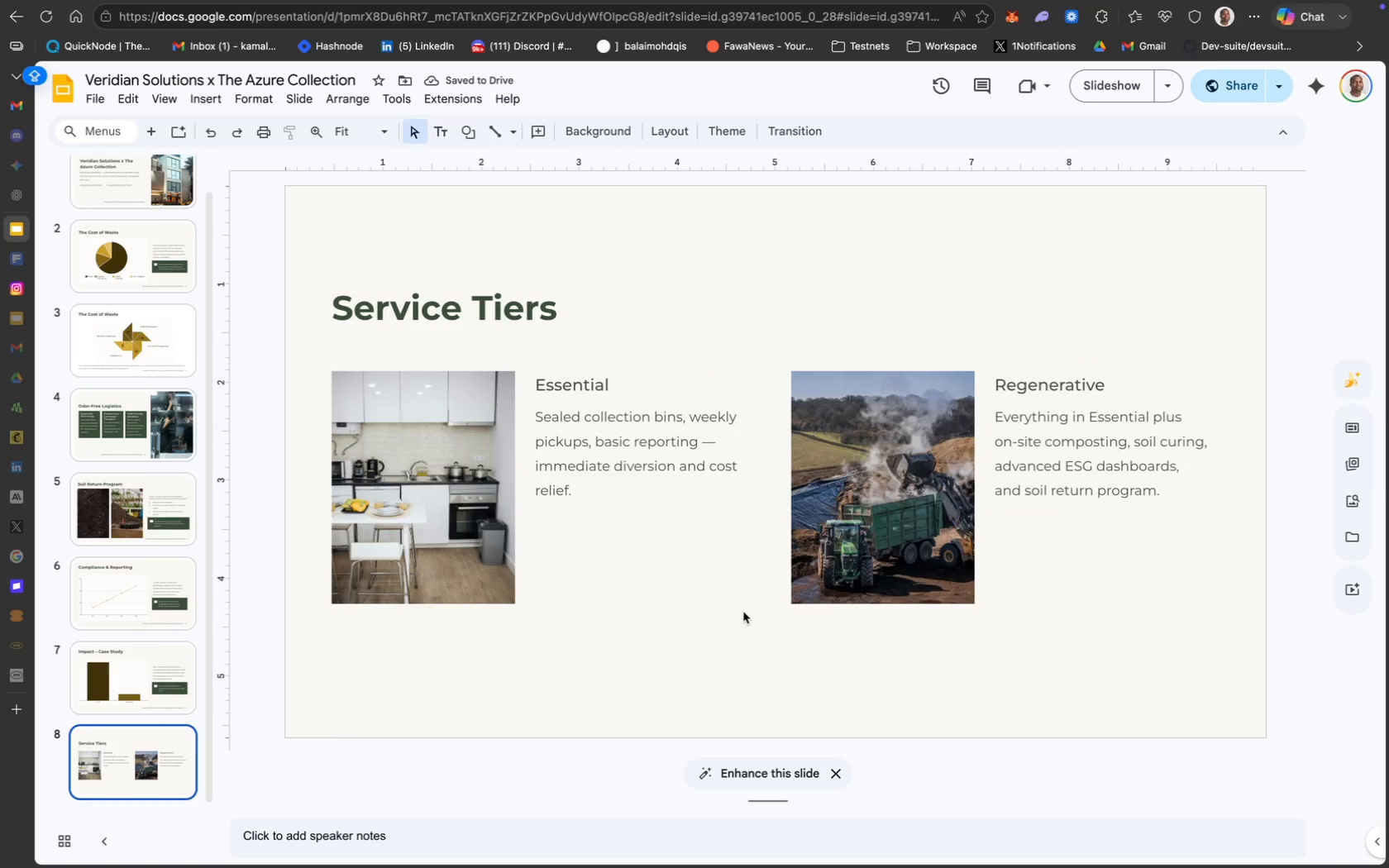 
left_click([117, 675])
 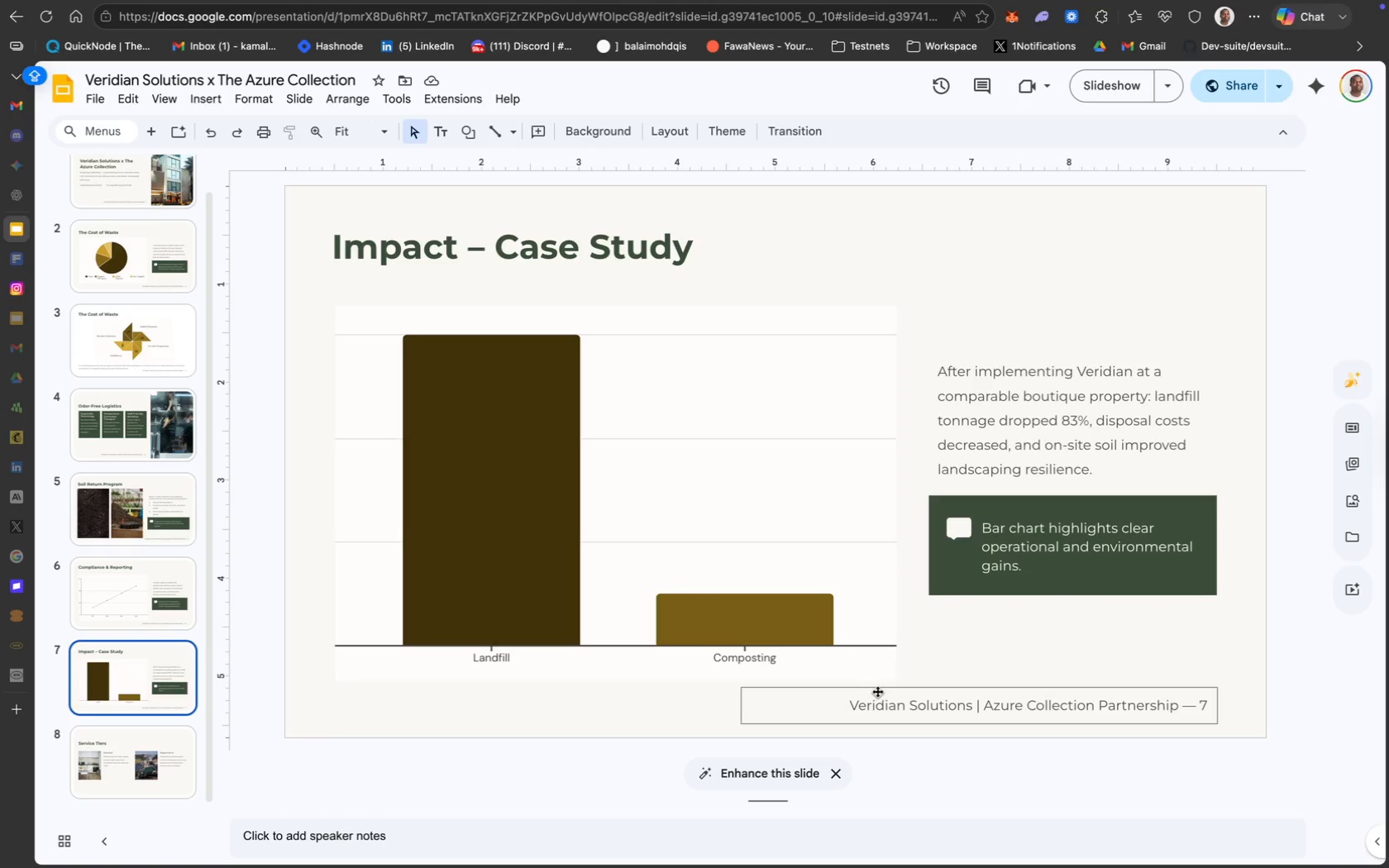 
left_click([876, 691])
 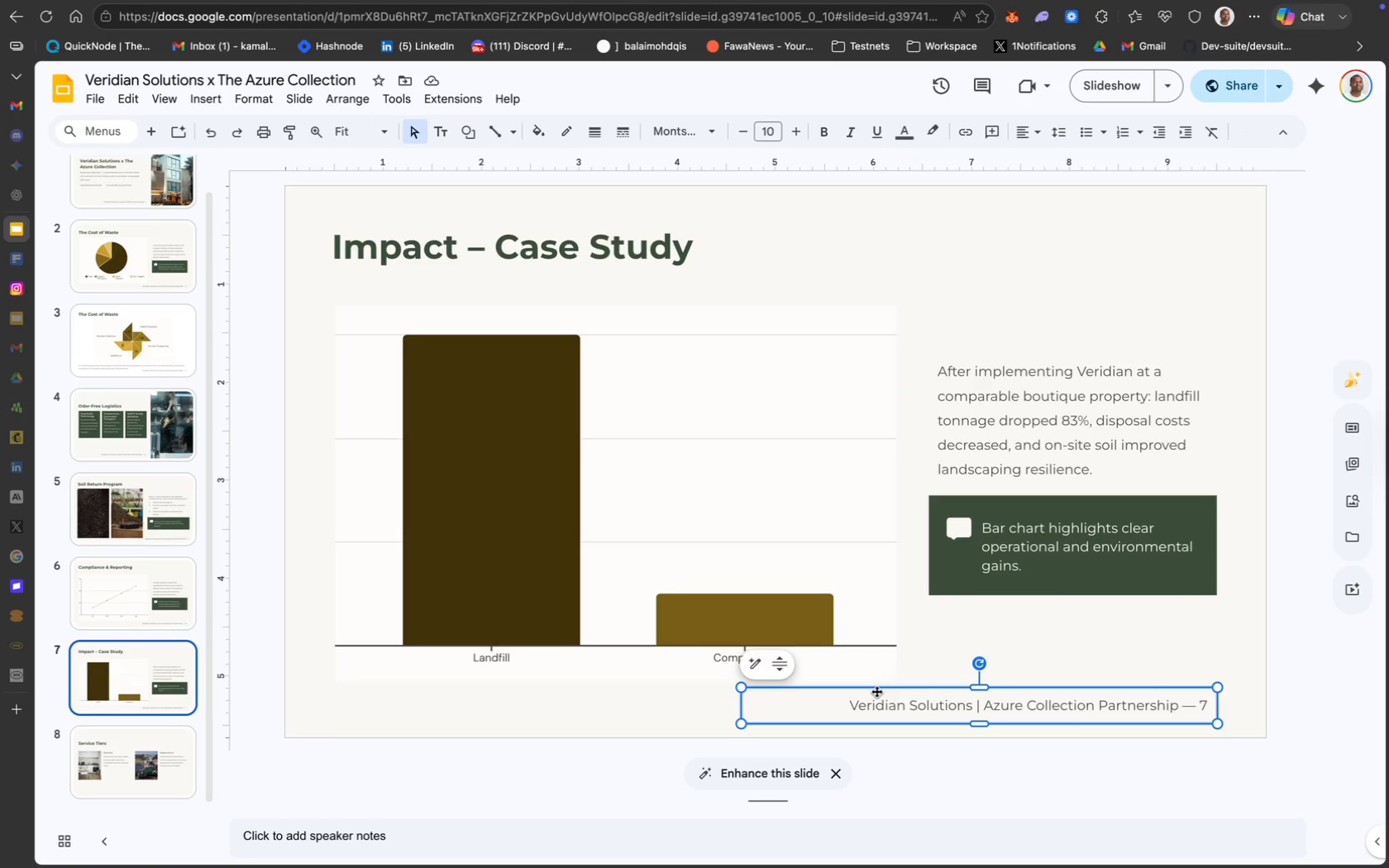 
hold_key(key=CommandLeft, duration=0.87)
 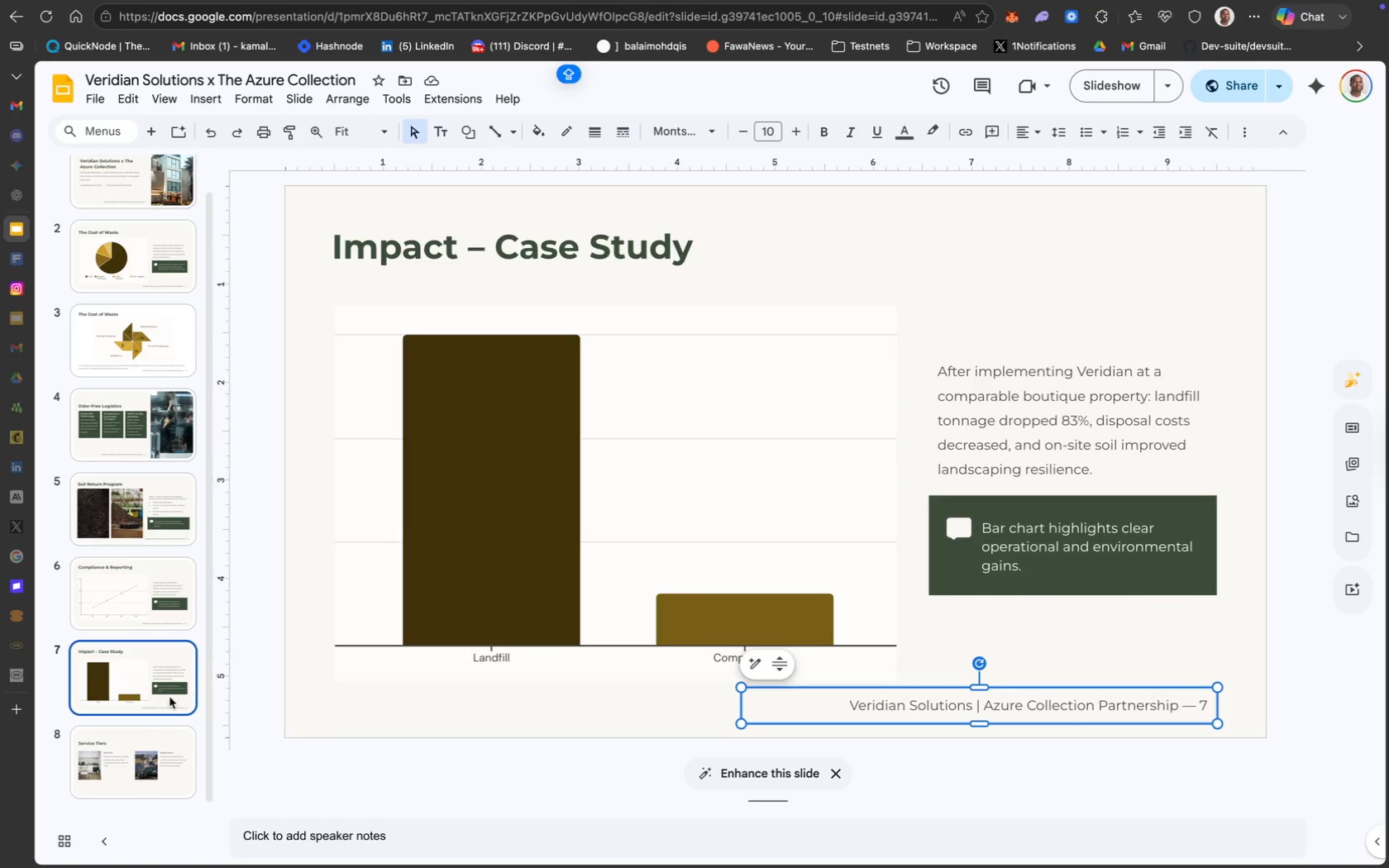 
hold_key(key=C, duration=0.35)
 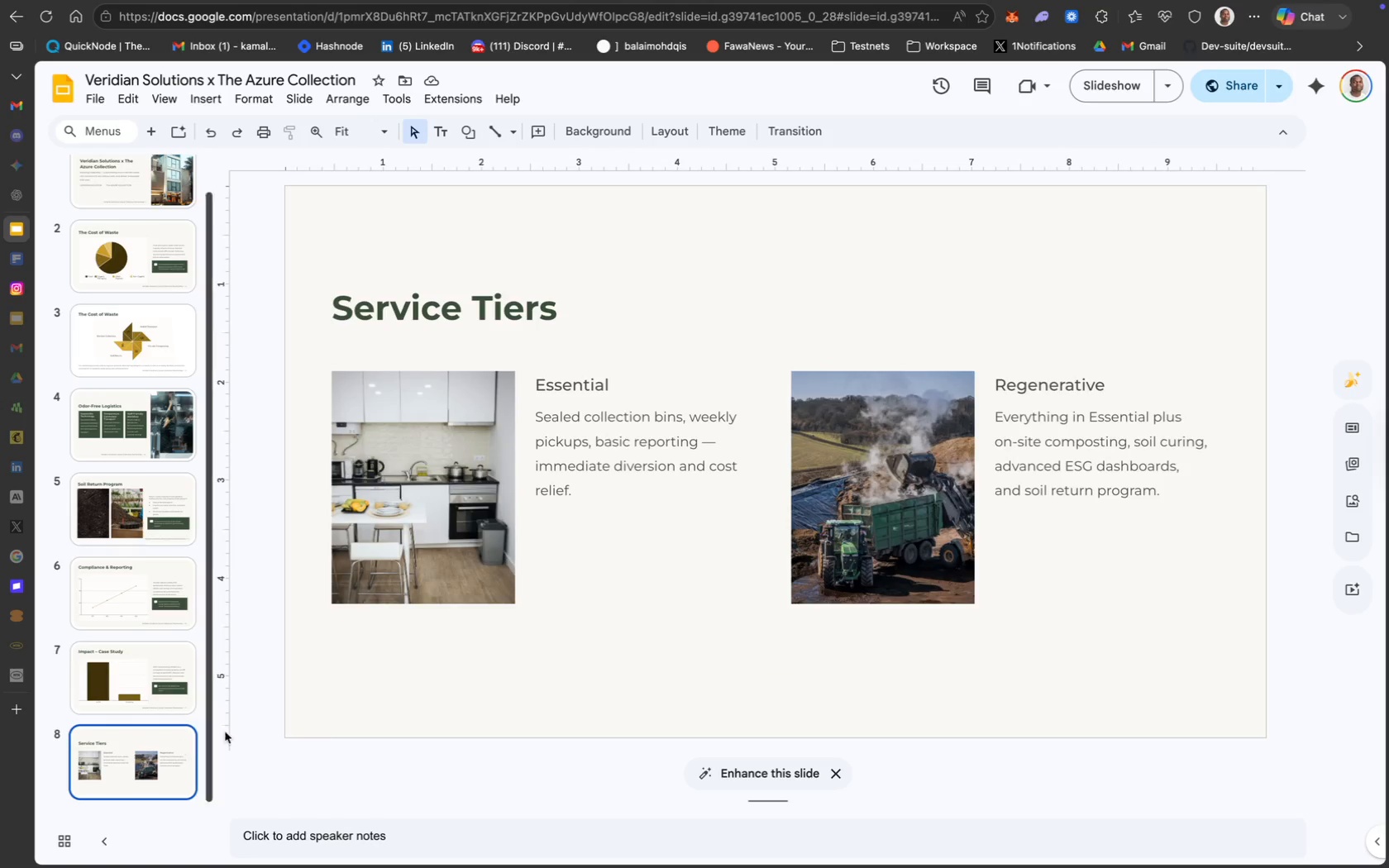 
left_click([461, 676])
 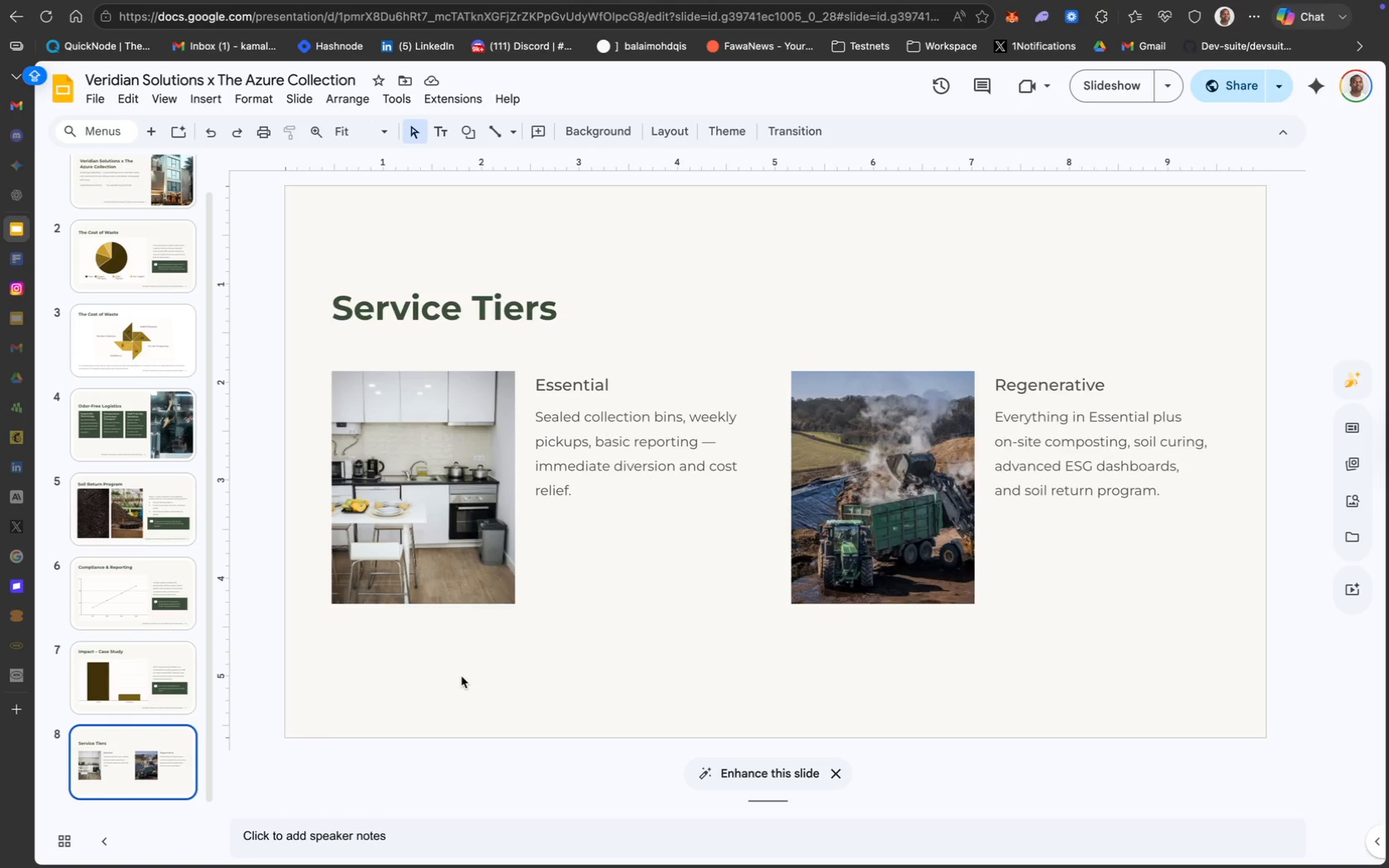 
key(Meta+V)
 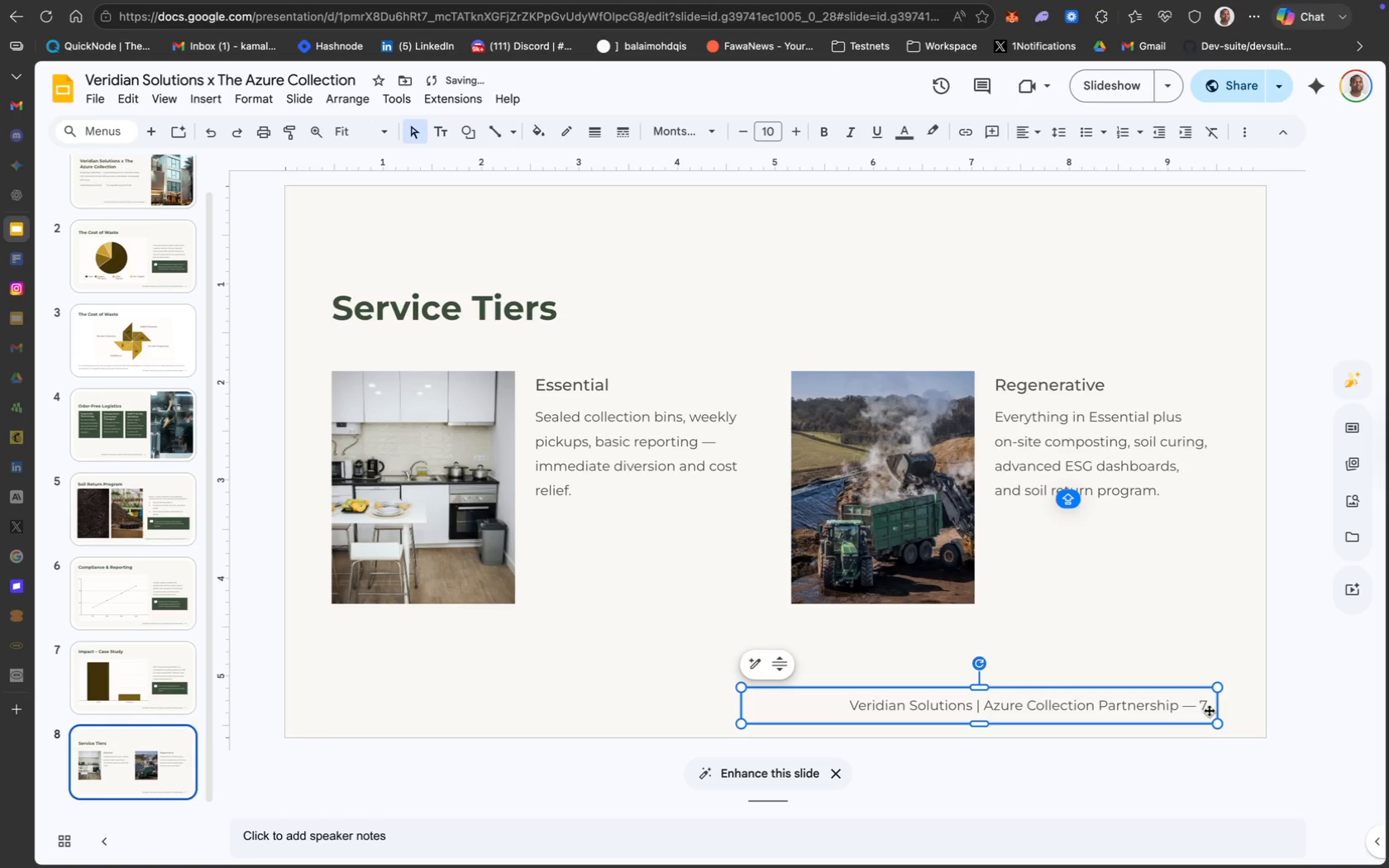 
left_click([1209, 703])
 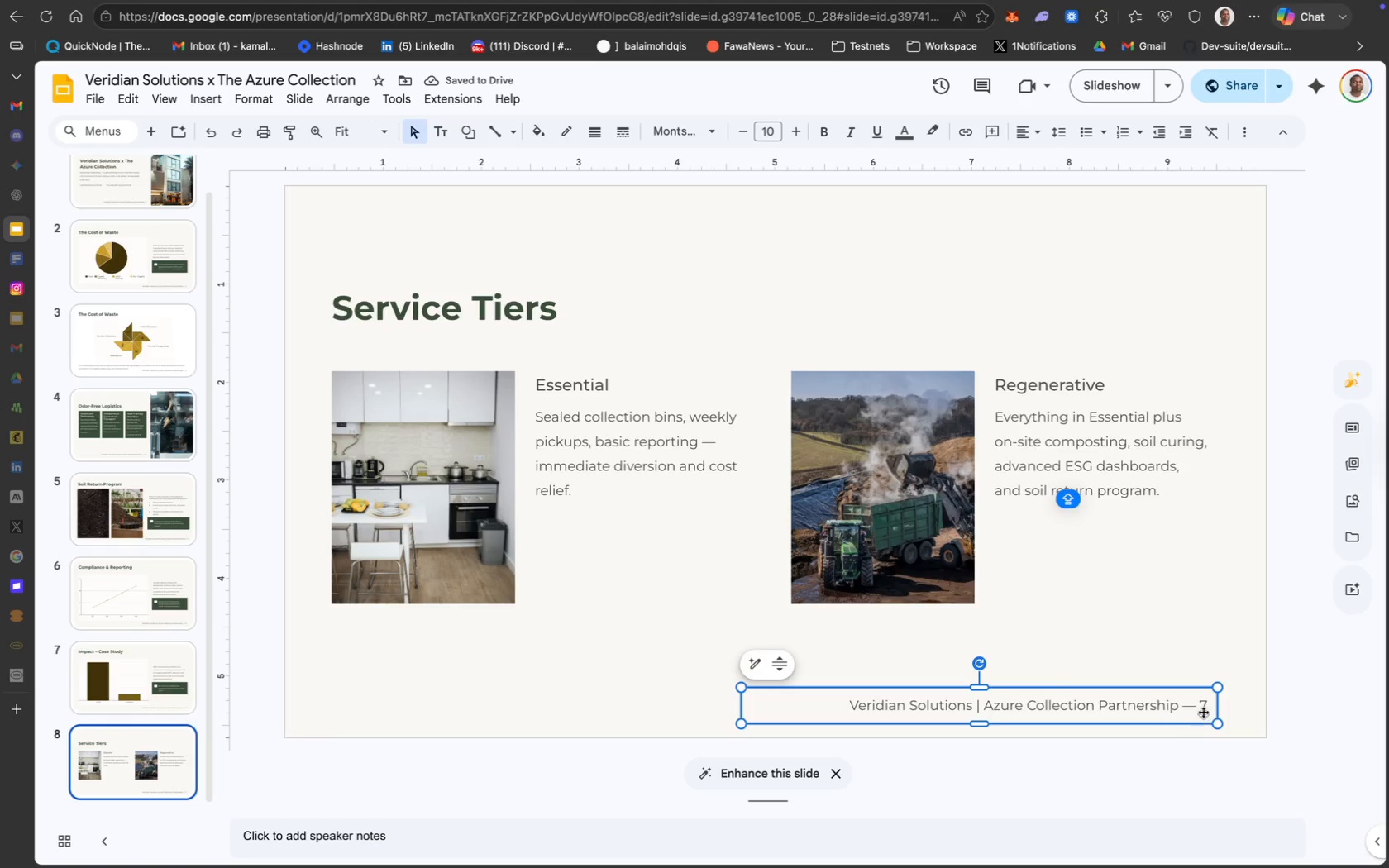 
left_click([1204, 707])
 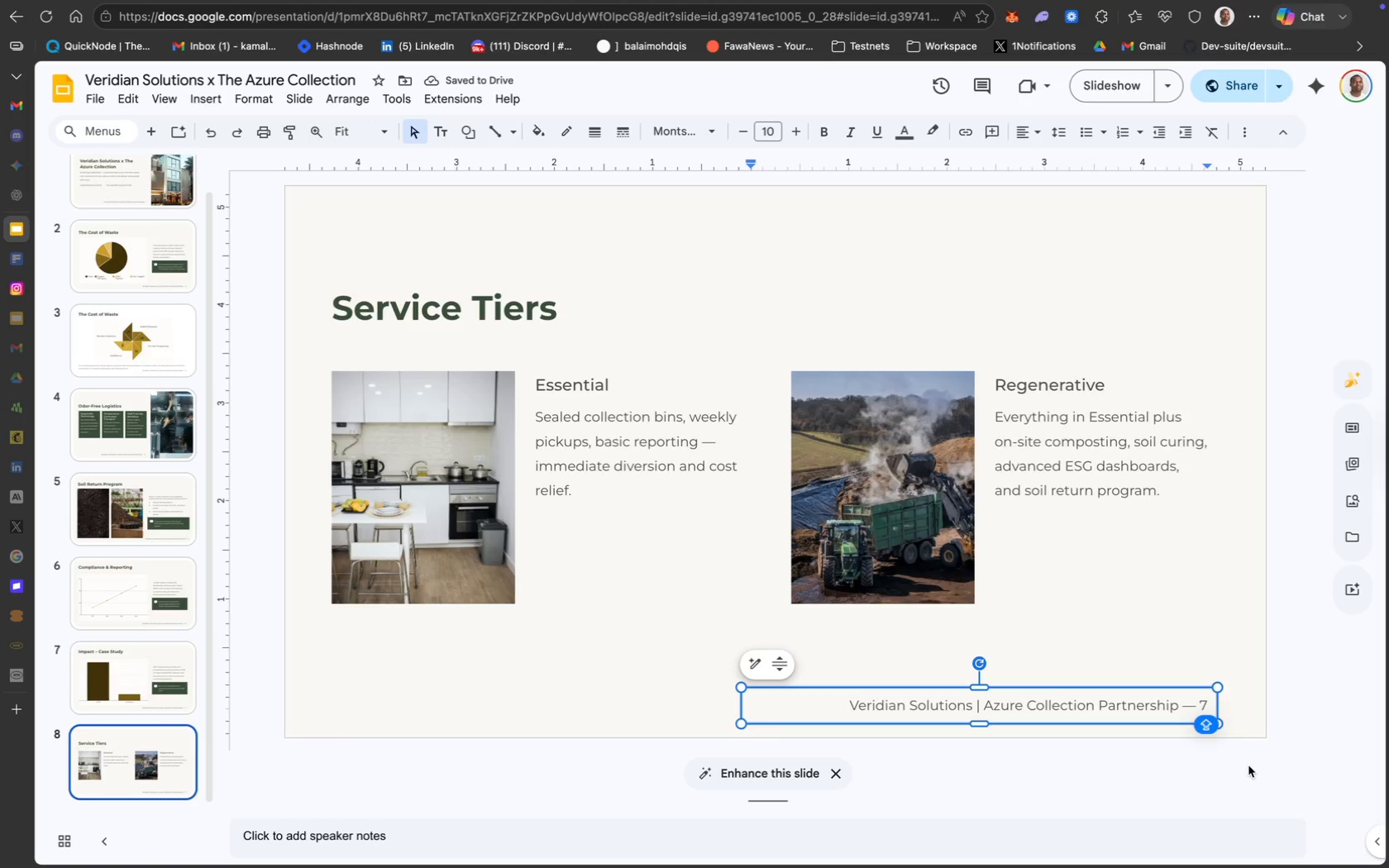 
key(Backspace)
 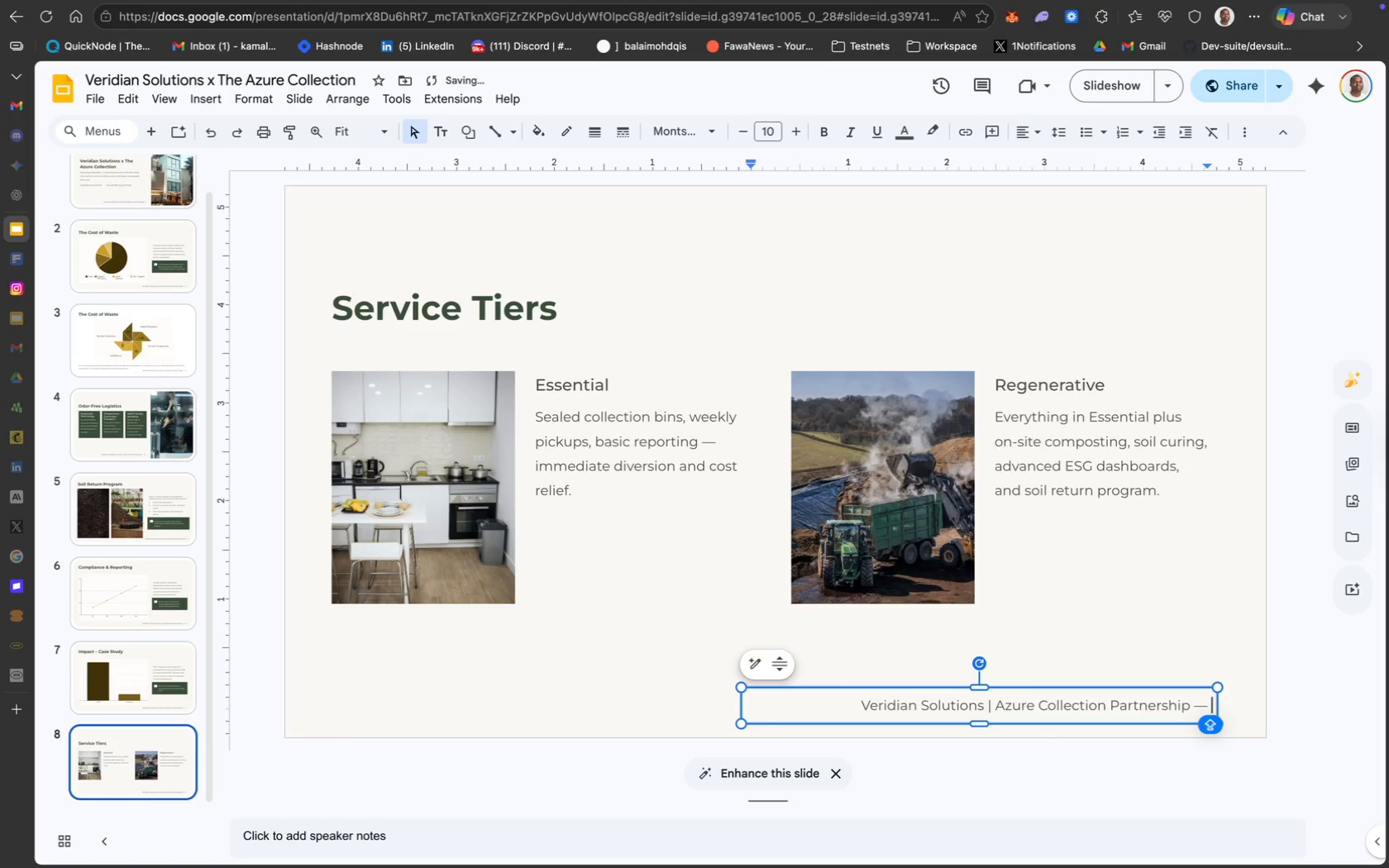 
key(8)
 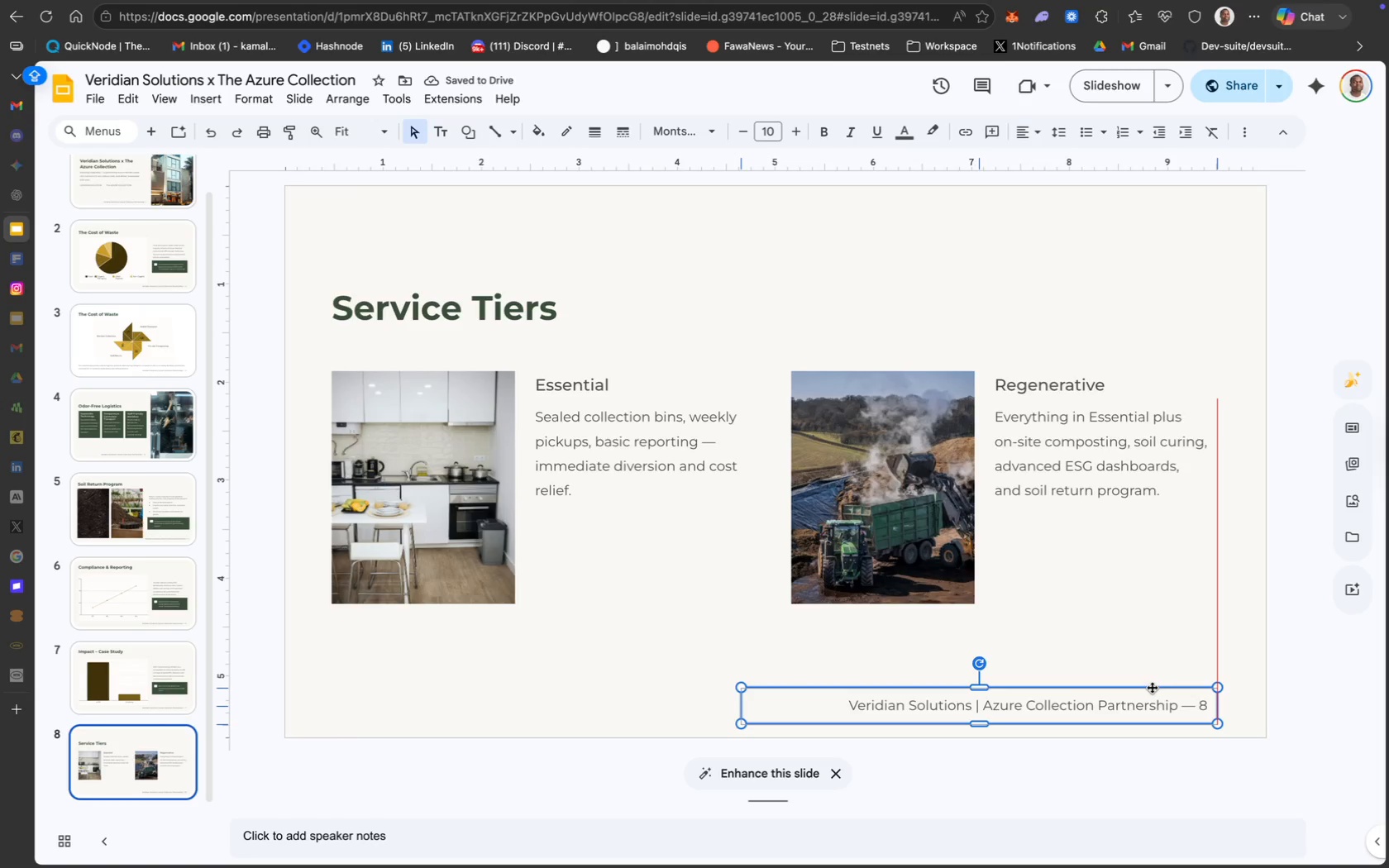 
wait(5.23)
 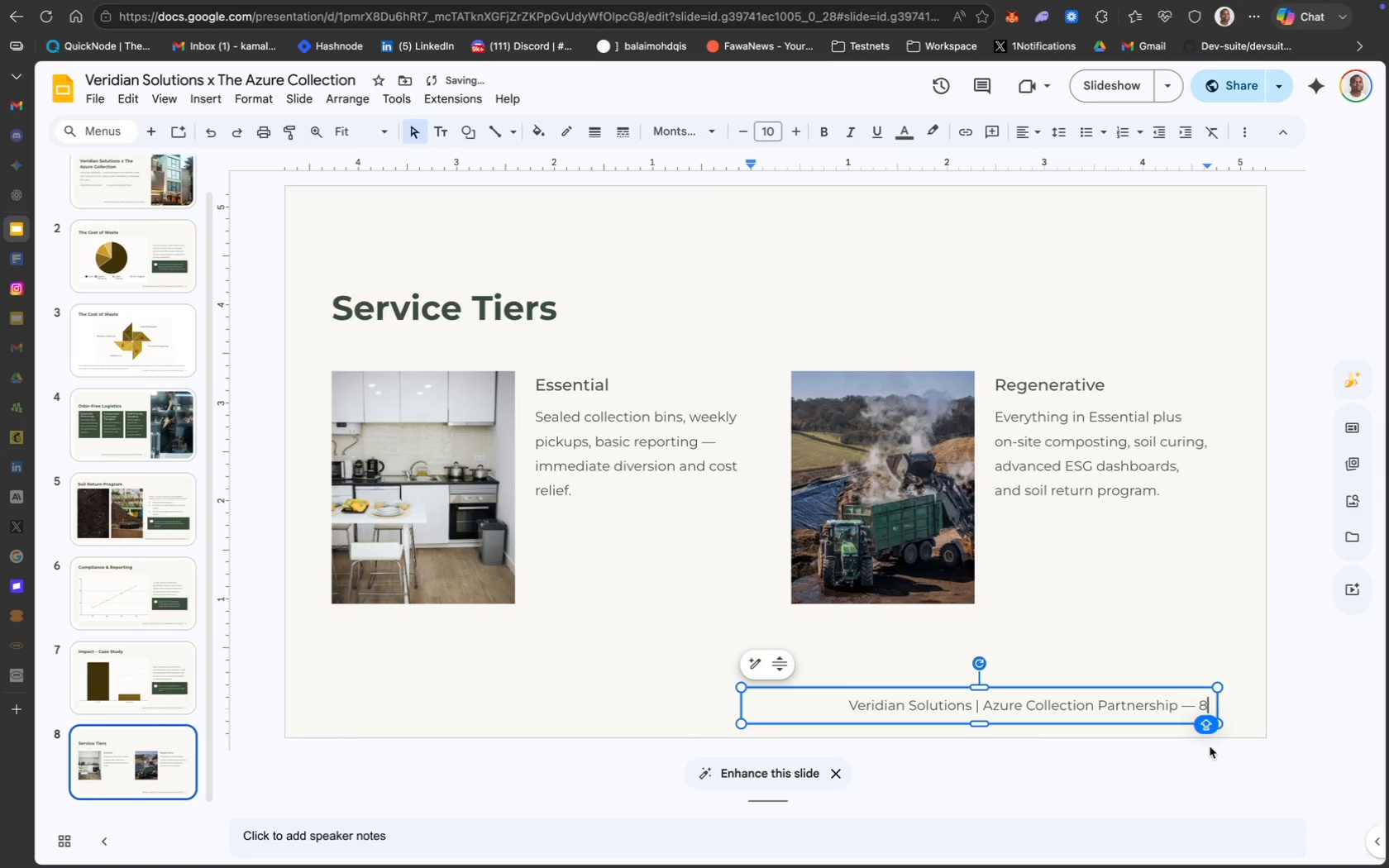 
left_click([663, 650])
 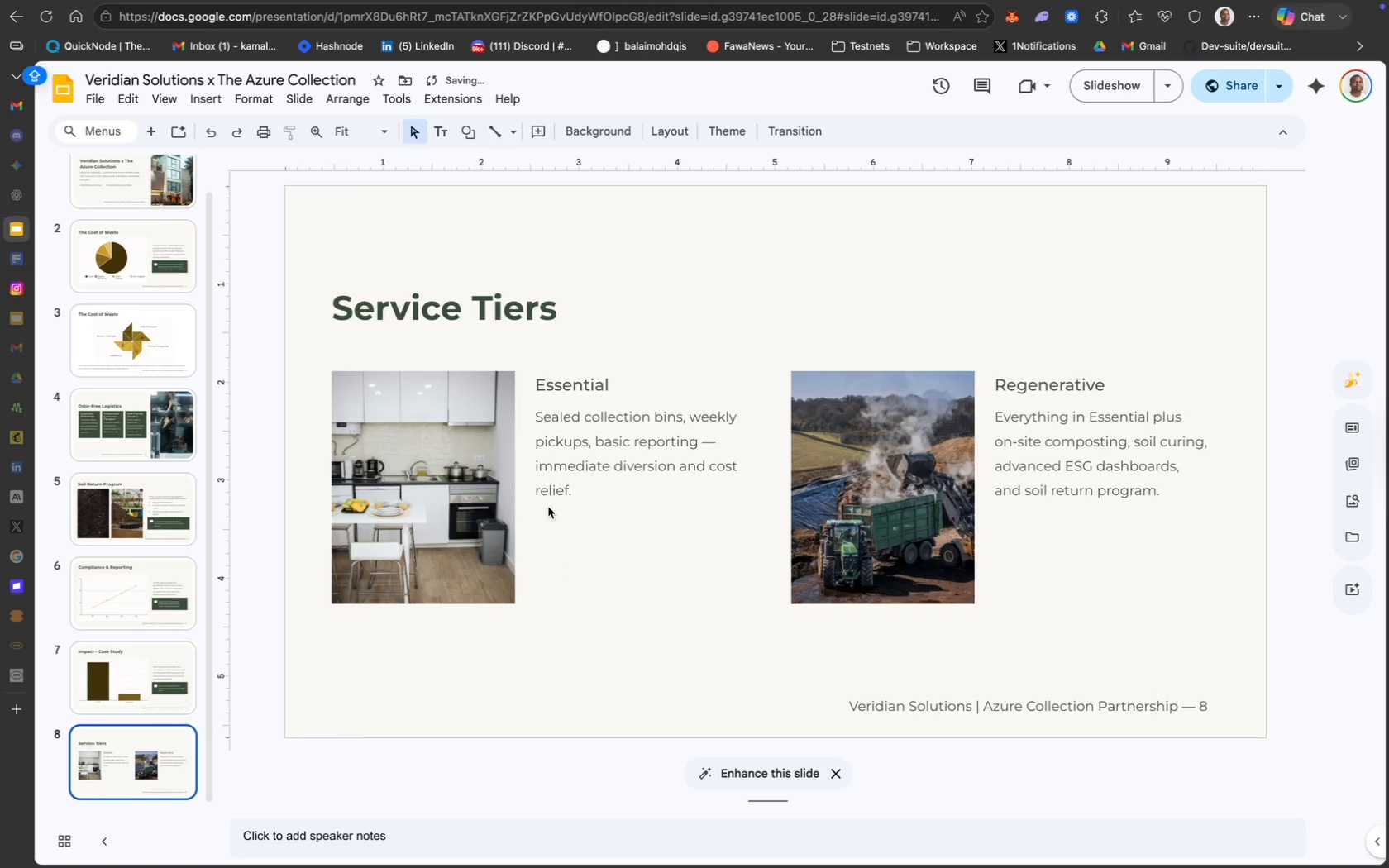 
hold_key(key=ShiftLeft, duration=5.59)
left_click([551, 388])
 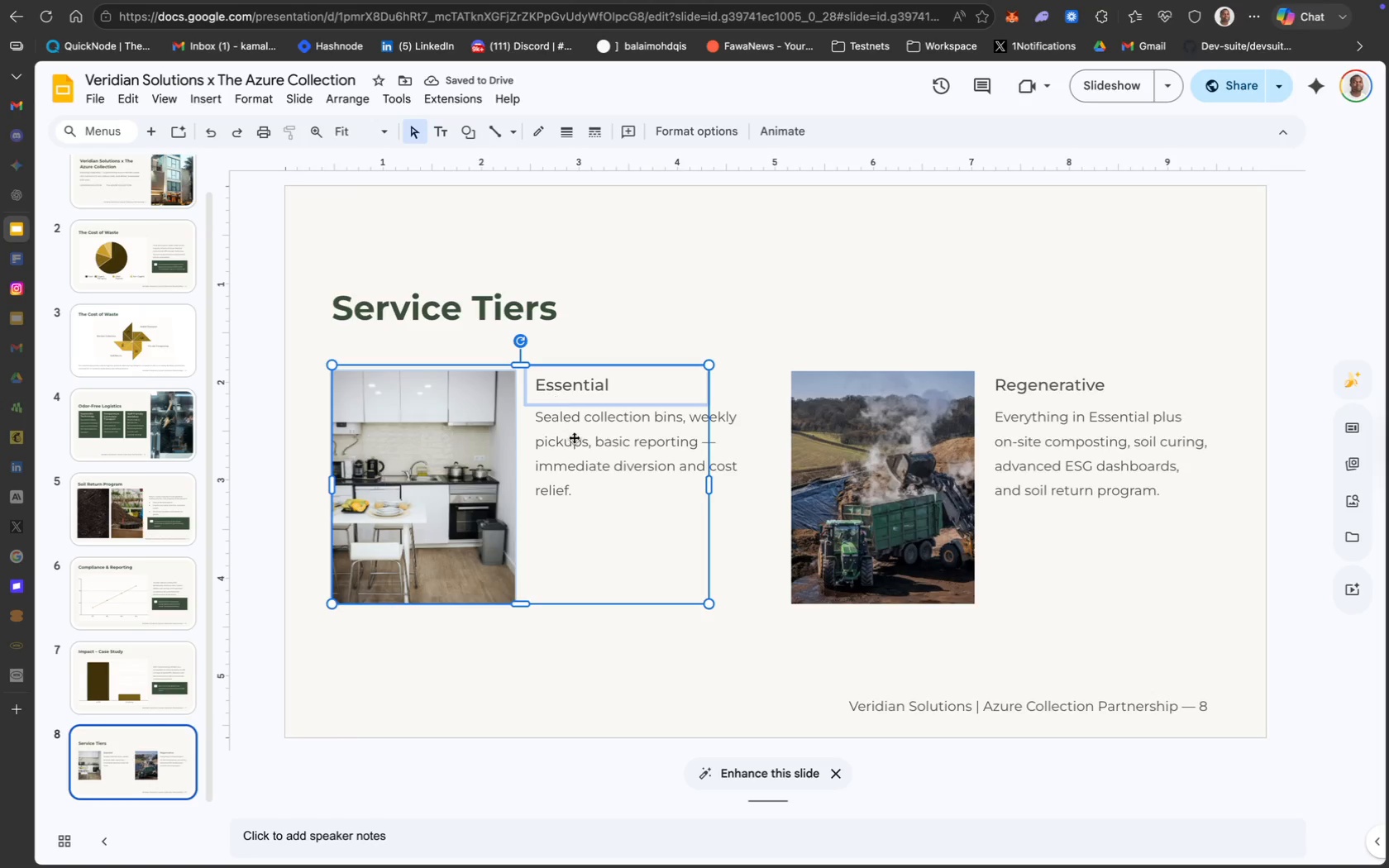 
left_click([577, 444])
 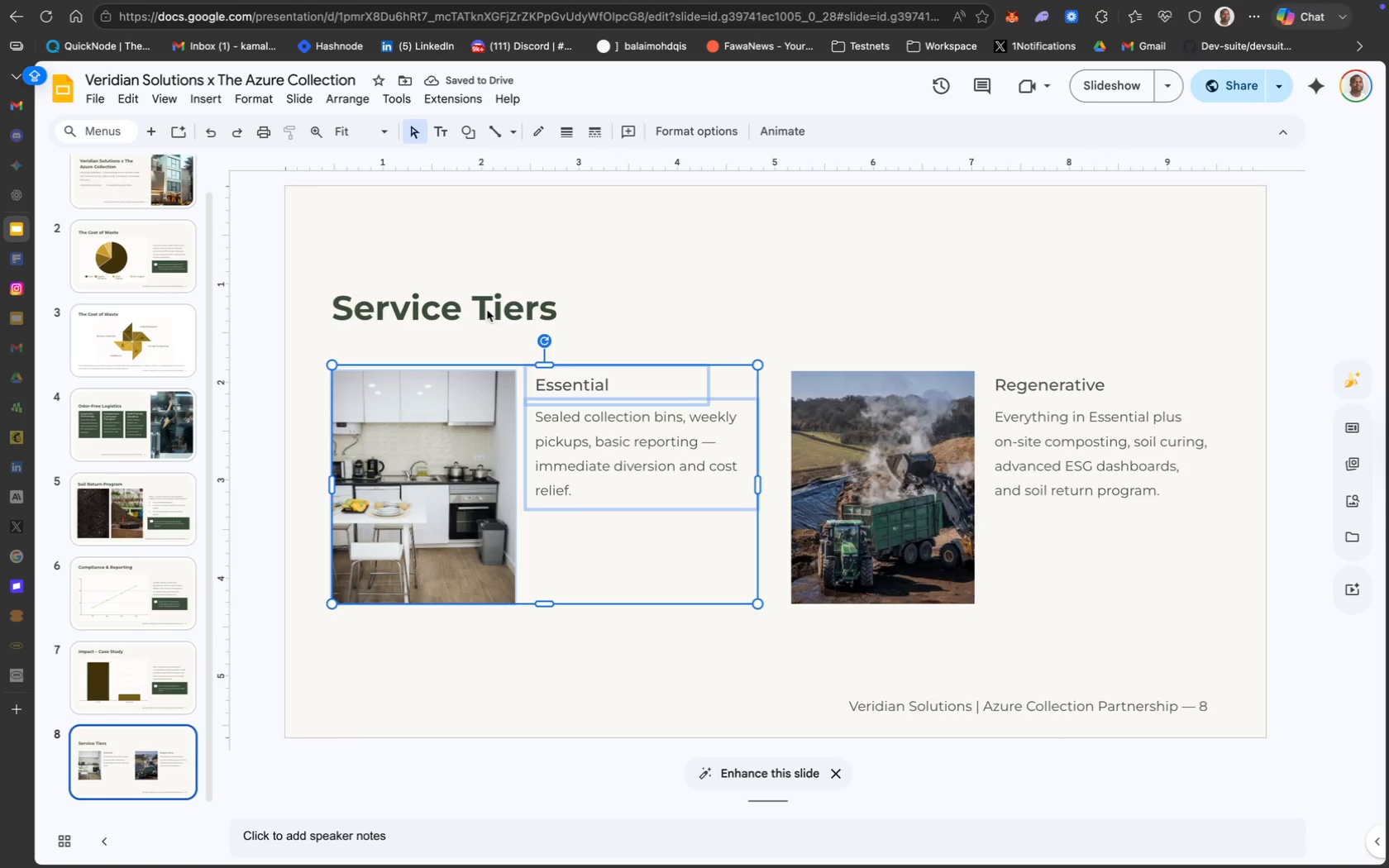 
left_click([486, 303])
 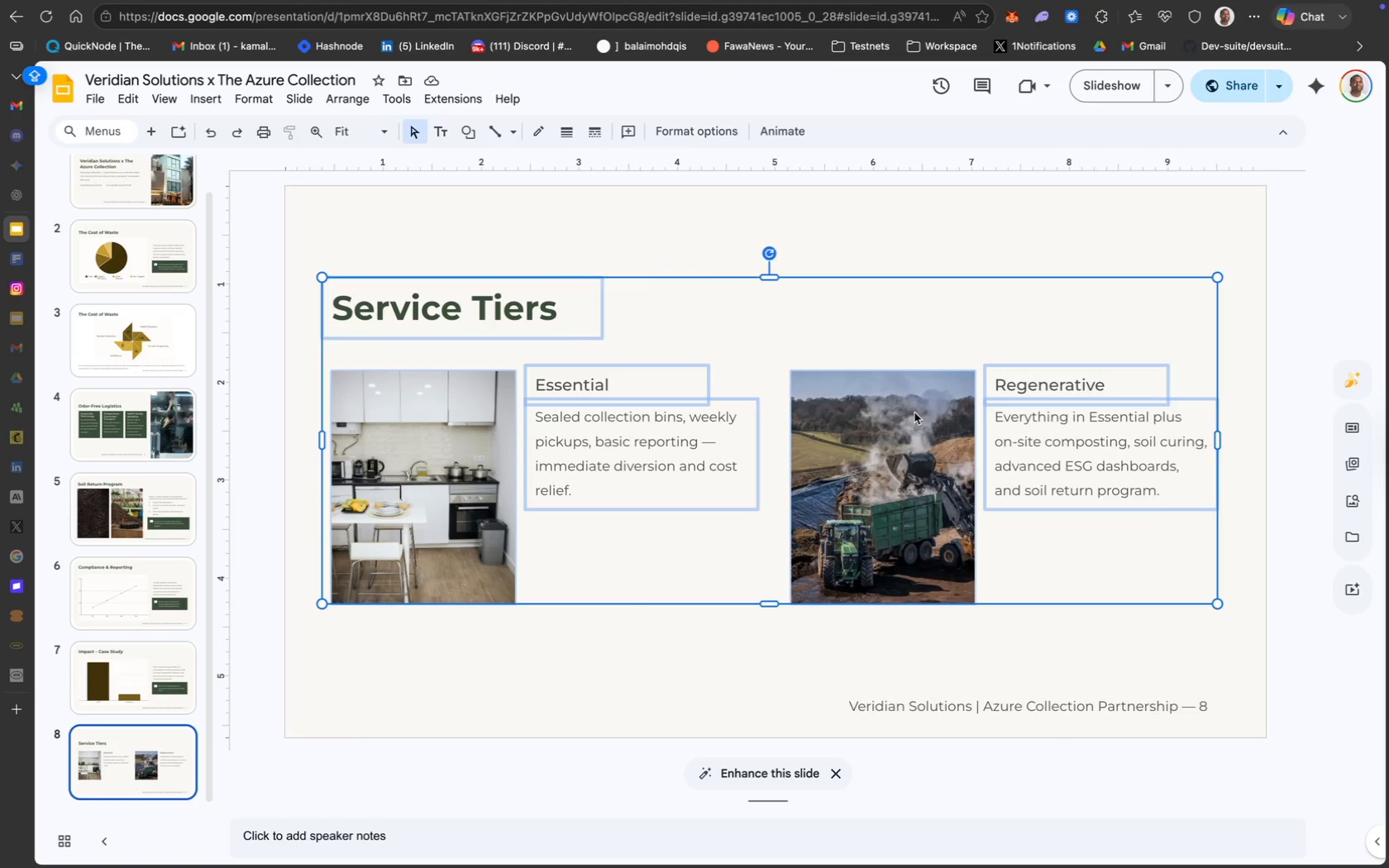 
left_click_drag(start_coordinate=[756, 434], to_coordinate=[761, 453])
 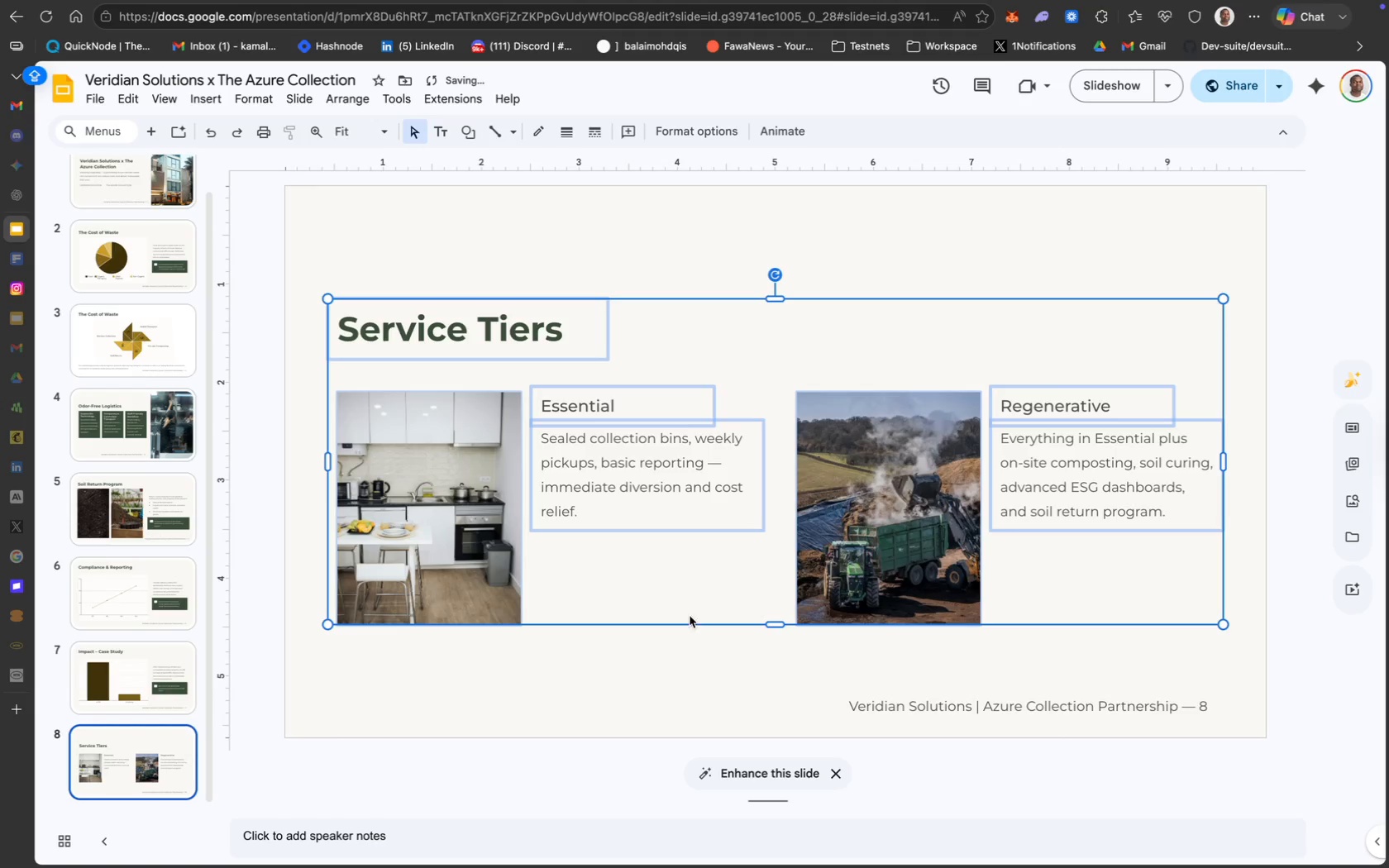 
left_click([666, 674])
 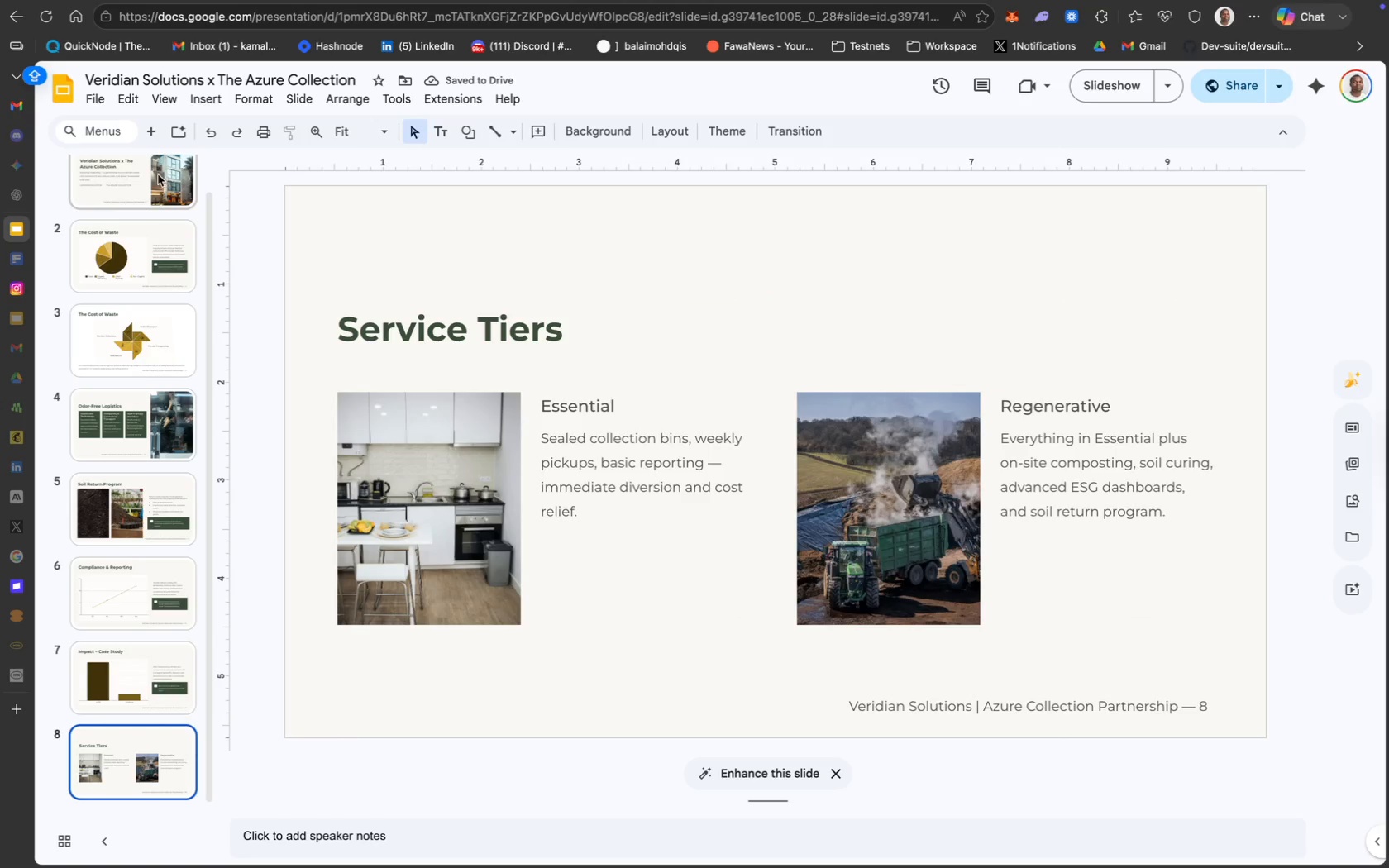 
left_click([156, 131])
 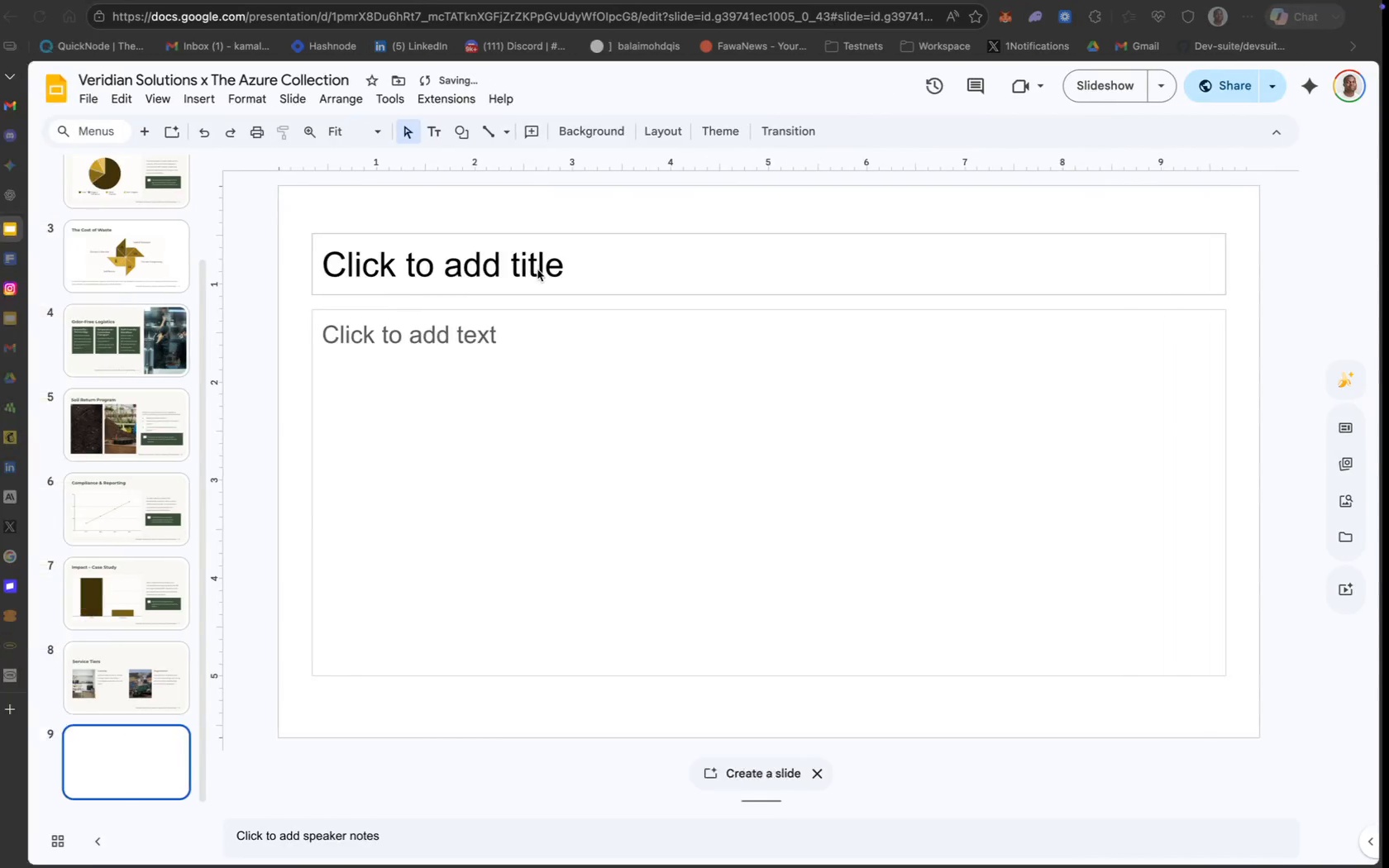 
left_click([604, 234])
 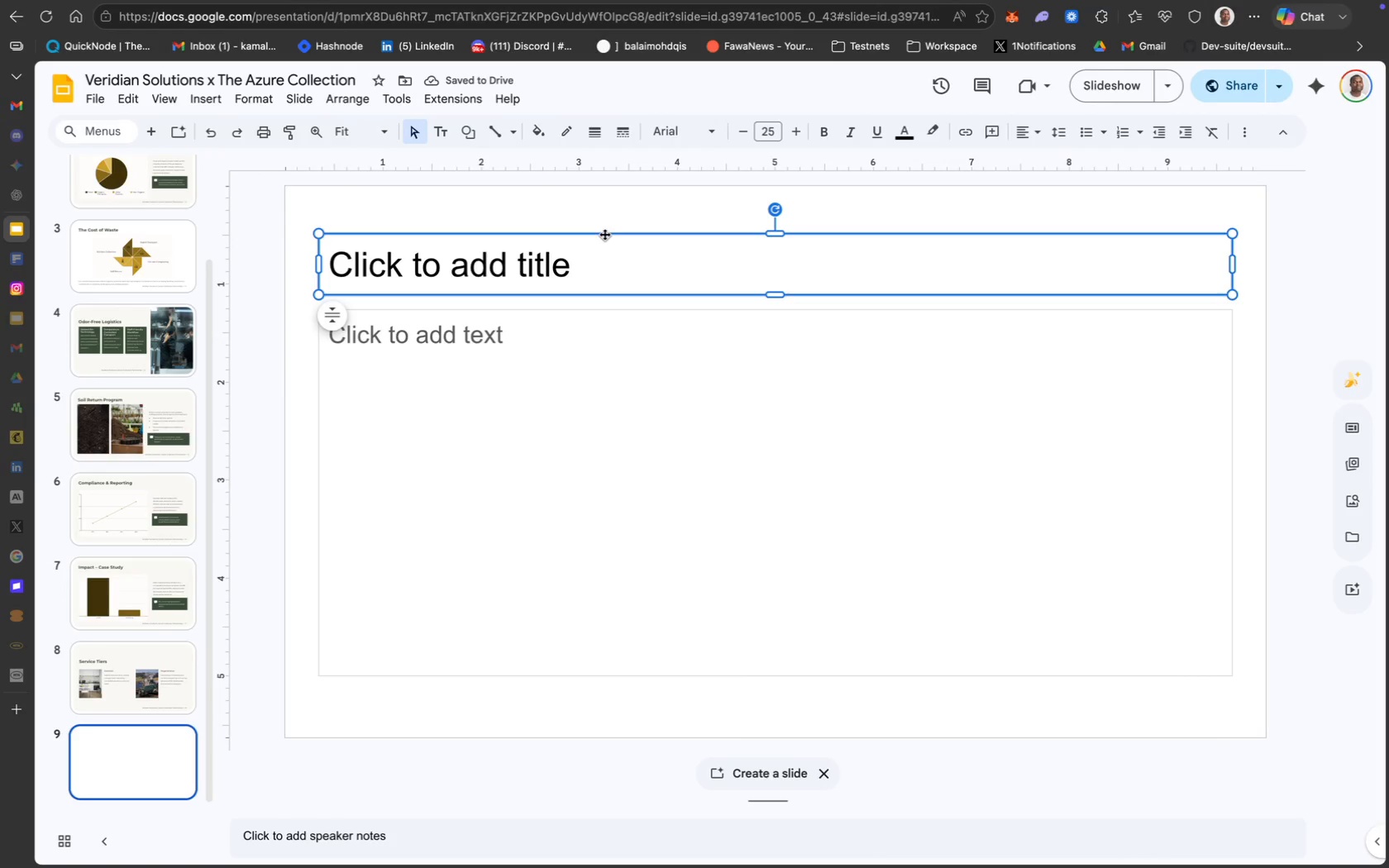 
right_click([604, 234])
 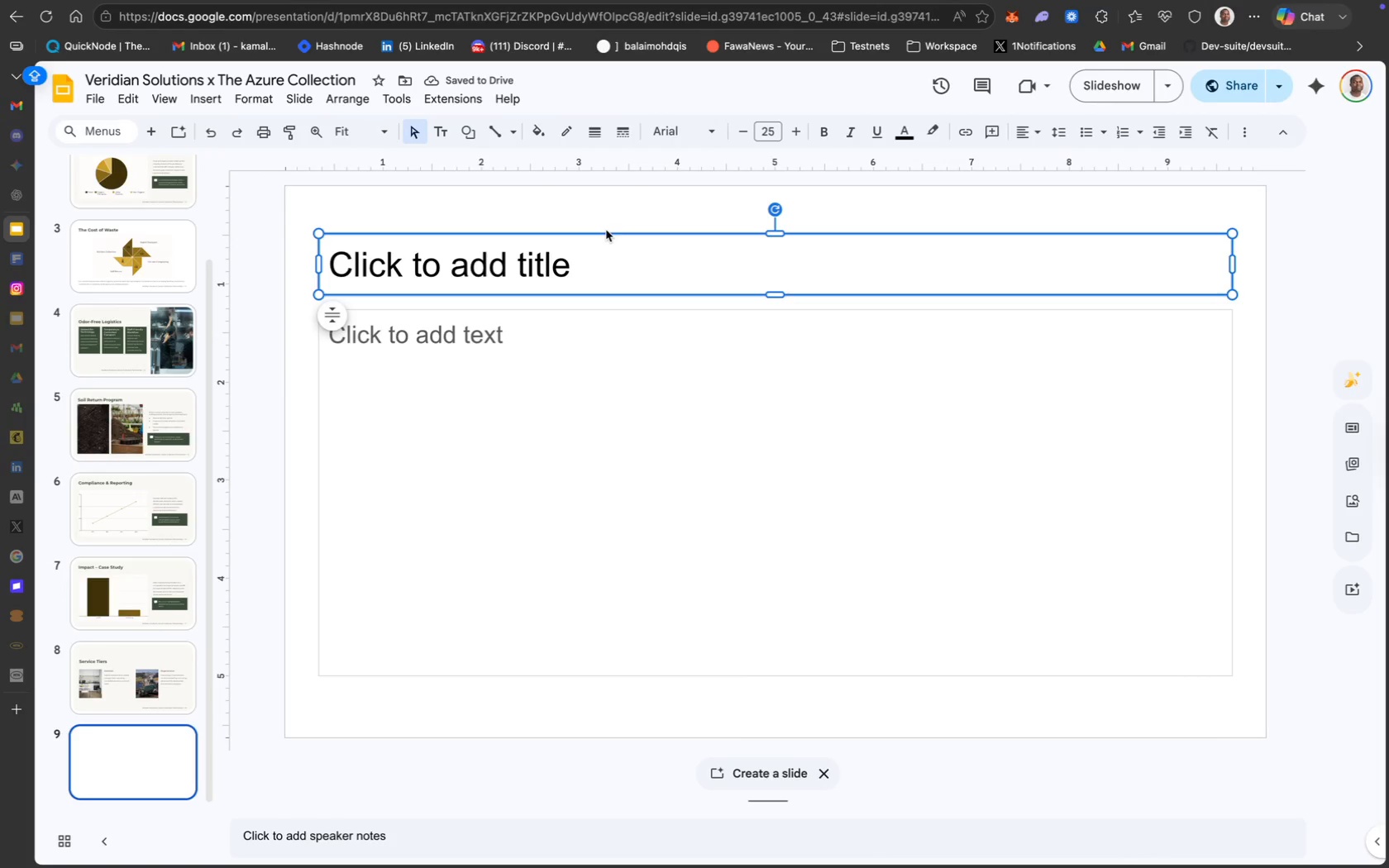 
right_click([606, 231])
 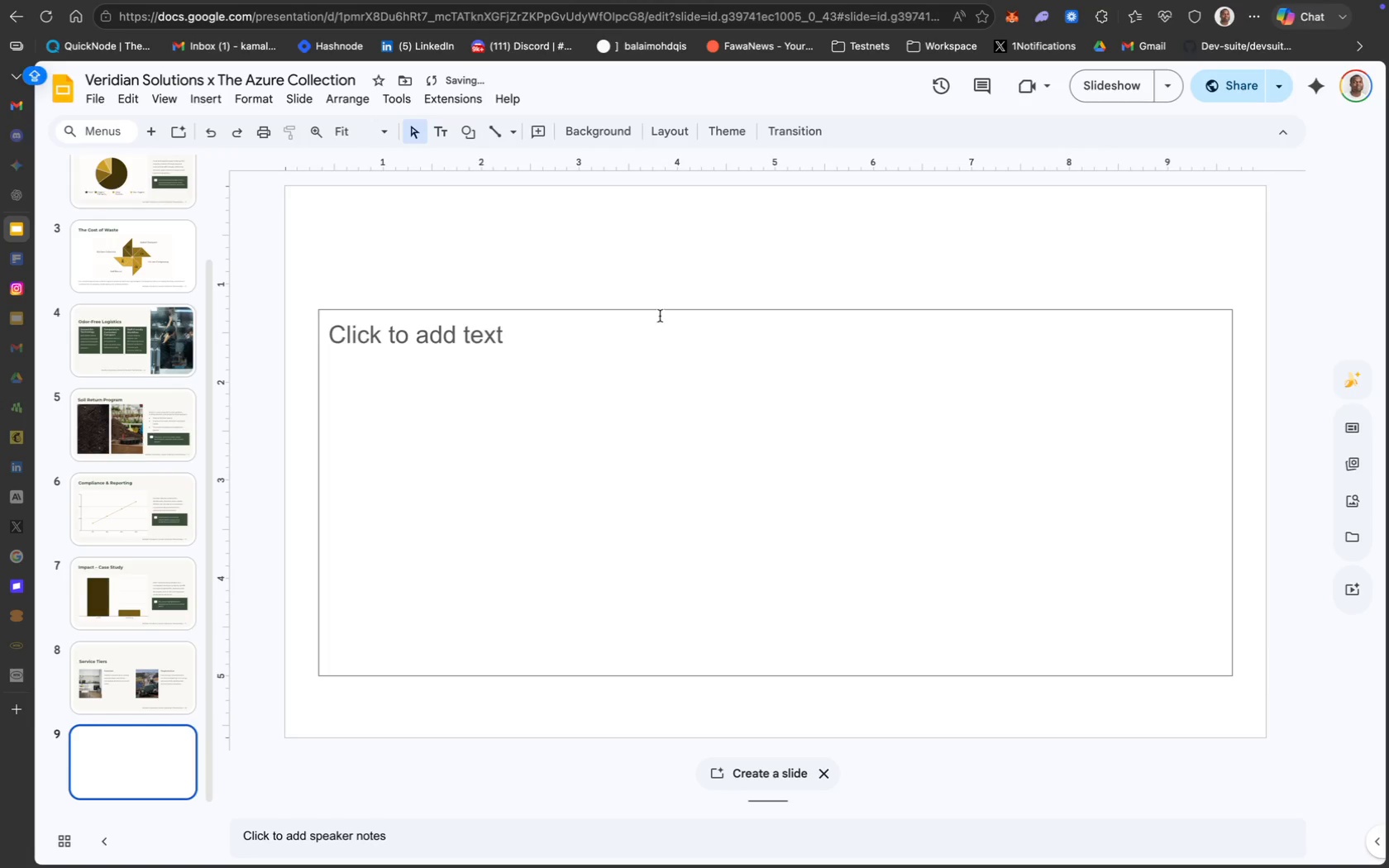 
right_click([655, 308])
 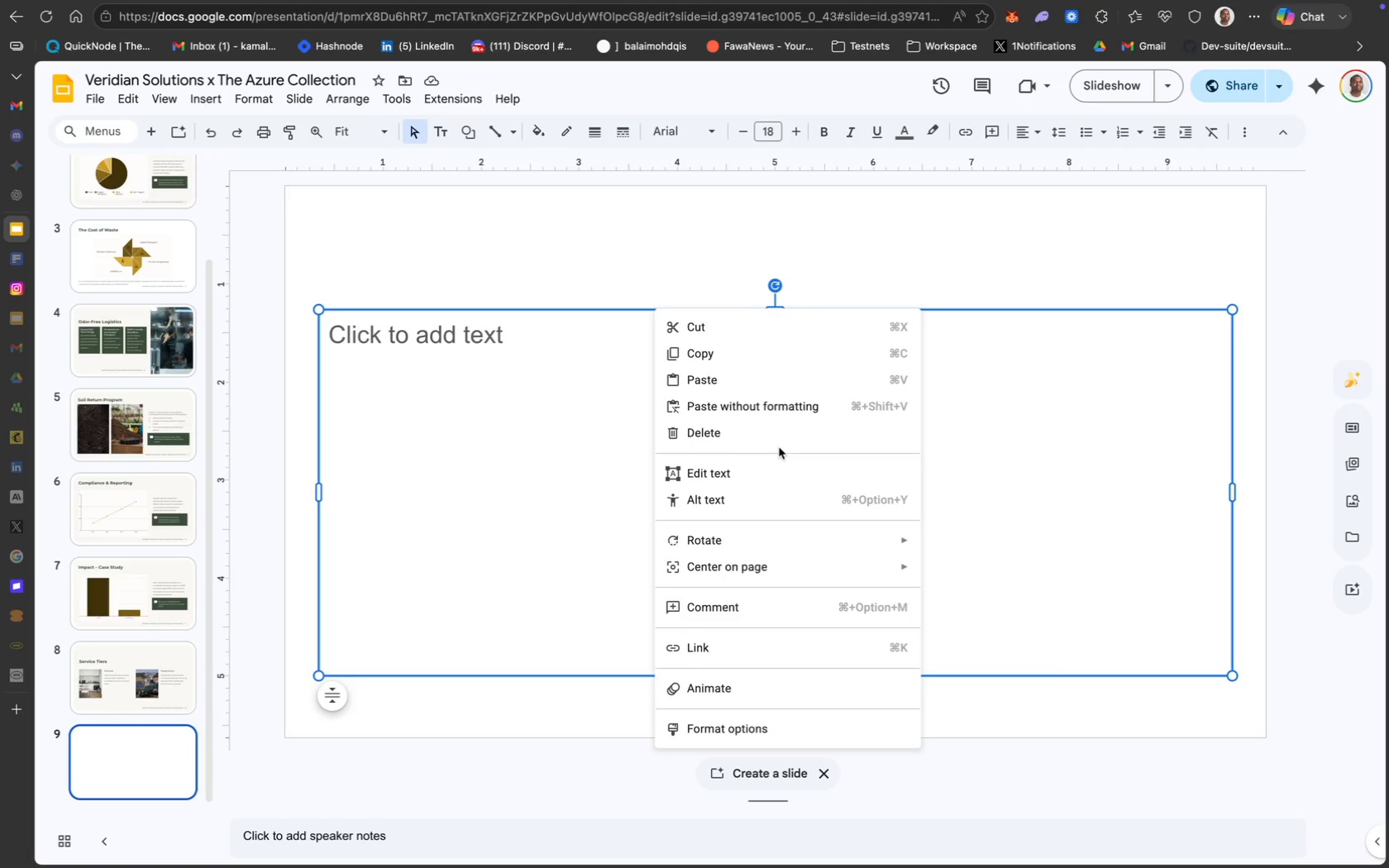 
wait(14.23)
 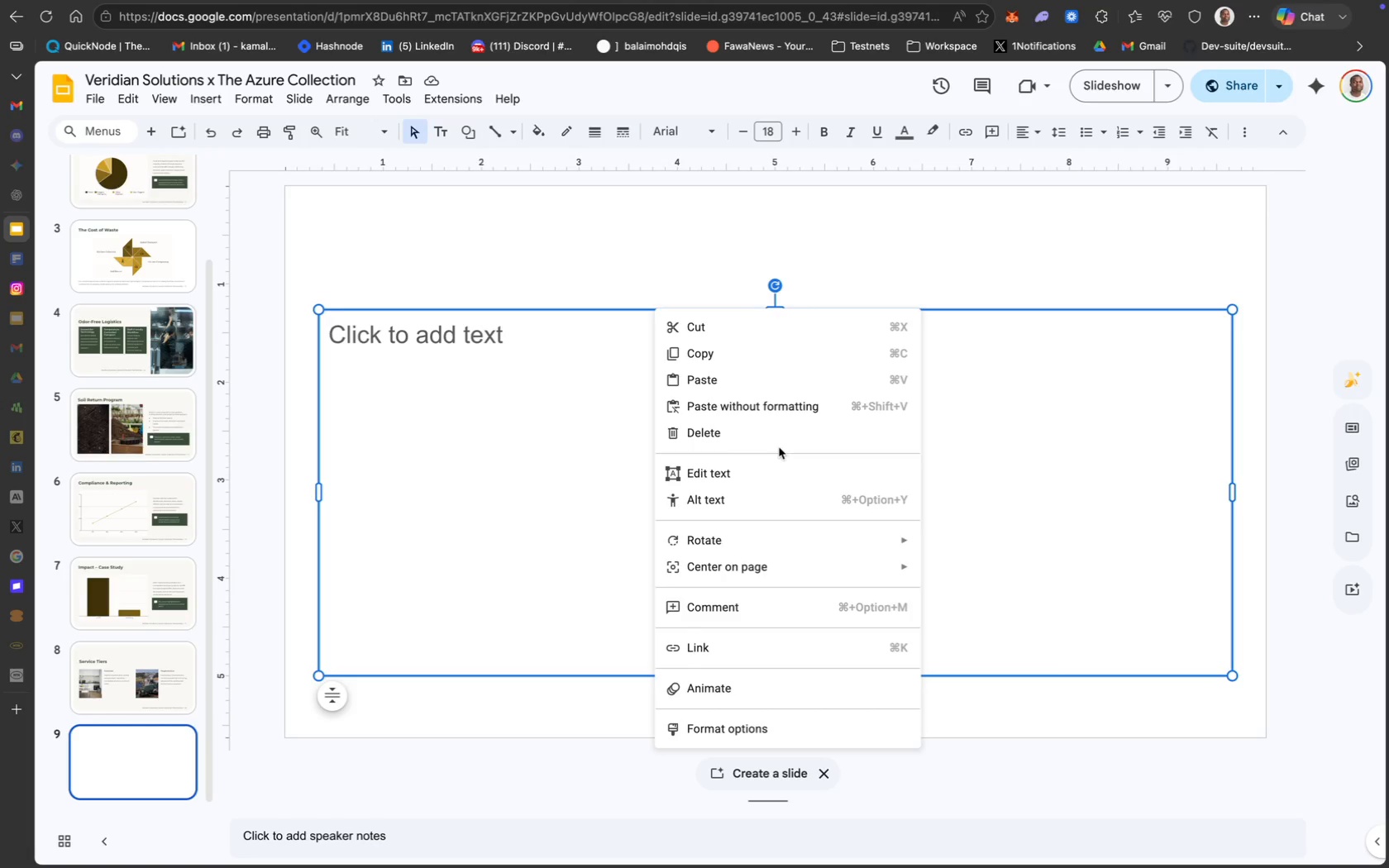 
left_click([609, 141])
 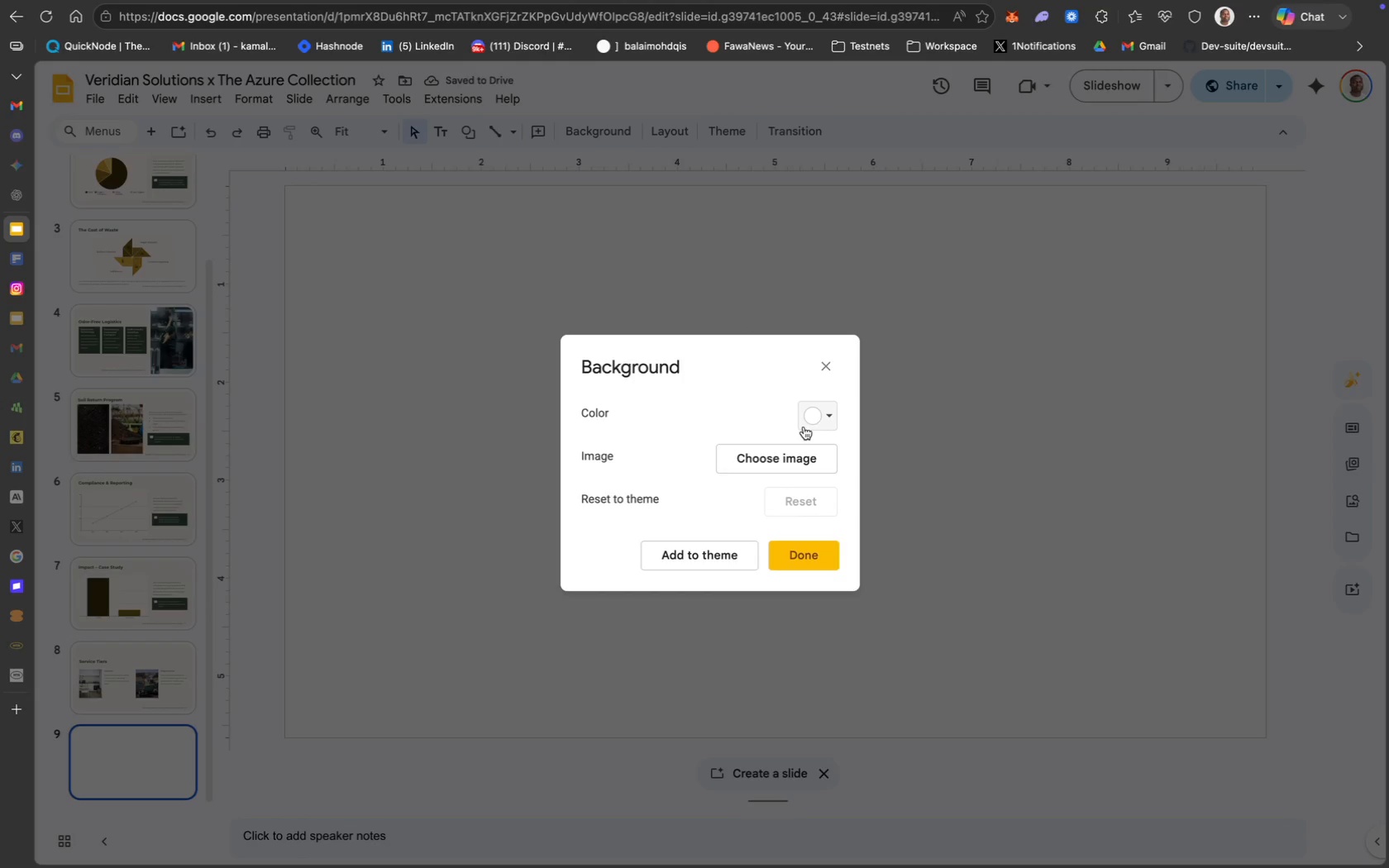 
left_click([819, 418])
 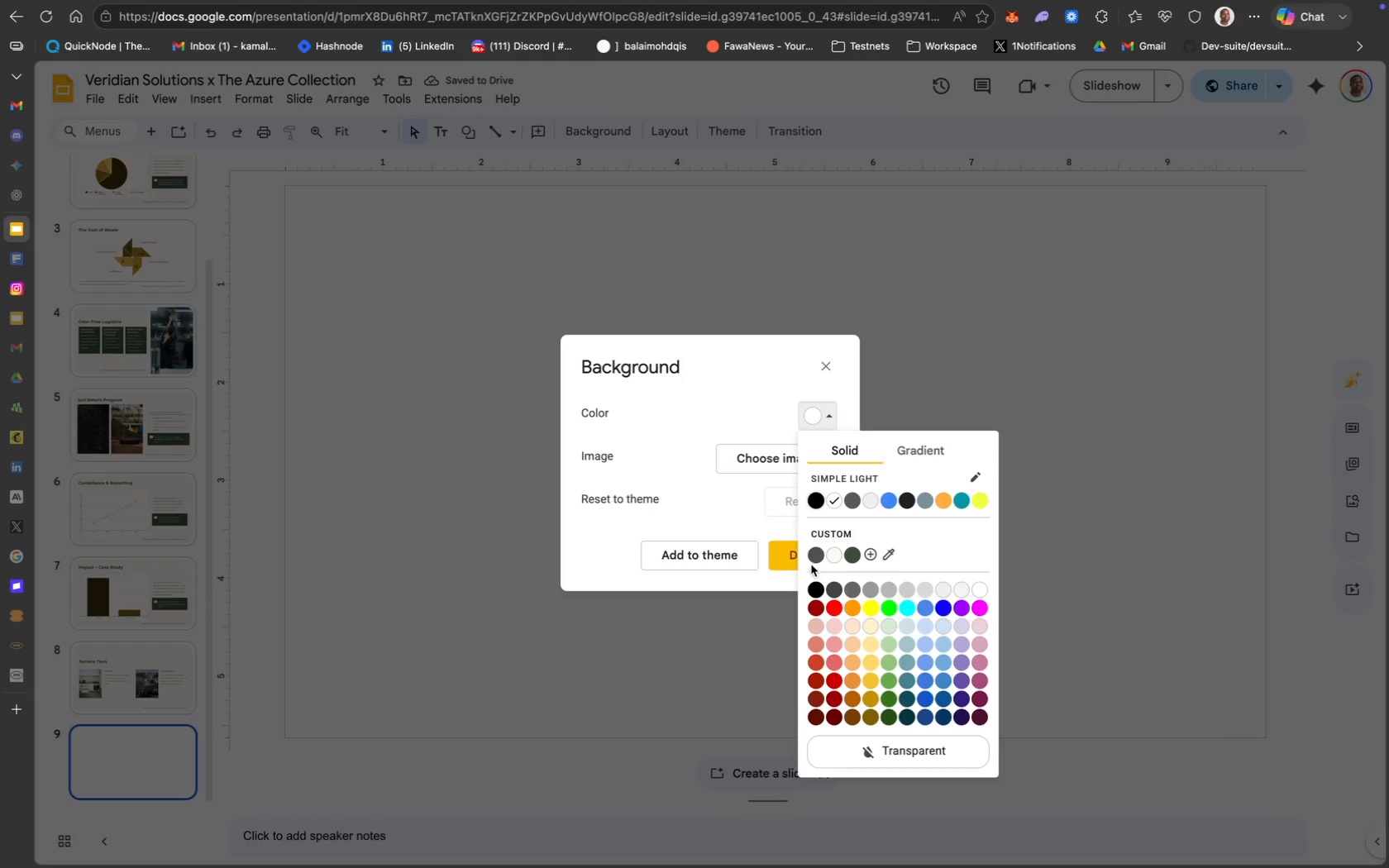 
left_click([835, 558])
 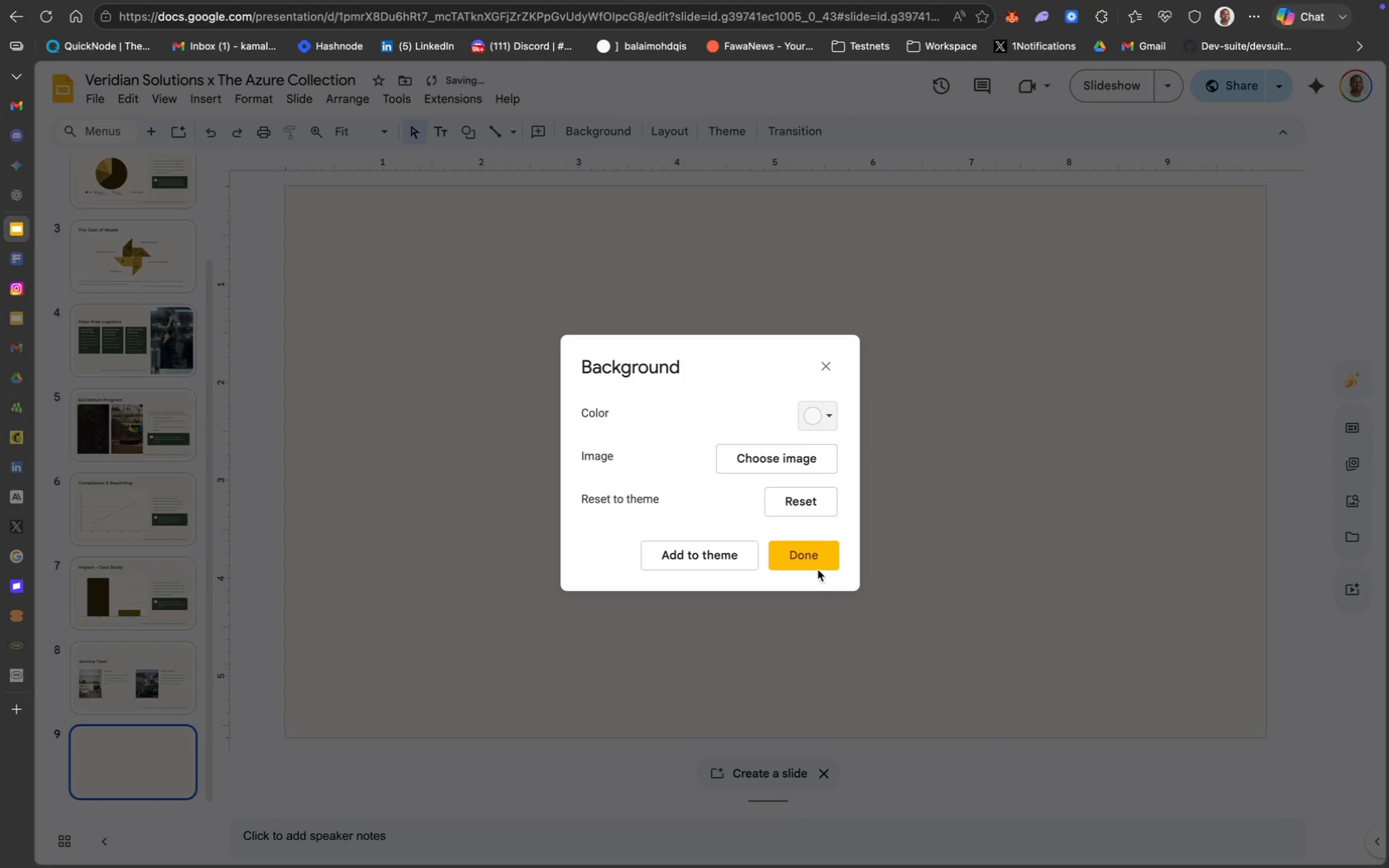 
left_click([817, 564])
 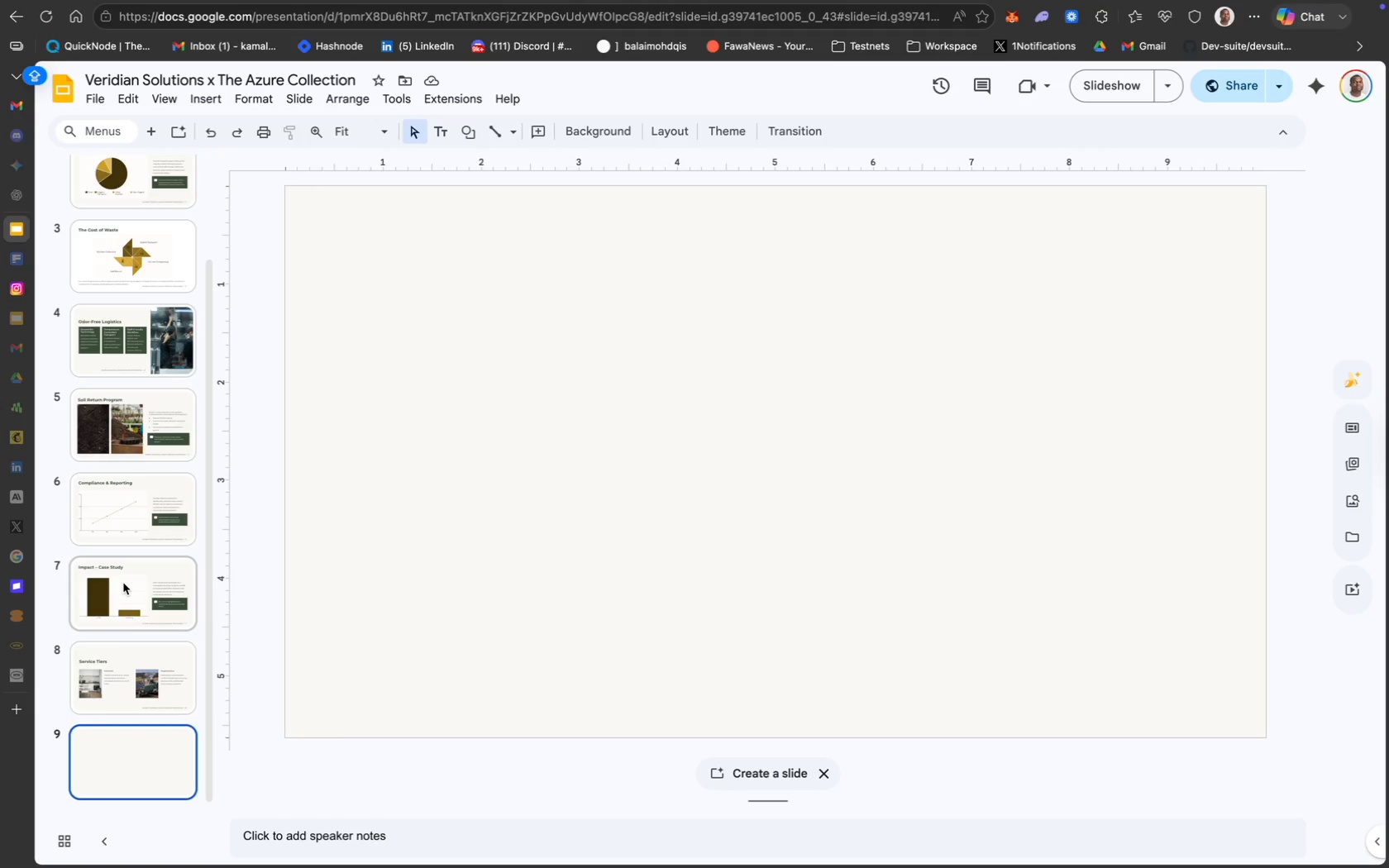 
wait(38.63)
 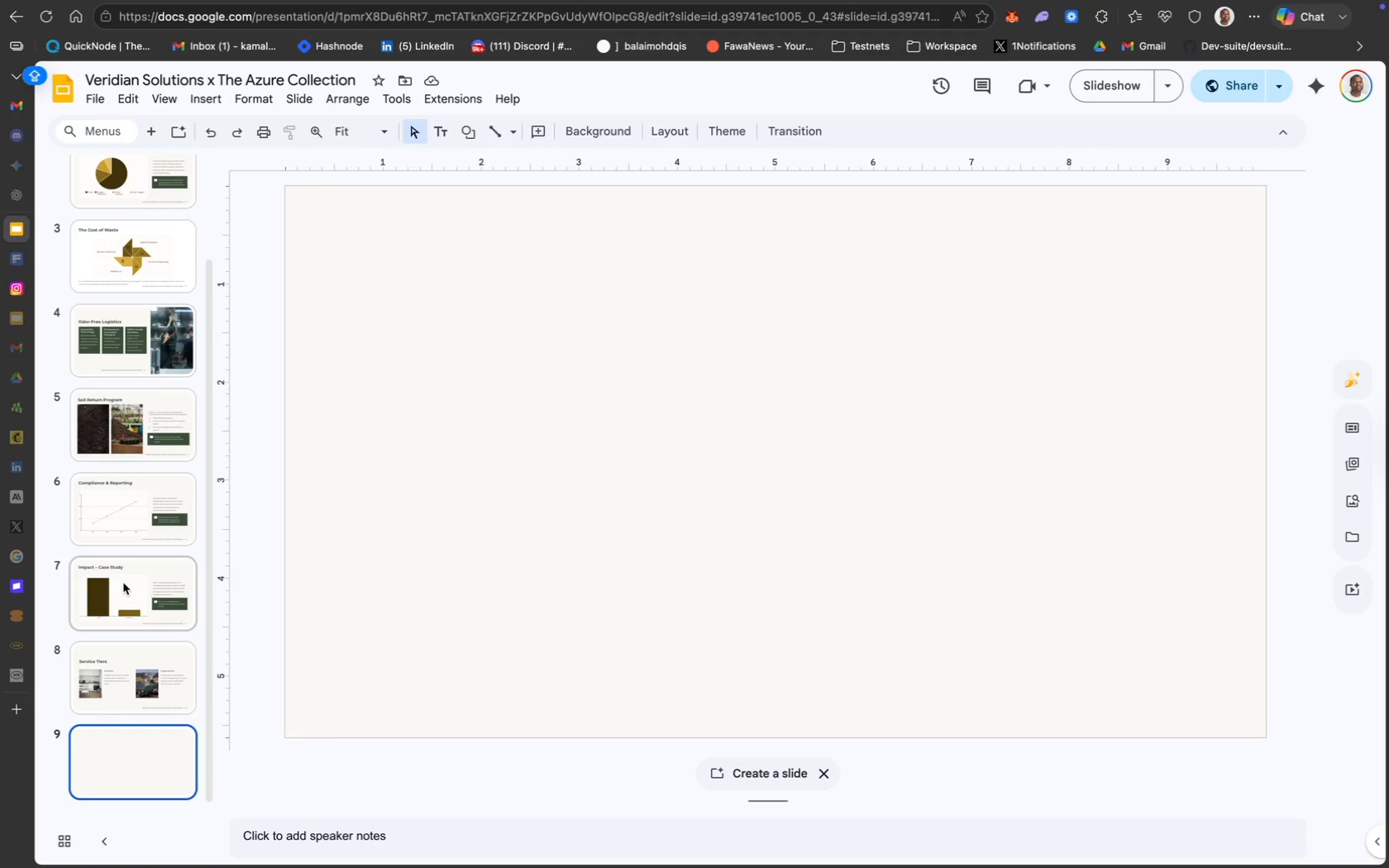 
left_click([519, 218])
 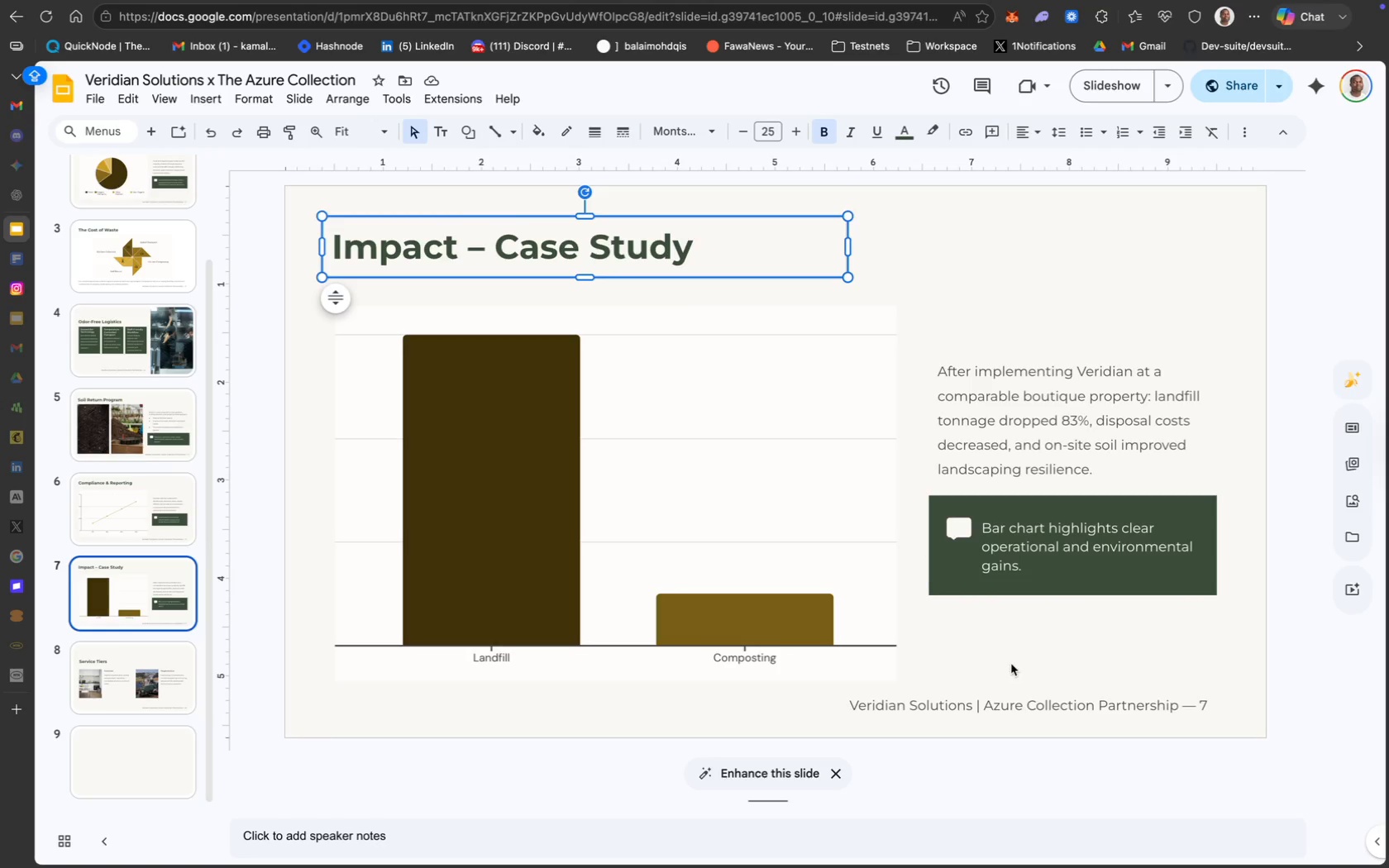 
hold_key(key=CommandLeft, duration=0.77)
left_click([1002, 689])
 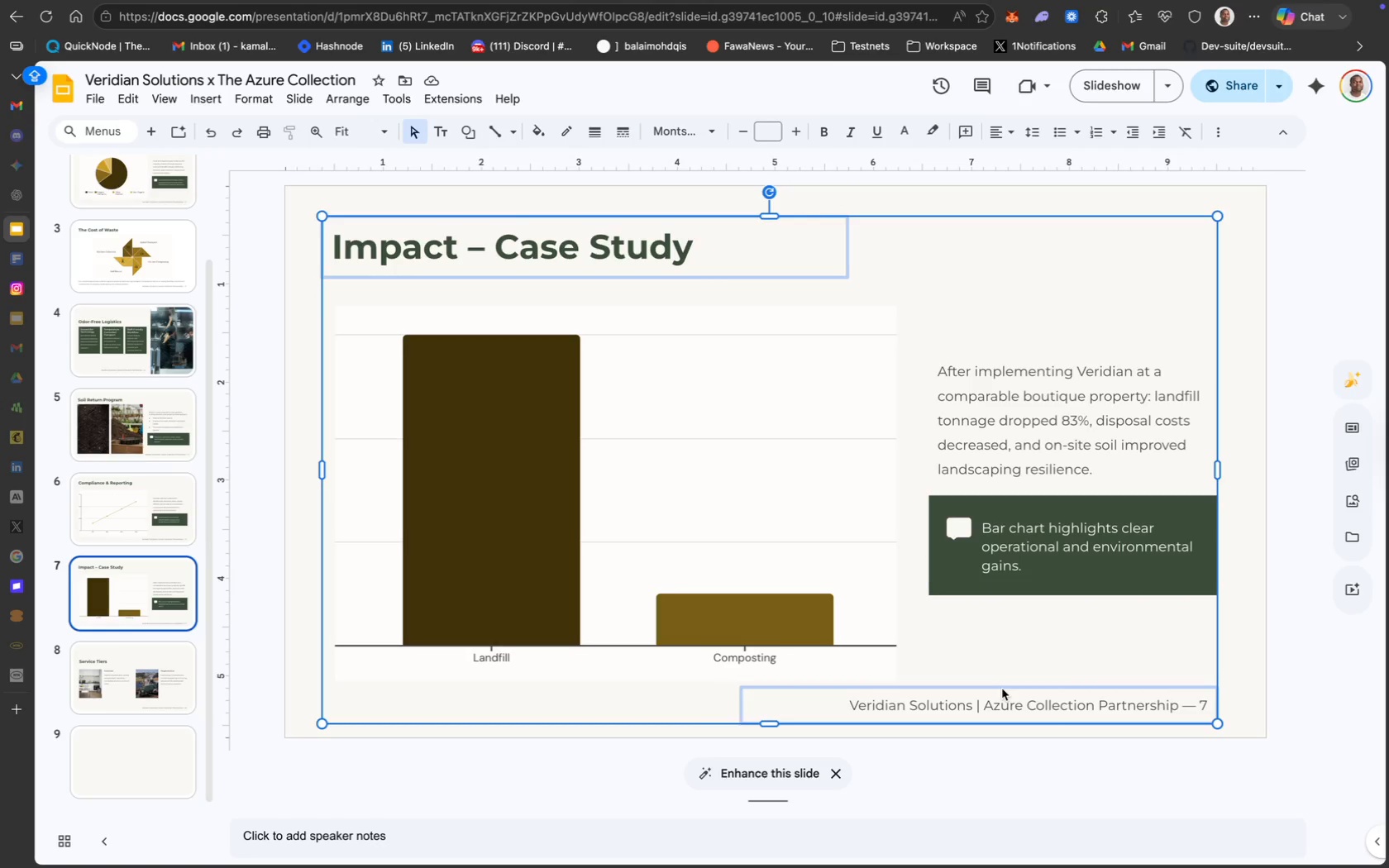 
key(Meta+C)
 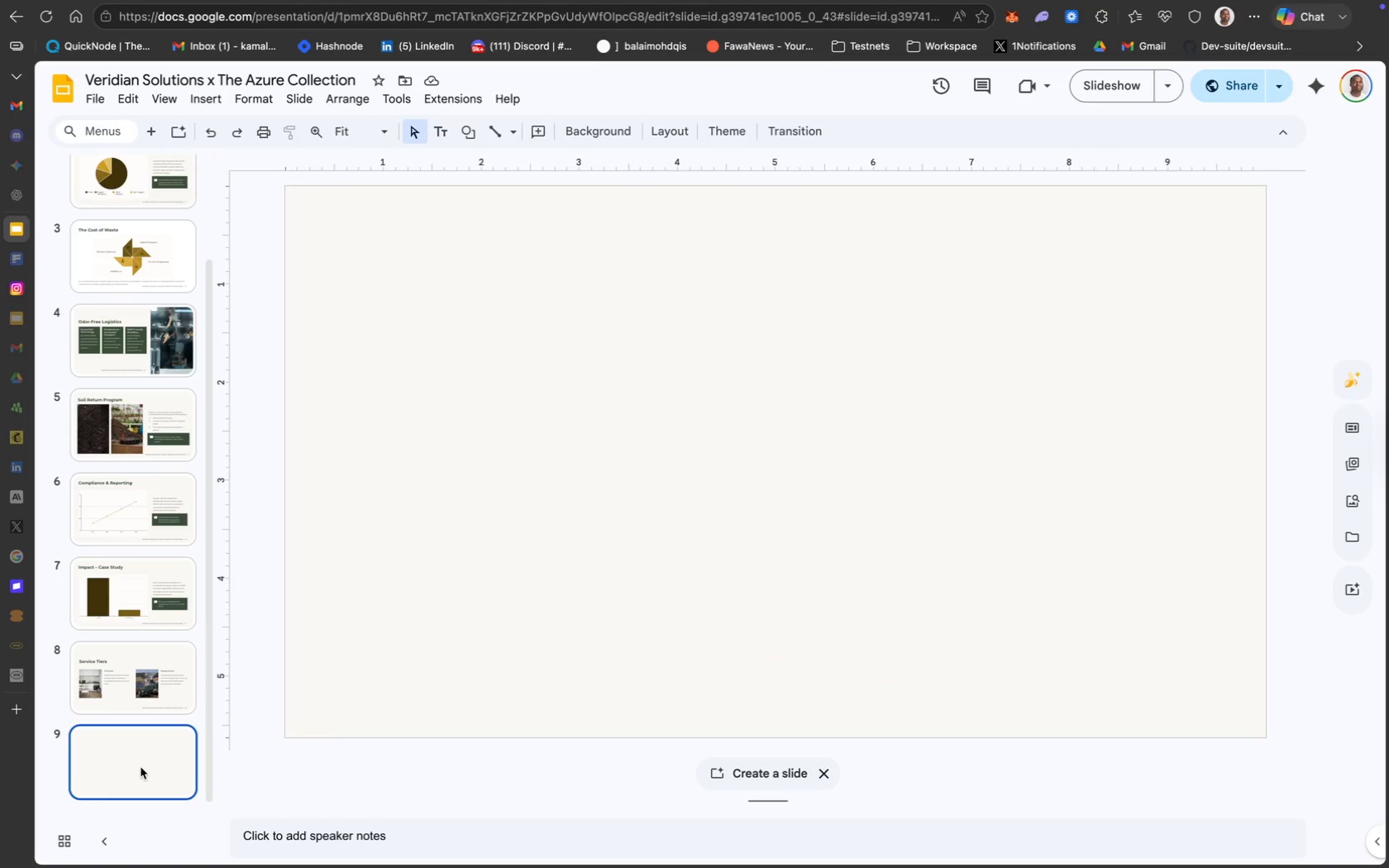 
key(Meta+V)
 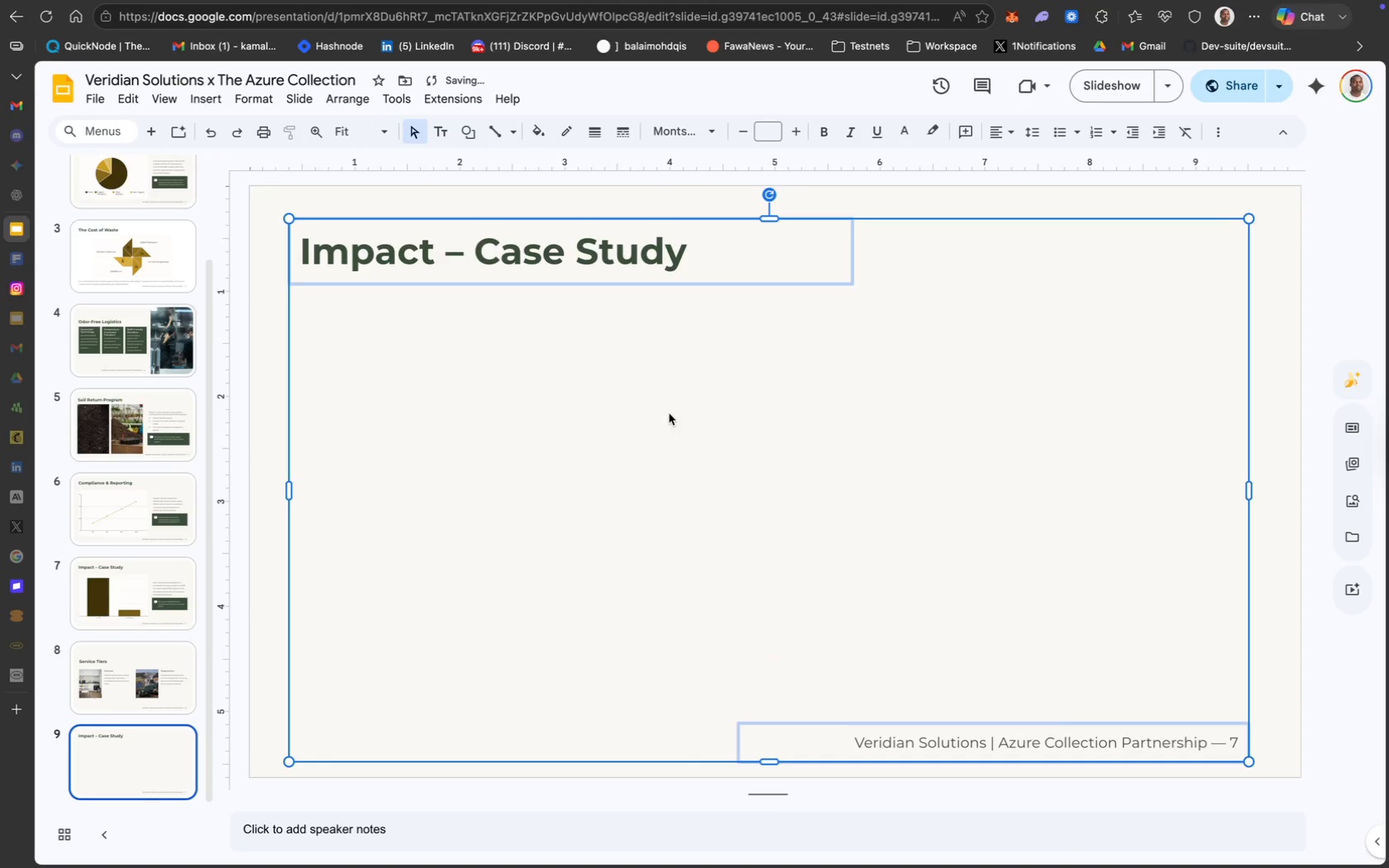 
left_click([673, 374])
 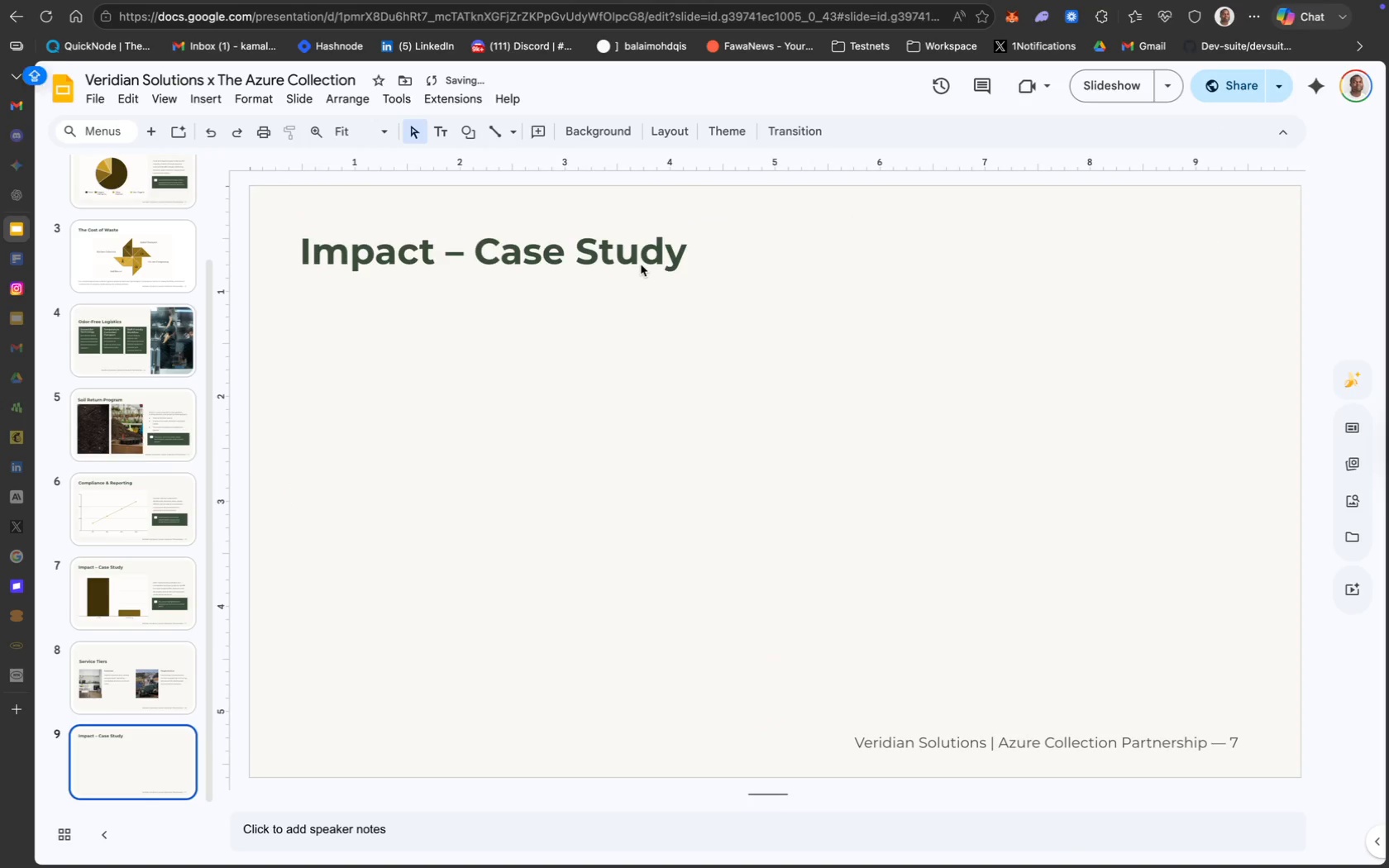 
left_click([641, 265])
 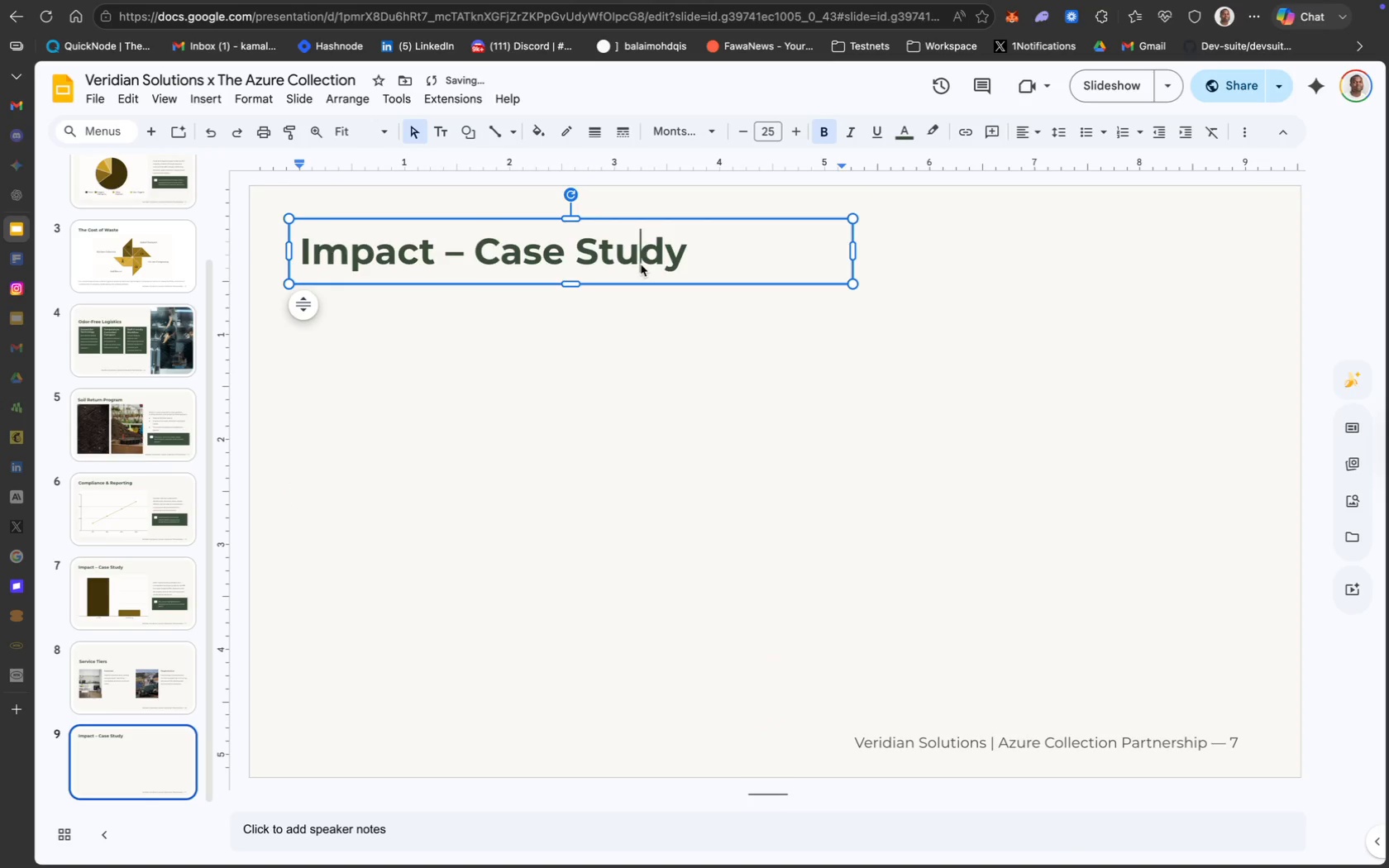 
key(Meta+A)
 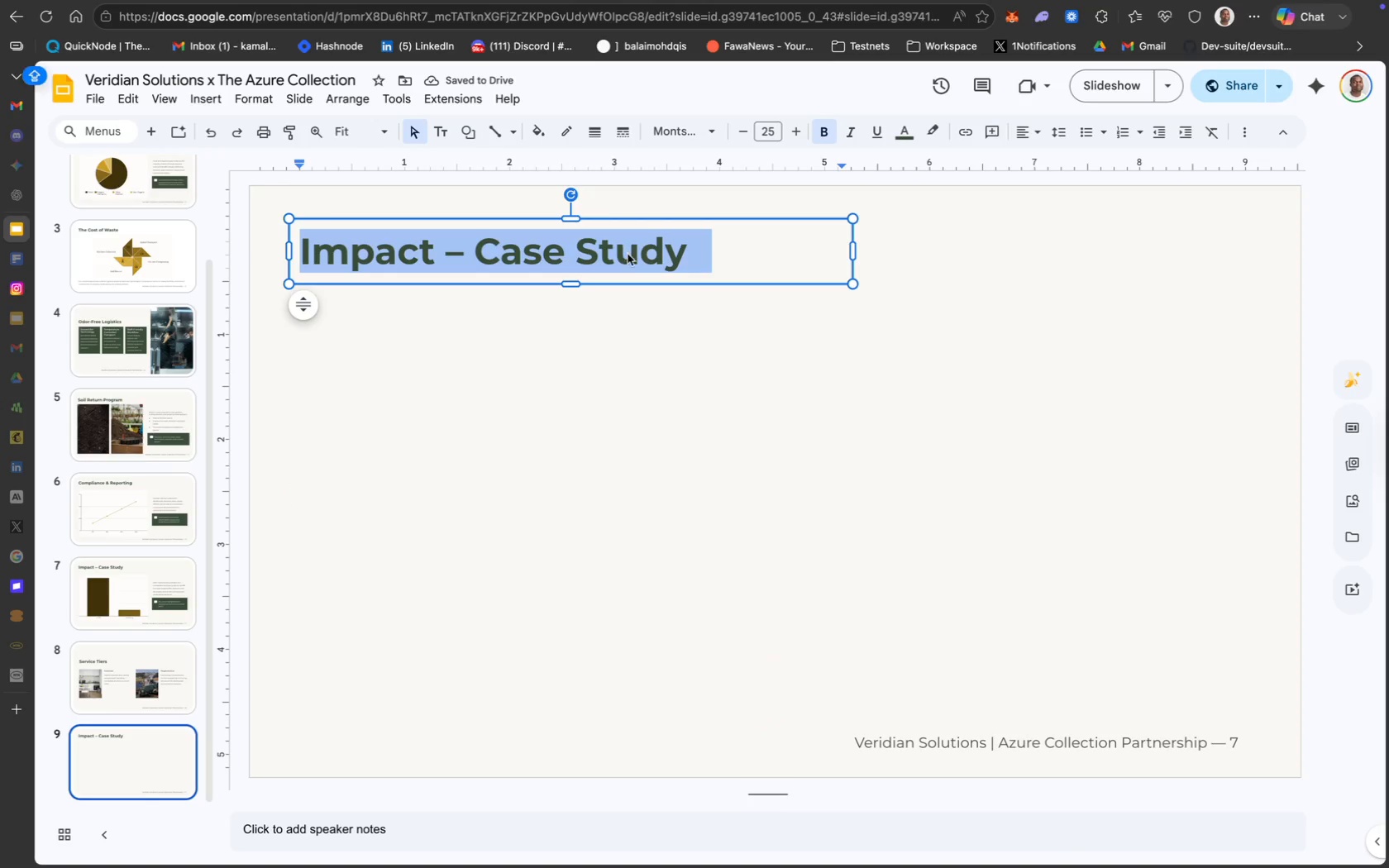 
type(4-w)
key(Backspace)
type(Wek )
 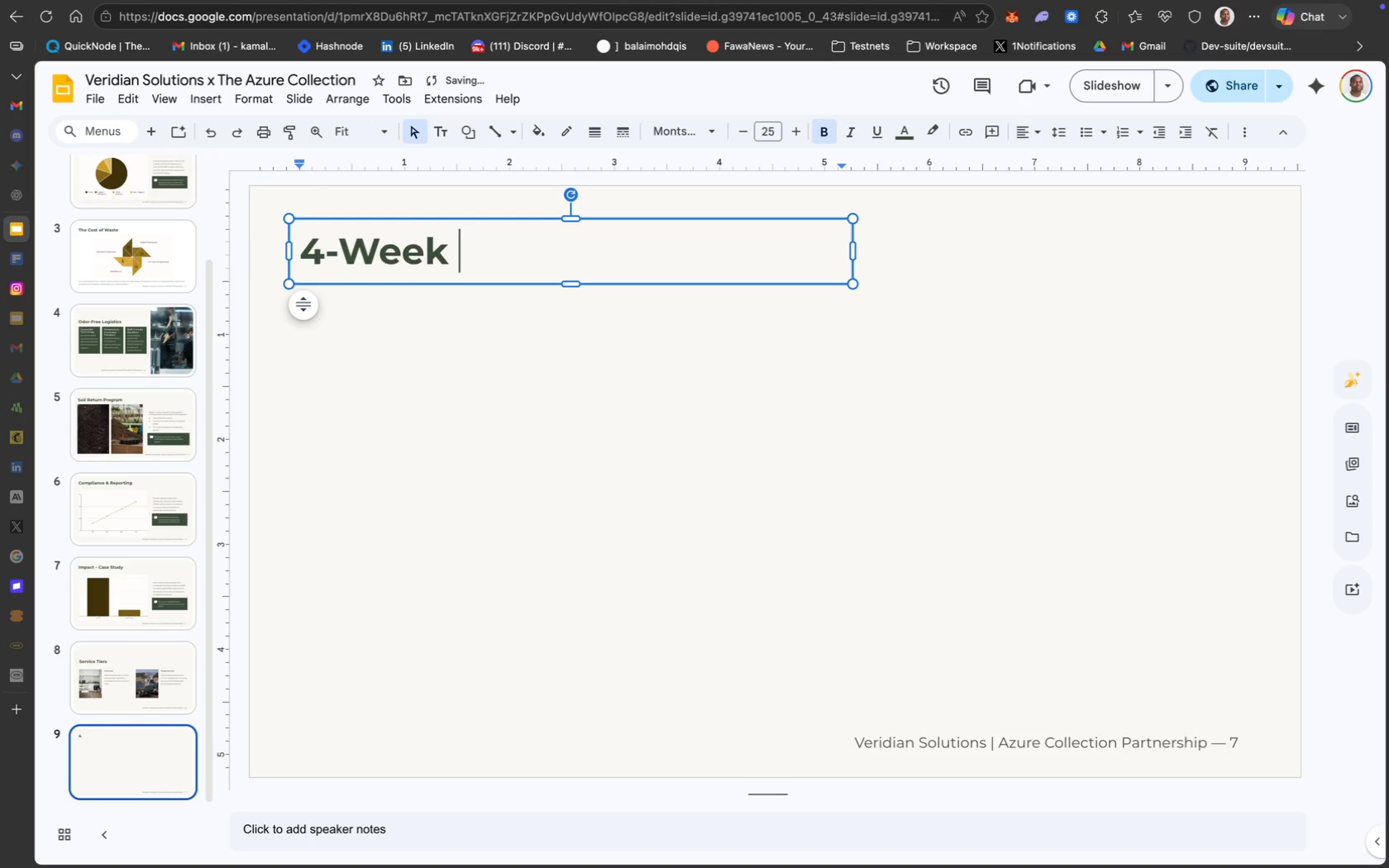 
type(Implementation Roadmap)
 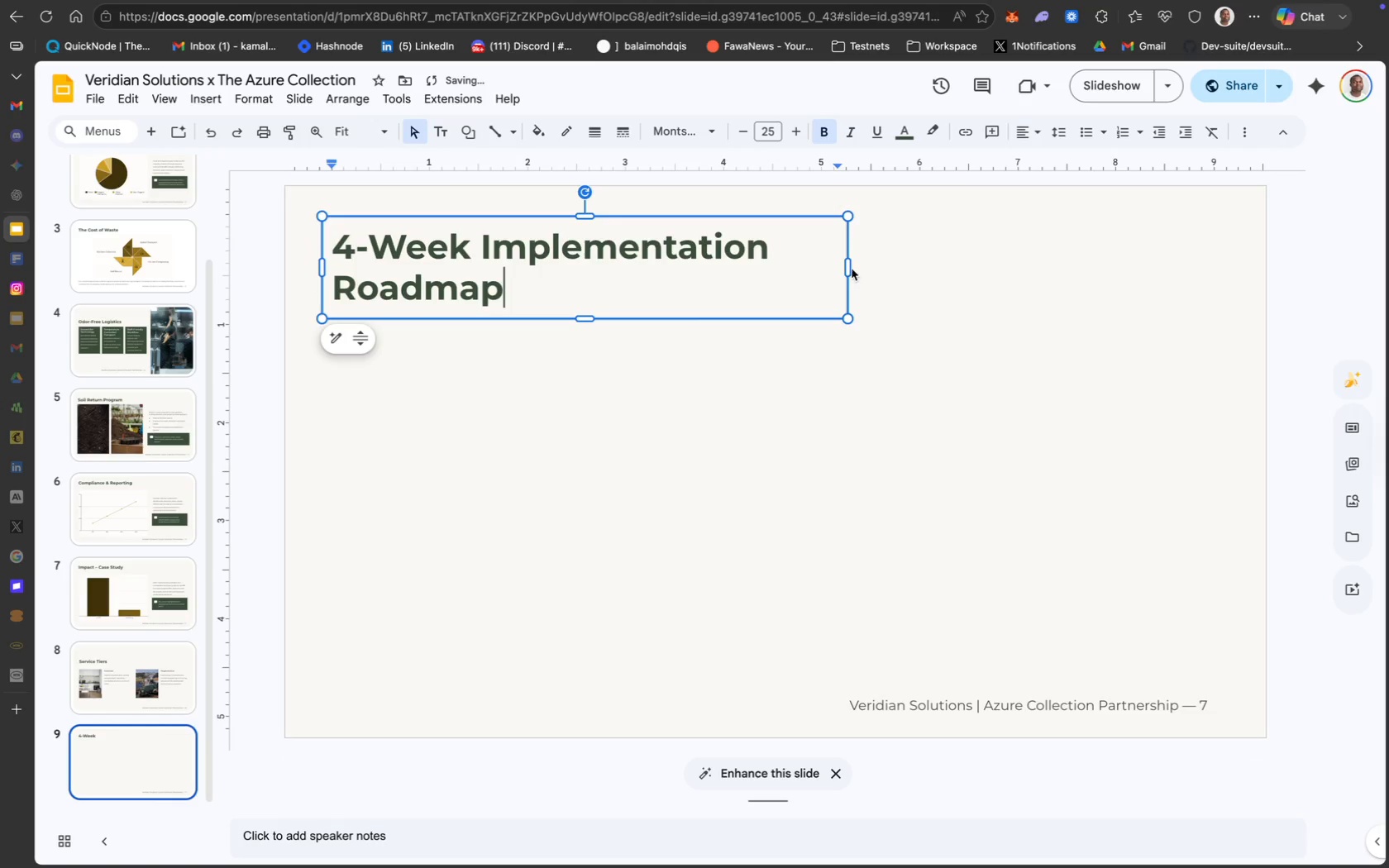 
left_click_drag(start_coordinate=[851, 265], to_coordinate=[957, 263])
 